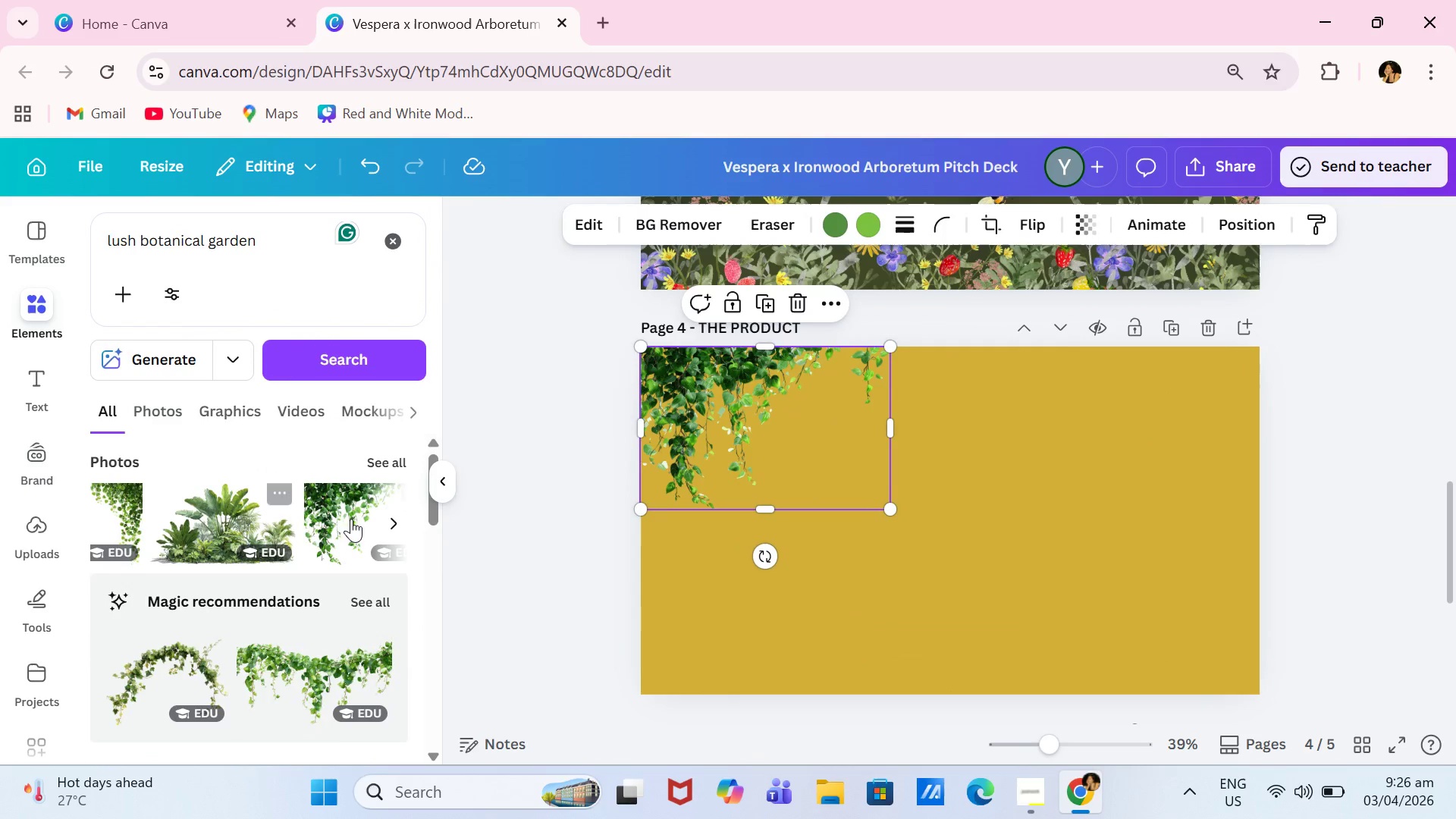 
left_click([353, 519])
 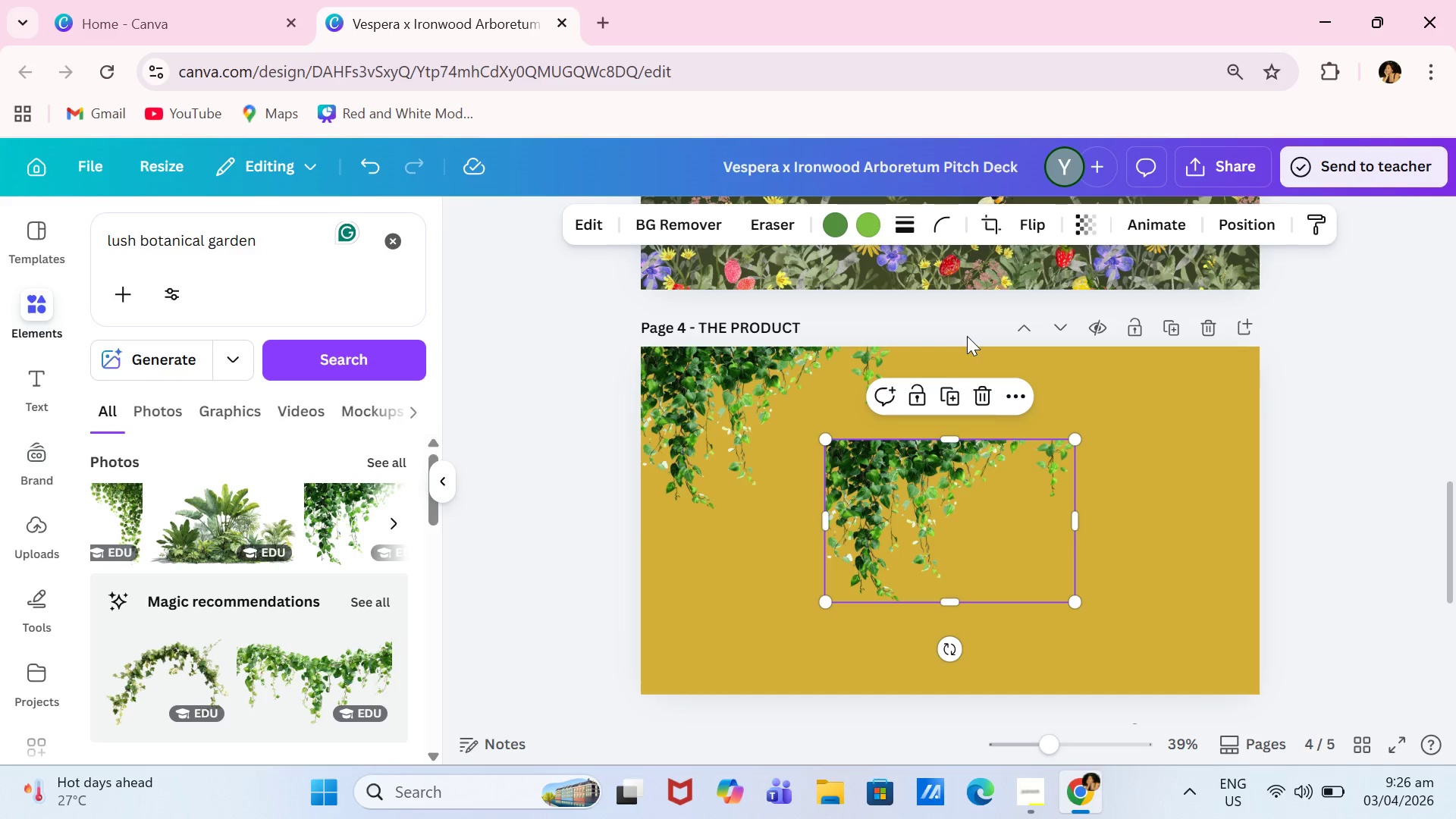 
left_click([1031, 234])
 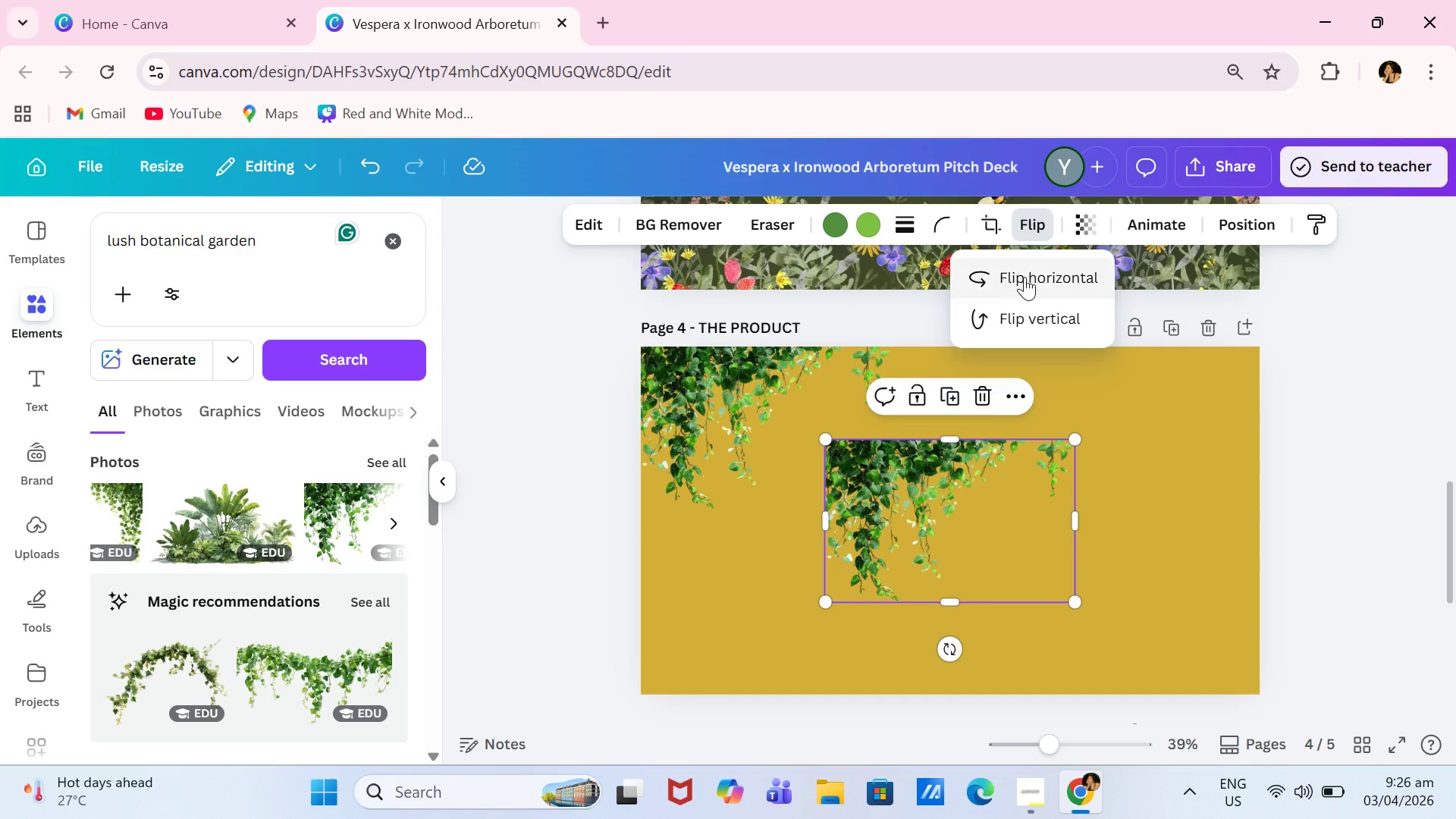 
left_click([1025, 277])
 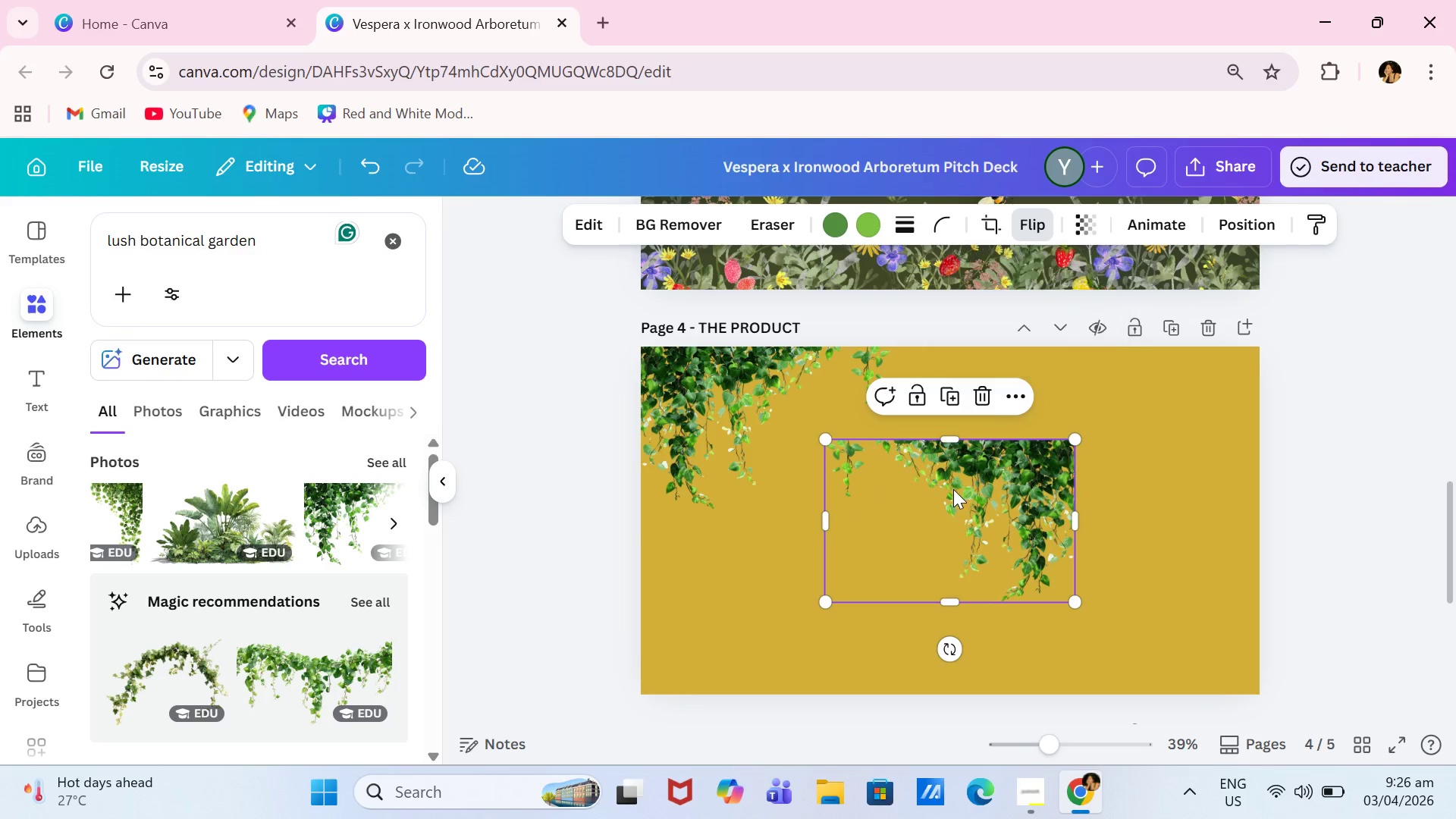 
left_click_drag(start_coordinate=[953, 488], to_coordinate=[1142, 397])
 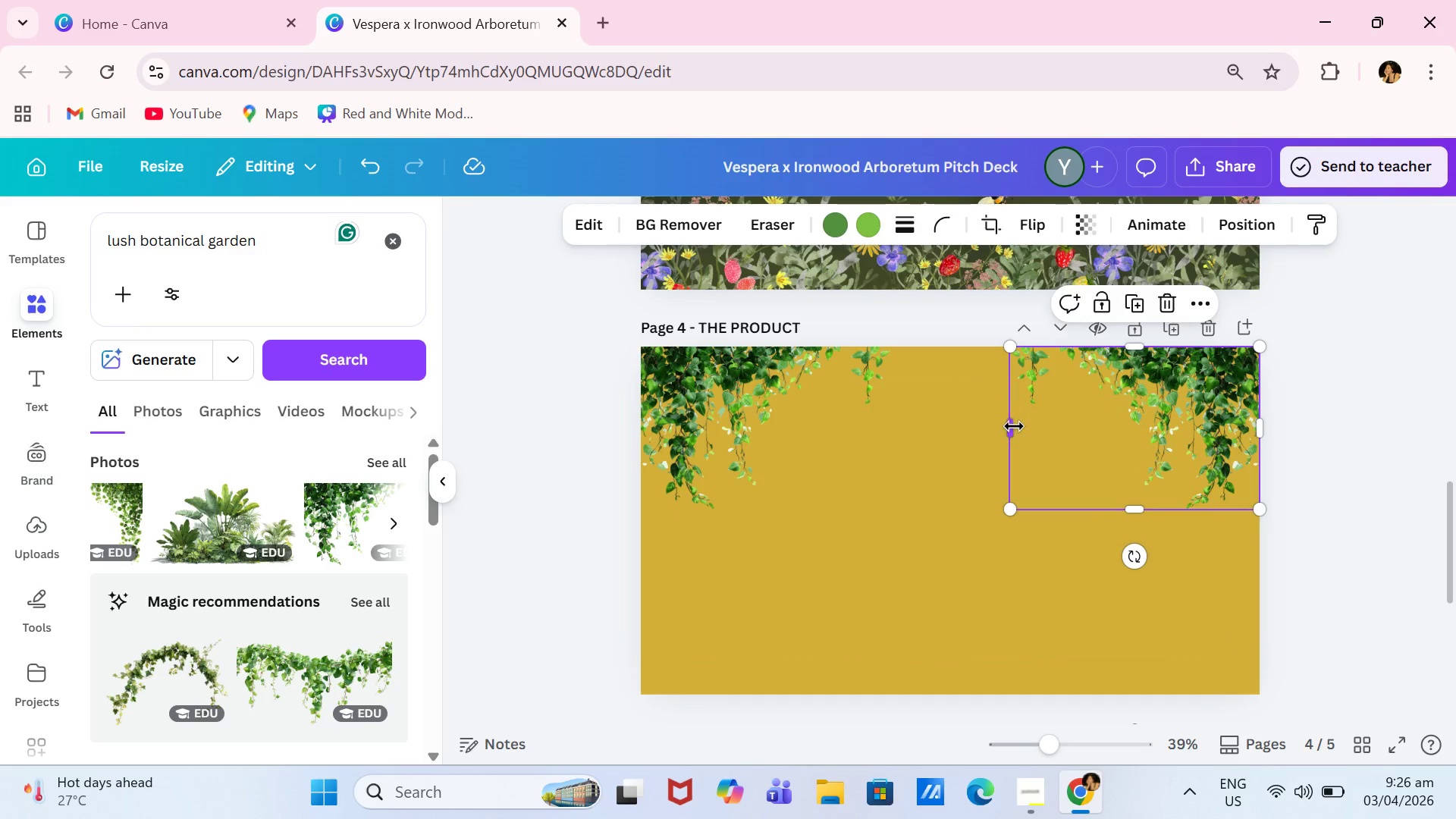 
left_click_drag(start_coordinate=[1013, 426], to_coordinate=[915, 410])
 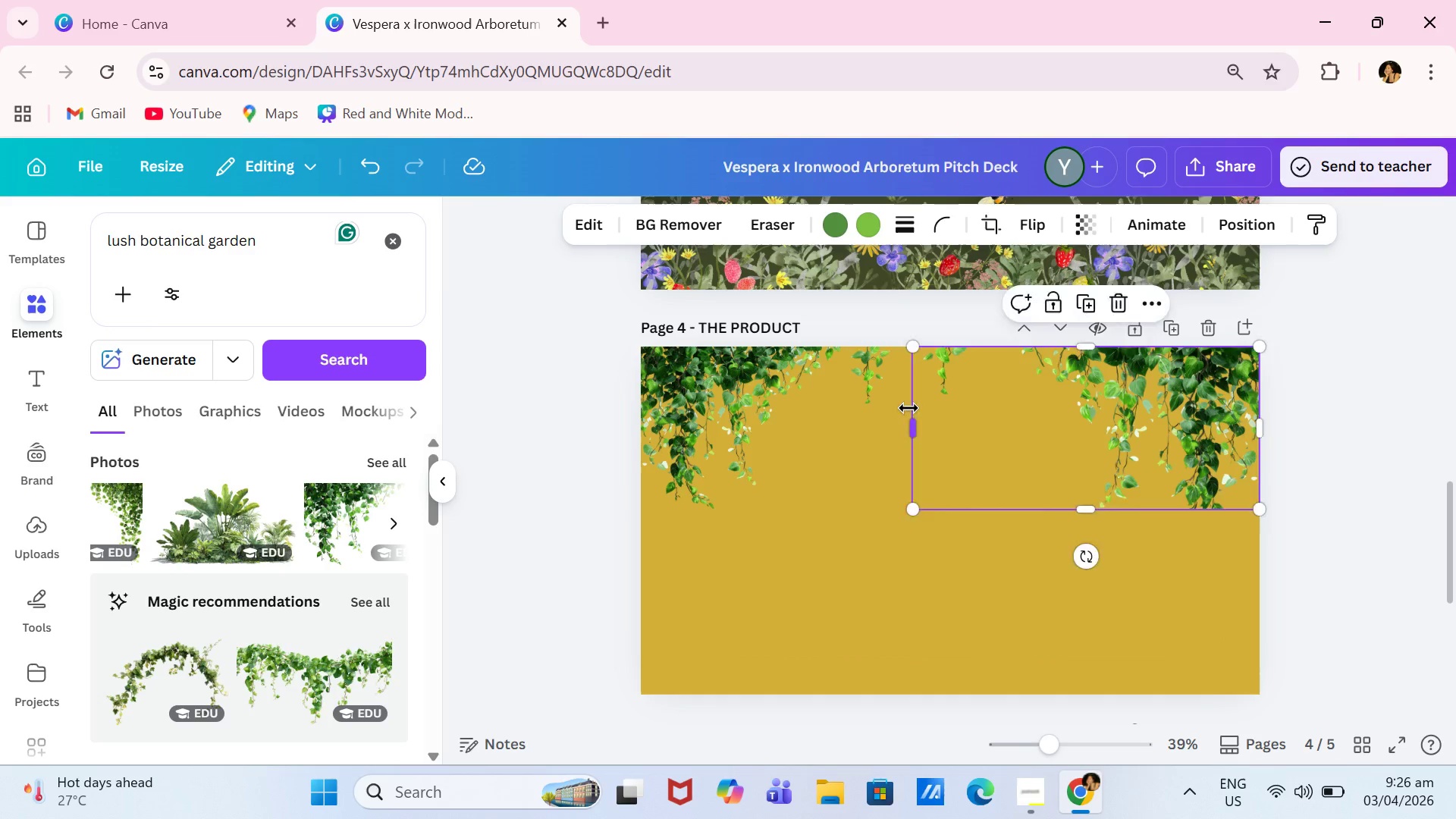 
left_click_drag(start_coordinate=[913, 409], to_coordinate=[885, 408])
 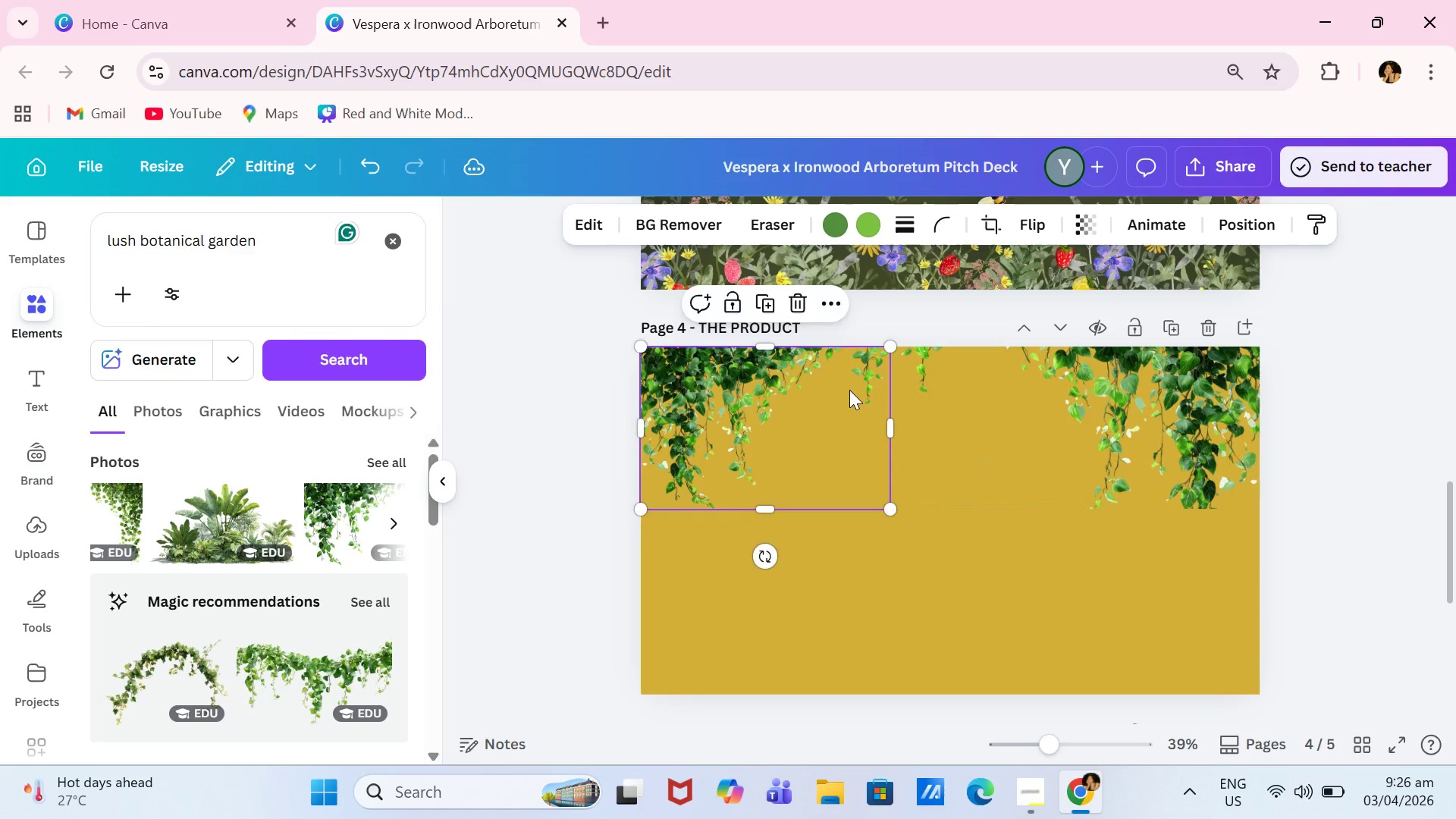 
double_click([849, 390])
 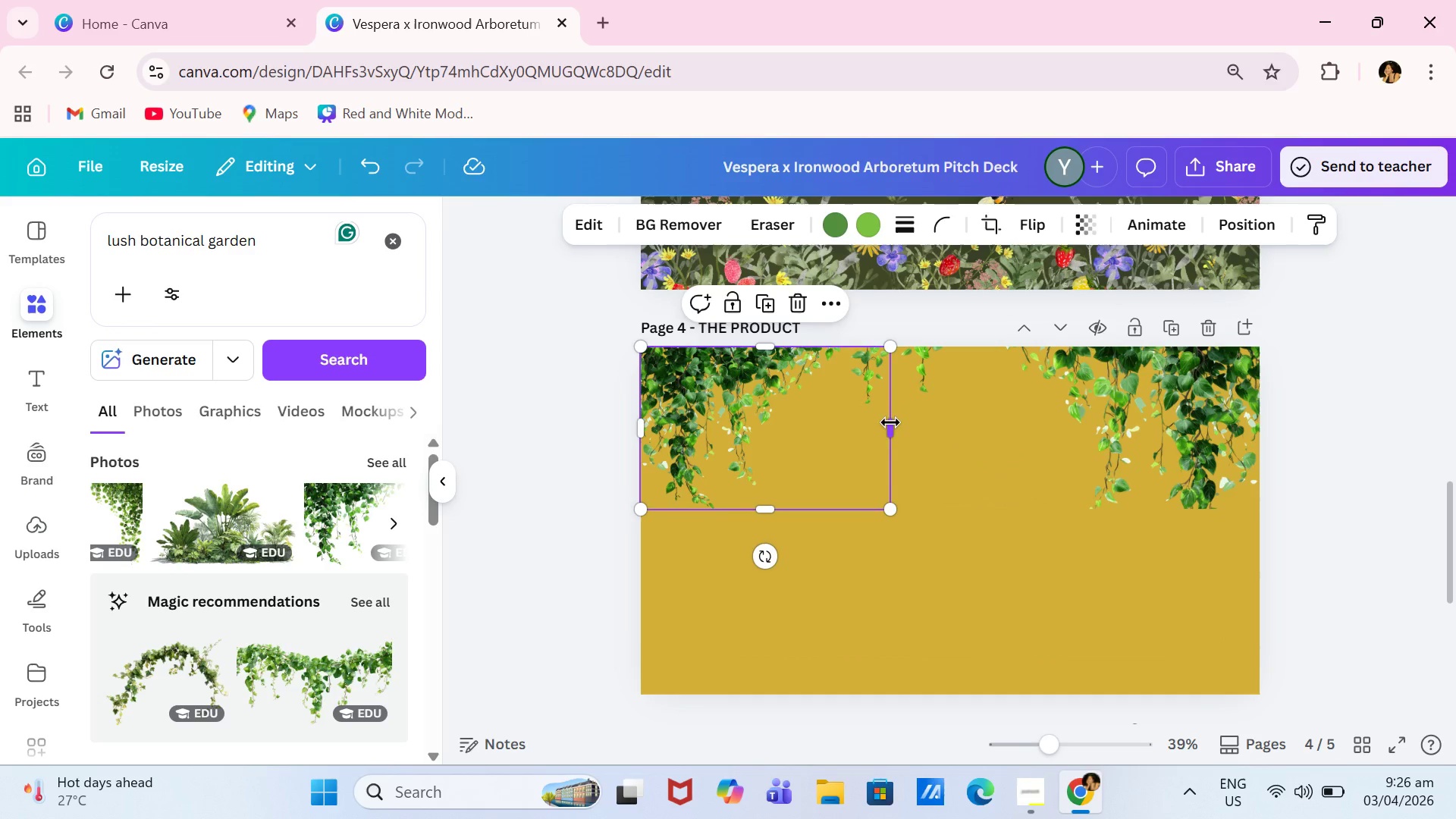 
left_click_drag(start_coordinate=[890, 422], to_coordinate=[956, 424])
 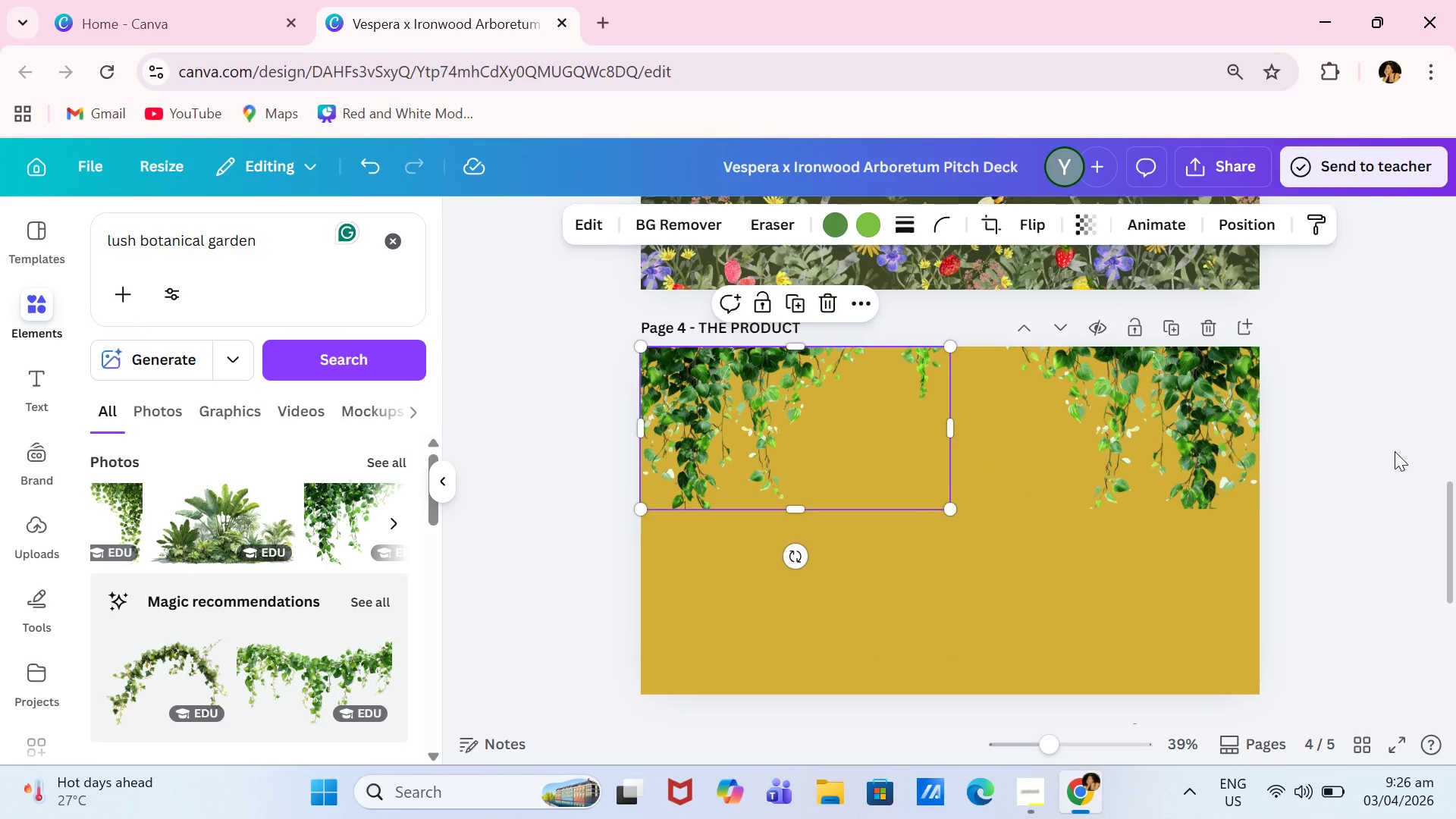 
left_click([1395, 451])
 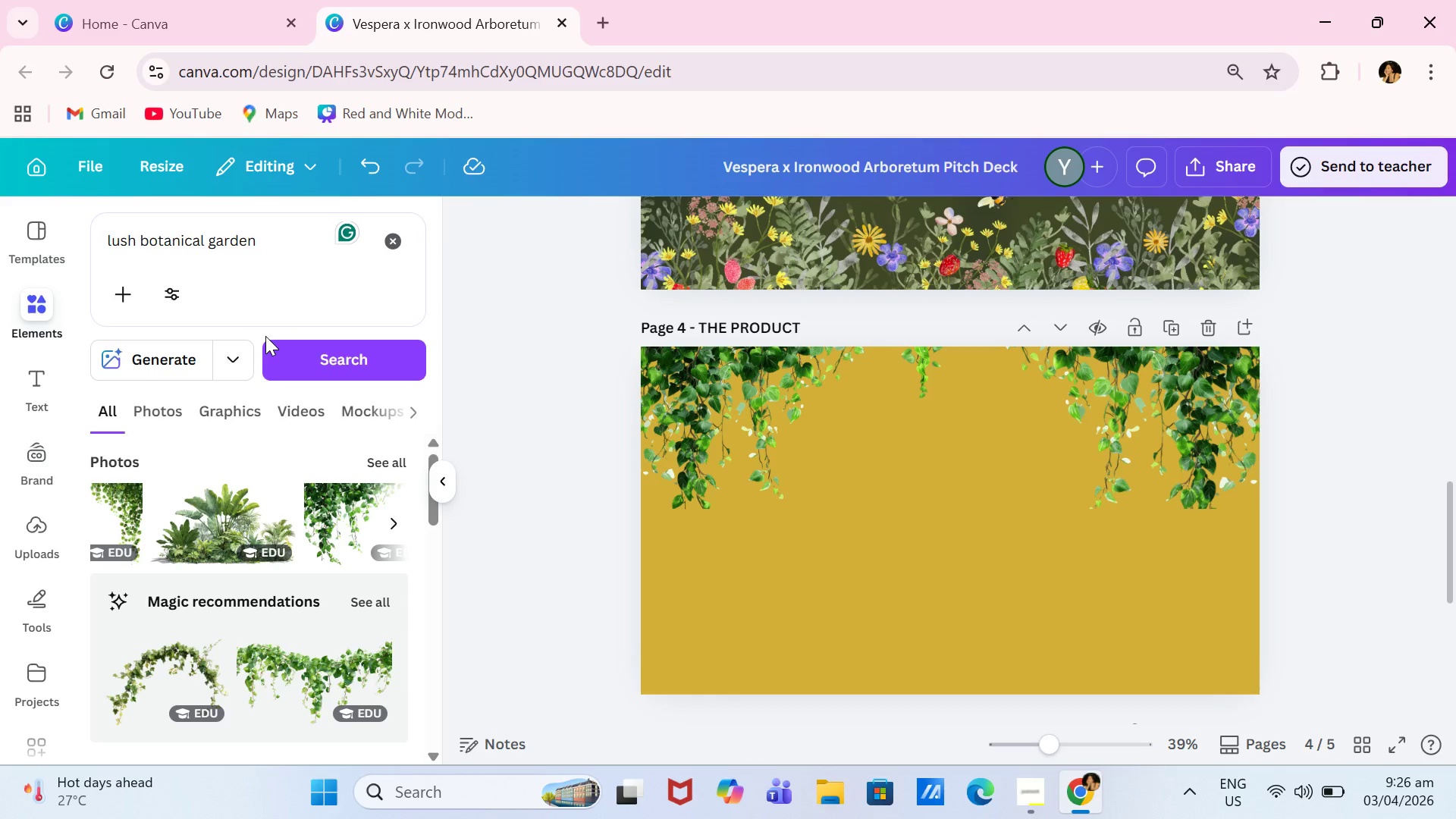 
wait(14.05)
 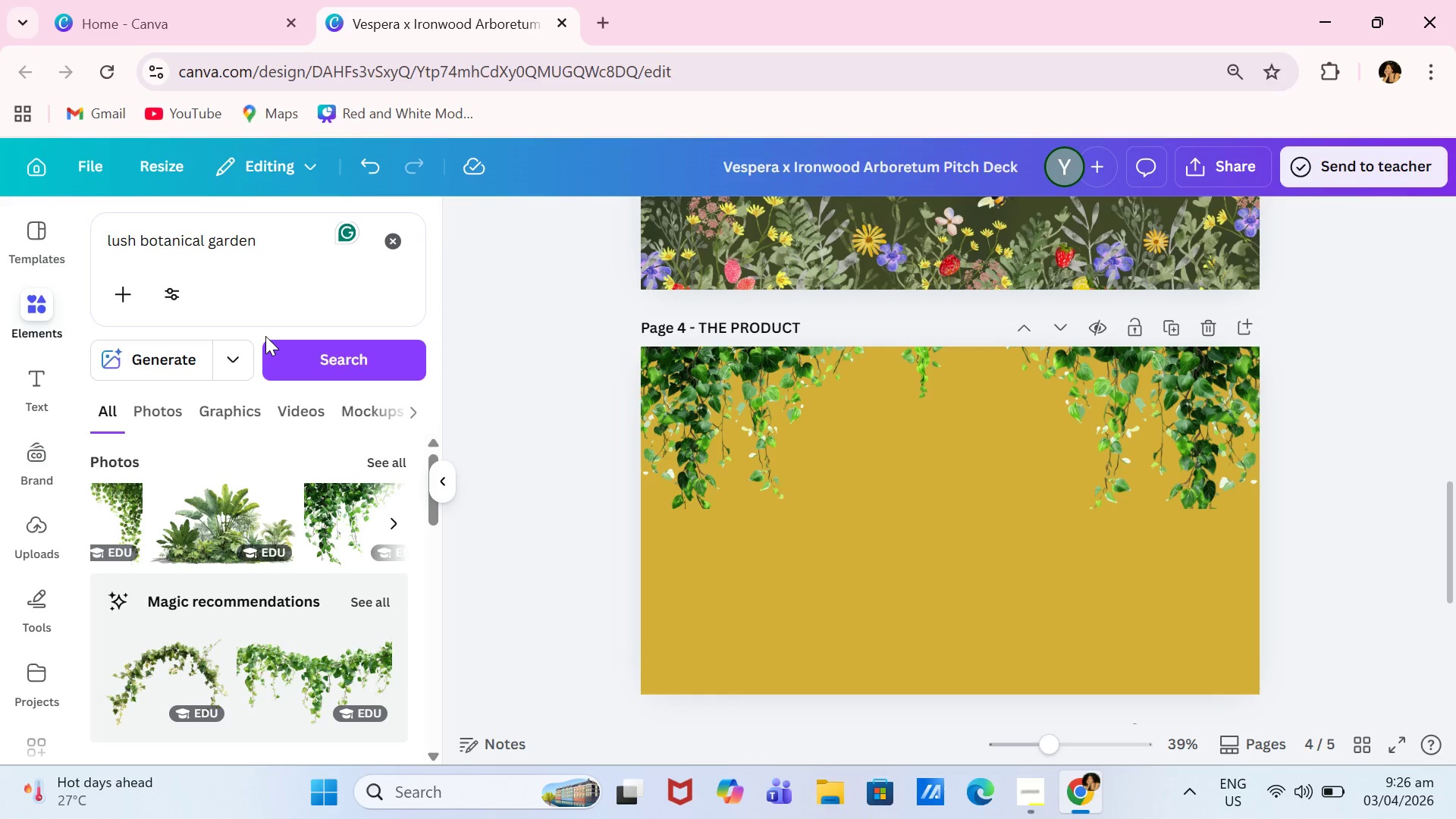 
scroll: coordinate [1450, 318], scroll_direction: up, amount: 7.0
 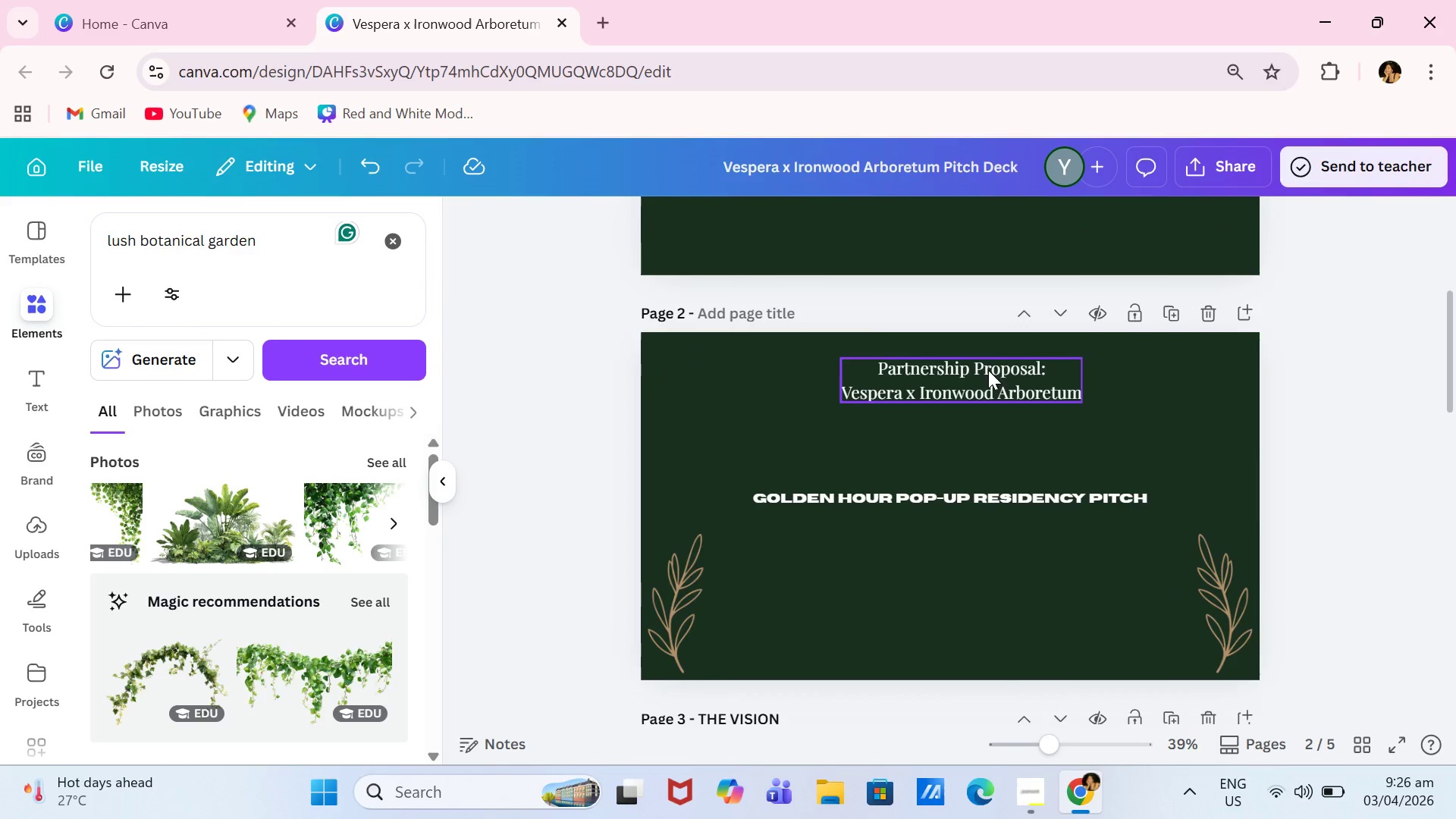 
left_click([988, 370])
 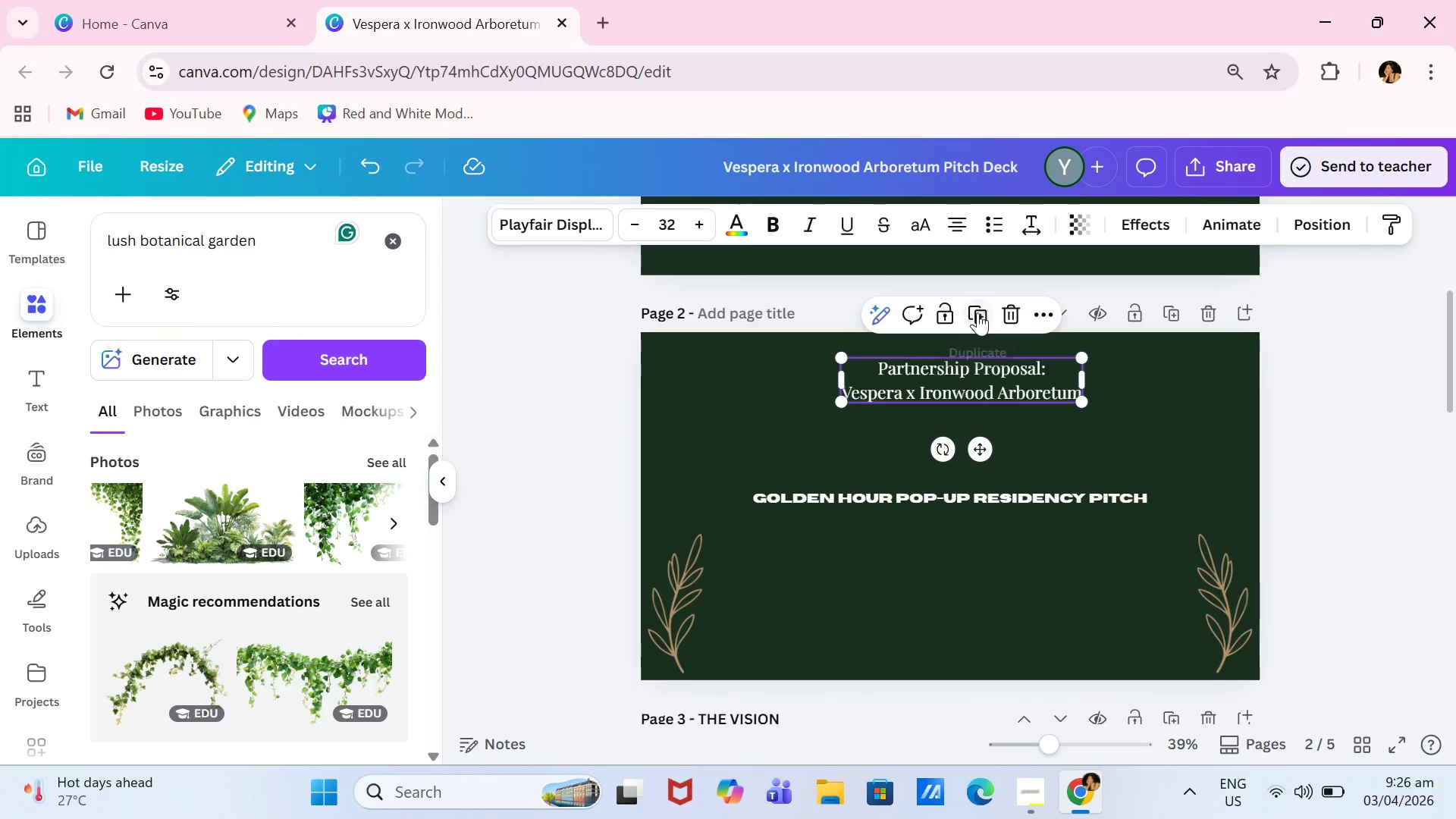 
left_click([977, 312])
 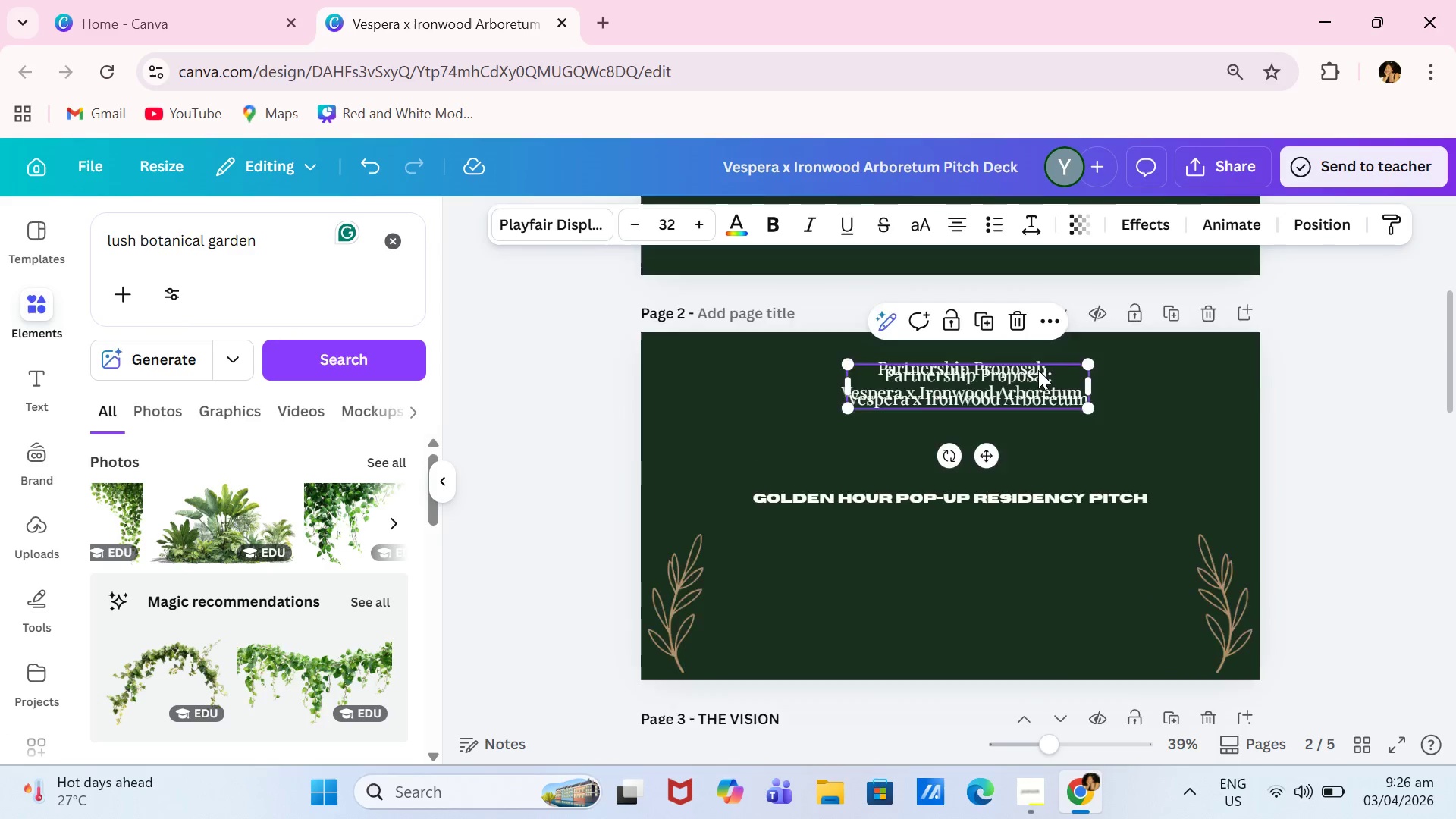 
scroll: coordinate [1043, 372], scroll_direction: down, amount: 1.0
 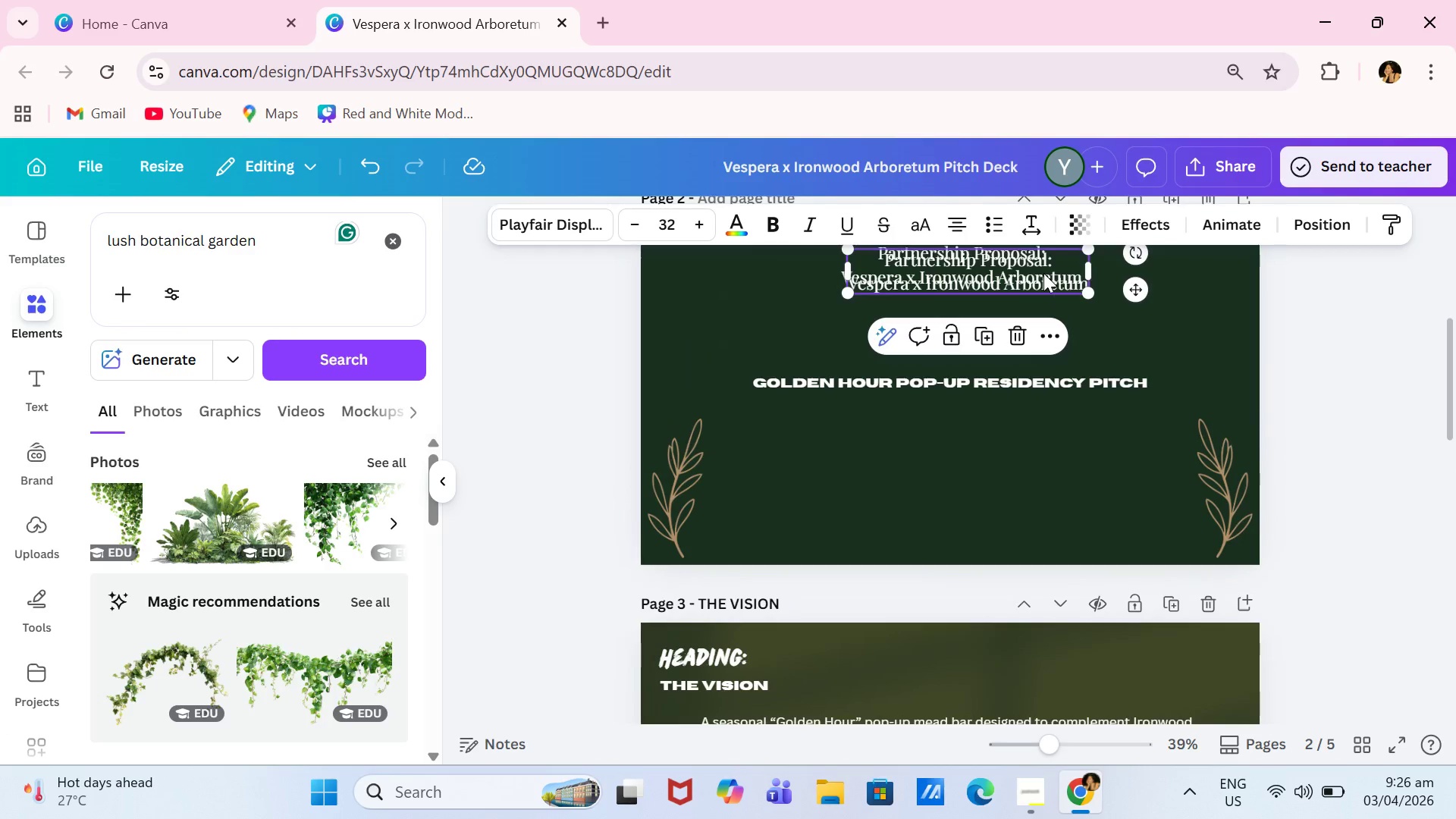 
left_click_drag(start_coordinate=[1043, 271], to_coordinate=[987, 657])
 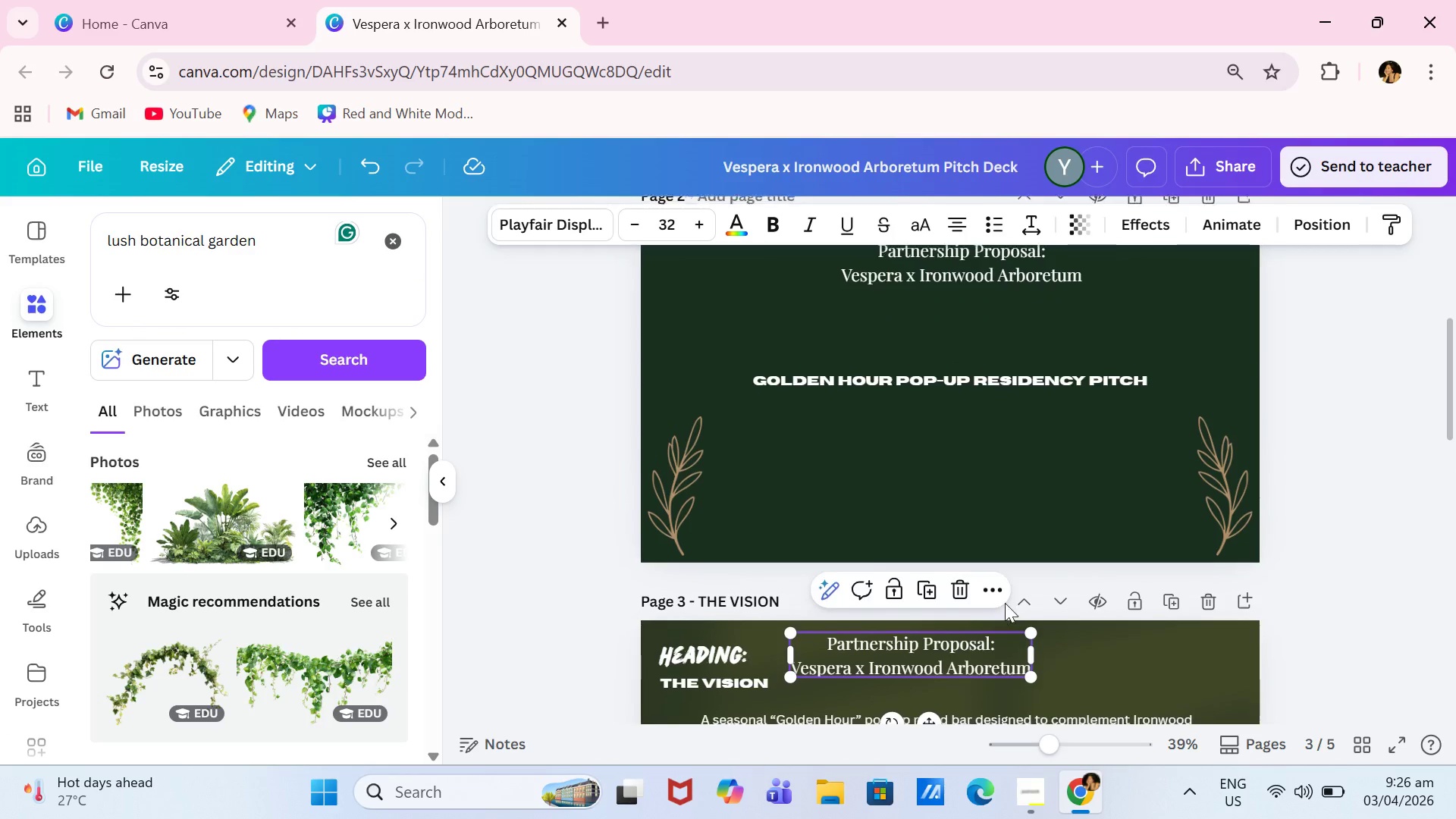 
scroll: coordinate [1005, 602], scroll_direction: down, amount: 4.0
 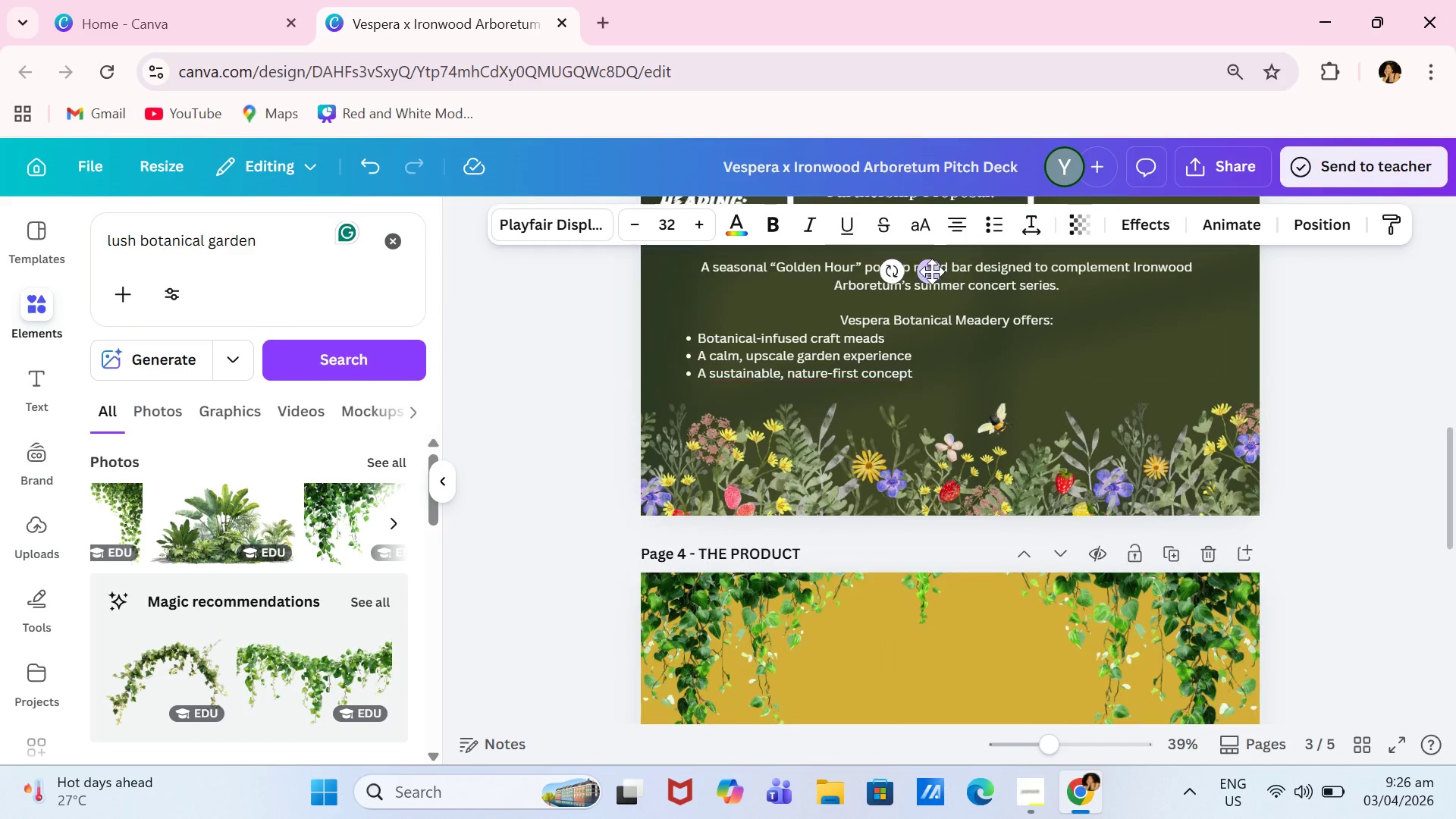 
left_click_drag(start_coordinate=[931, 271], to_coordinate=[950, 695])
 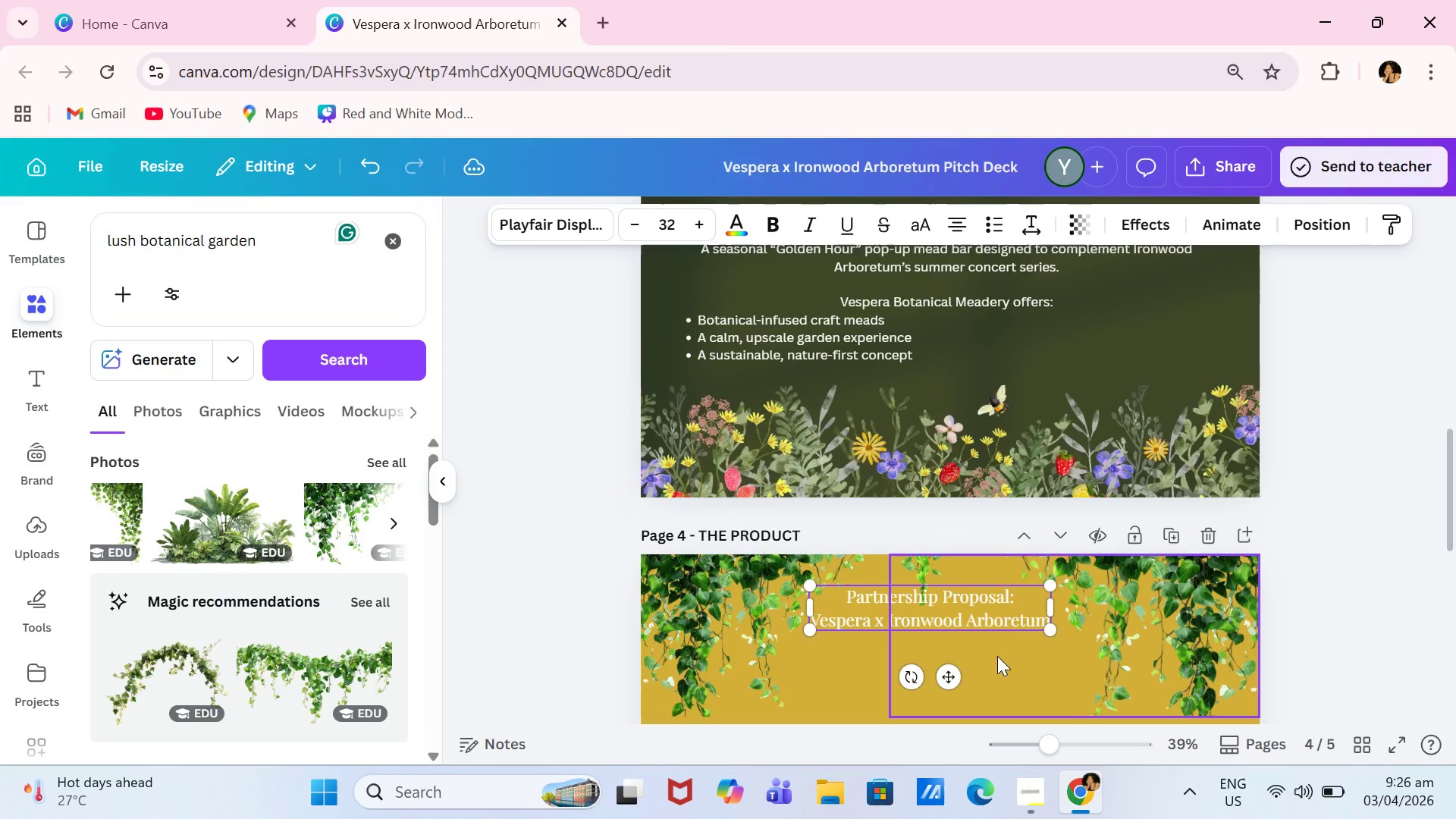 
scroll: coordinate [997, 656], scroll_direction: down, amount: 1.0
 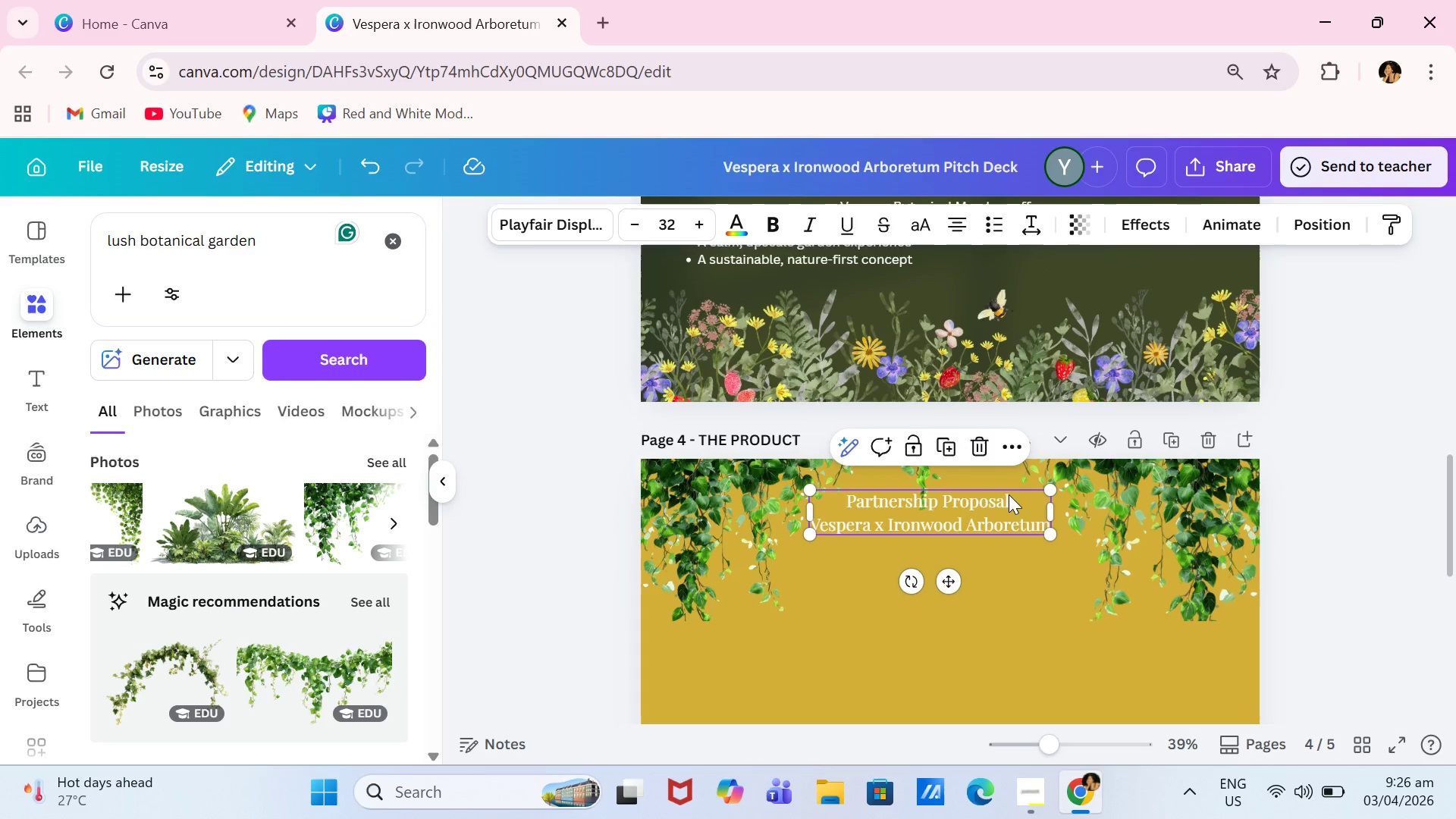 
left_click([1024, 499])
 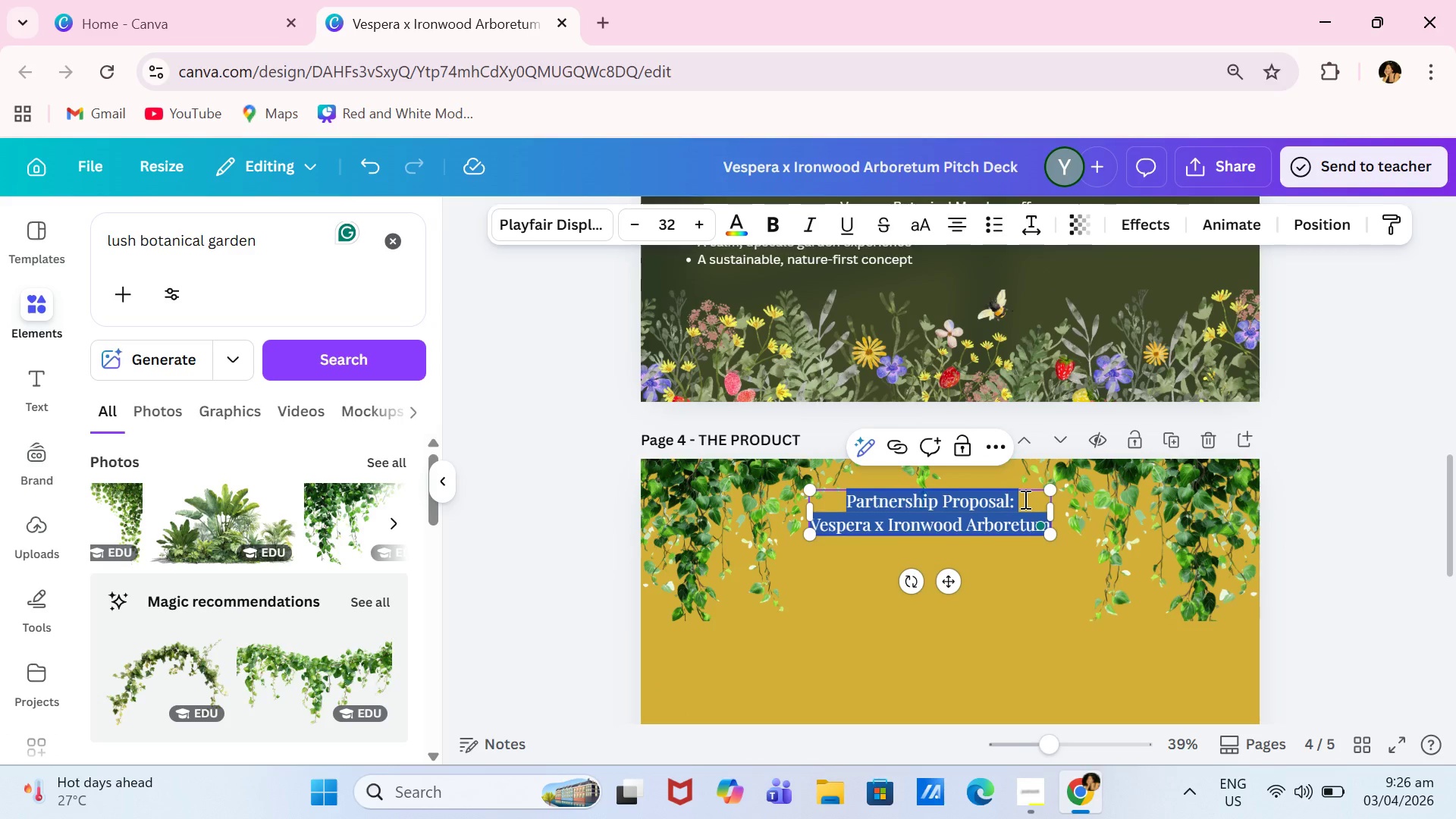 
left_click([1024, 499])
 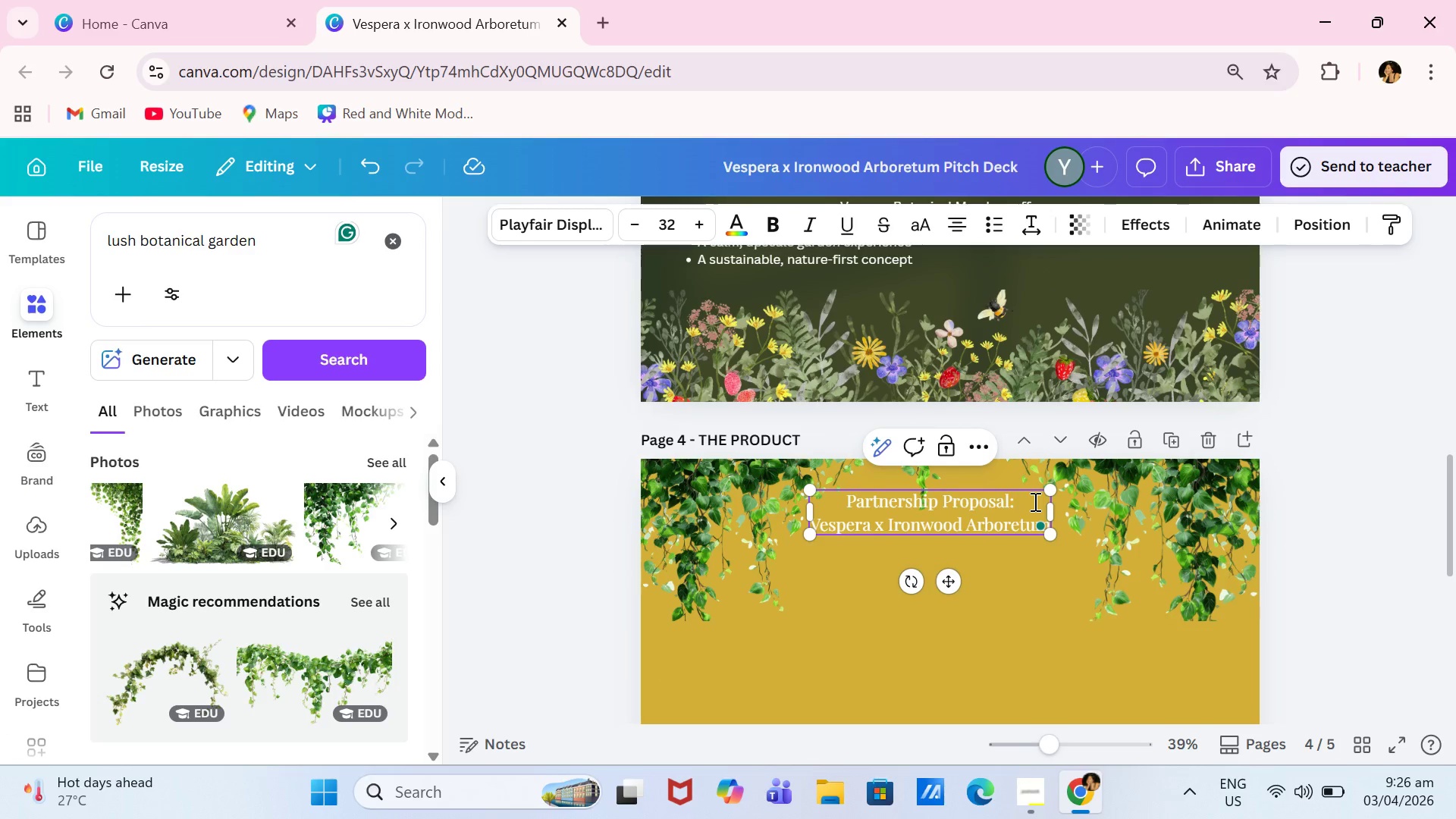 
left_click_drag(start_coordinate=[1029, 500], to_coordinate=[968, 495])
 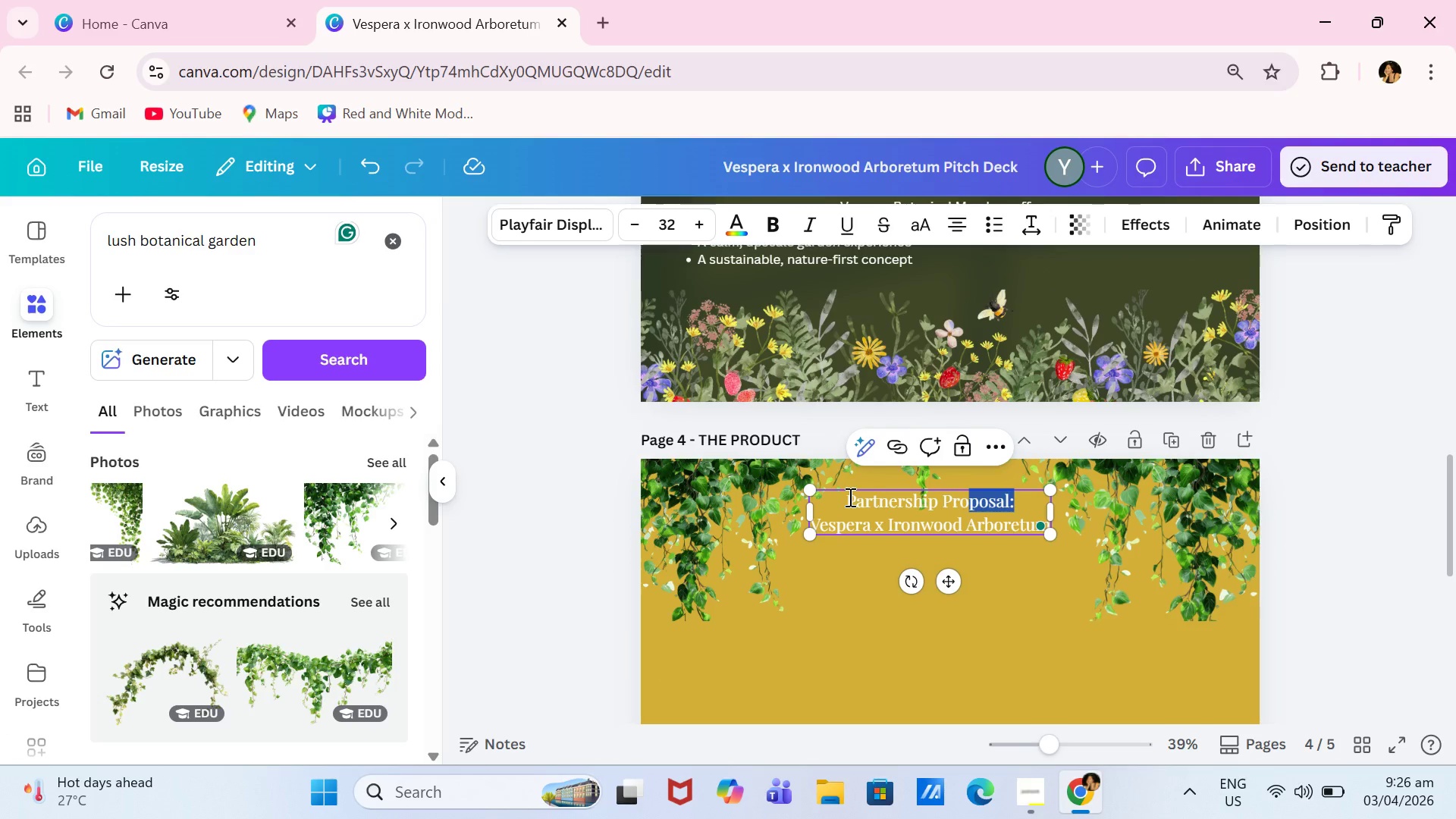 
left_click([849, 497])
 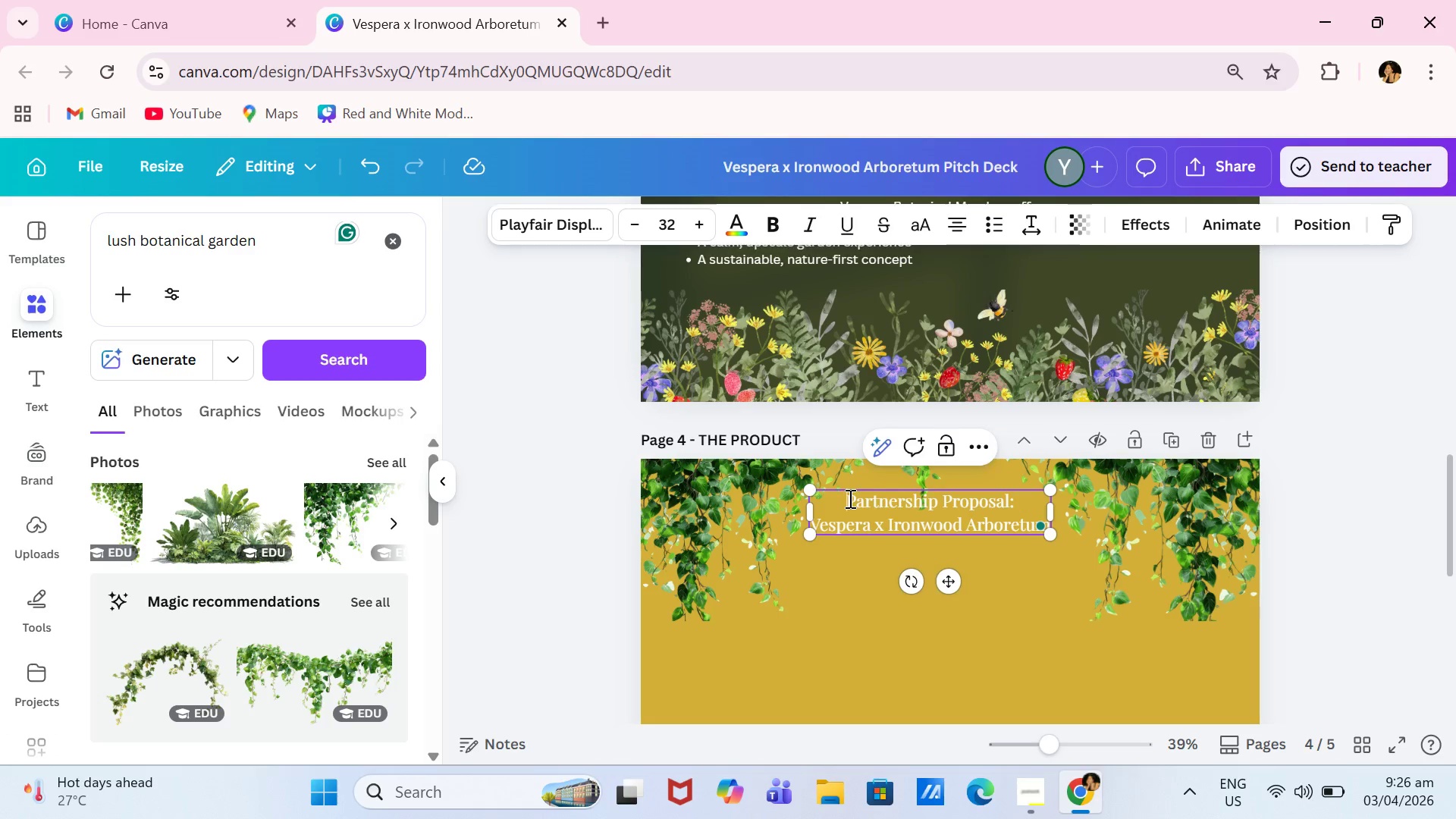 
left_click_drag(start_coordinate=[849, 497], to_coordinate=[853, 501])
 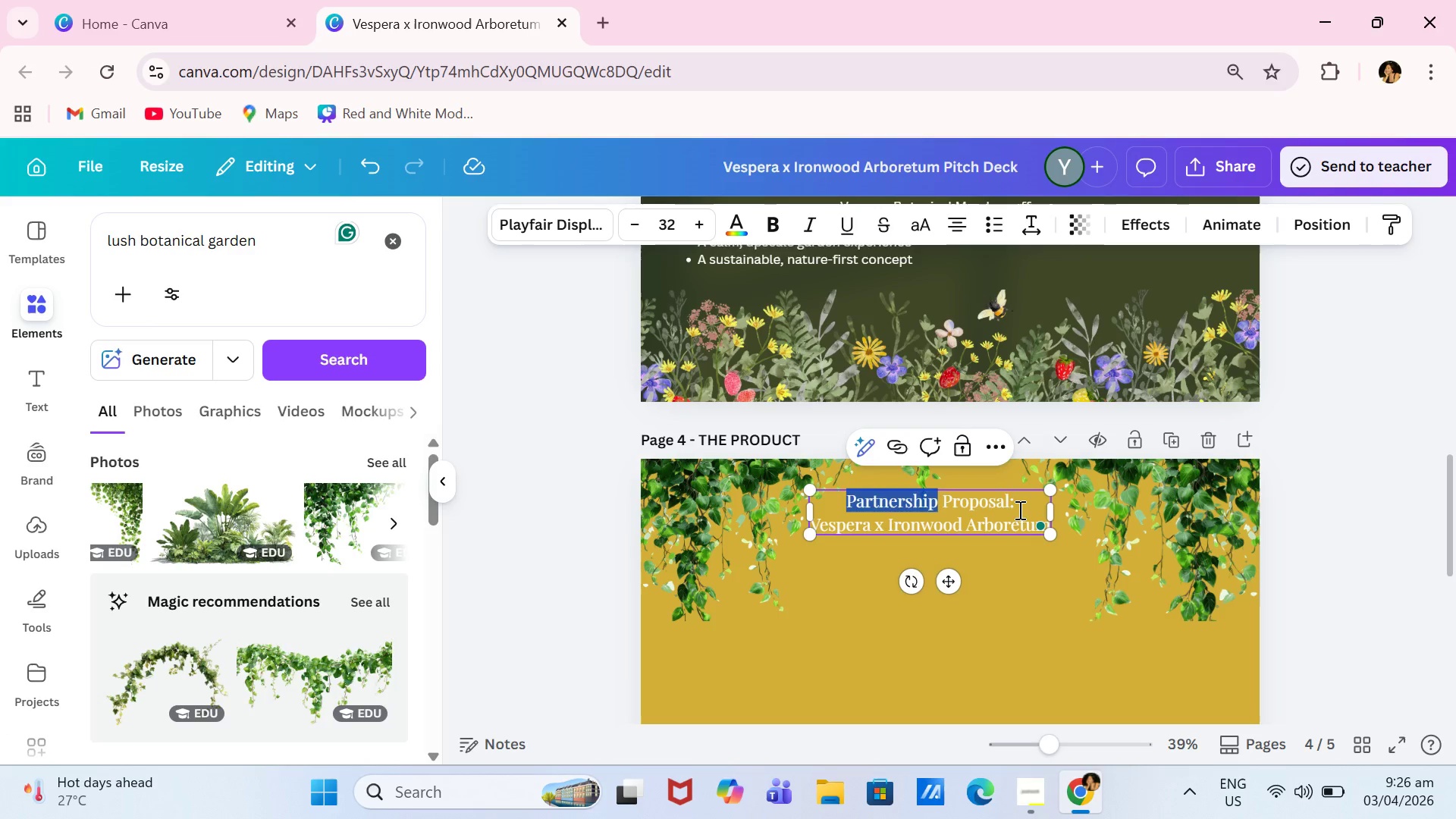 
left_click([1018, 510])
 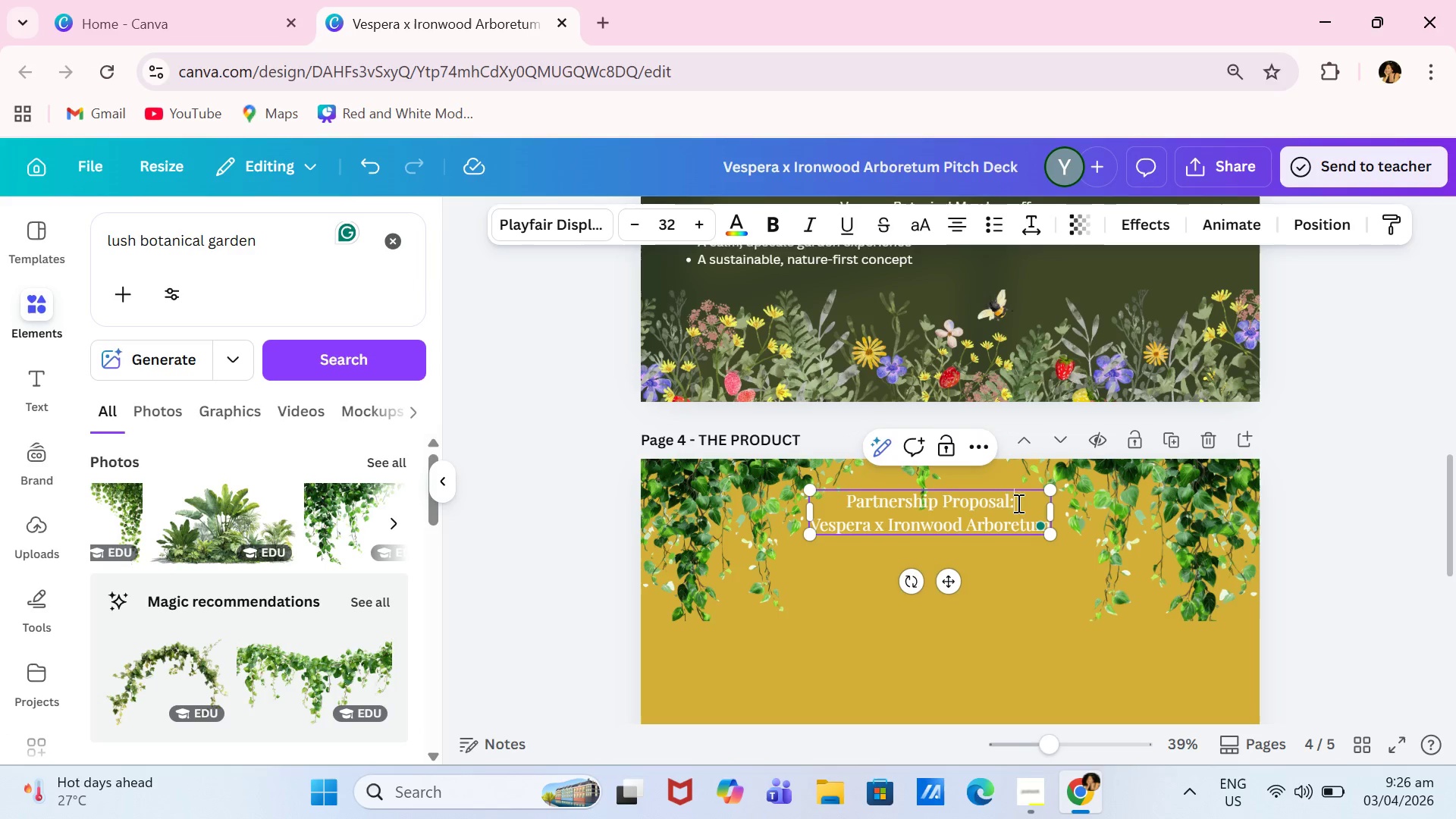 
left_click_drag(start_coordinate=[1021, 506], to_coordinate=[851, 496])
 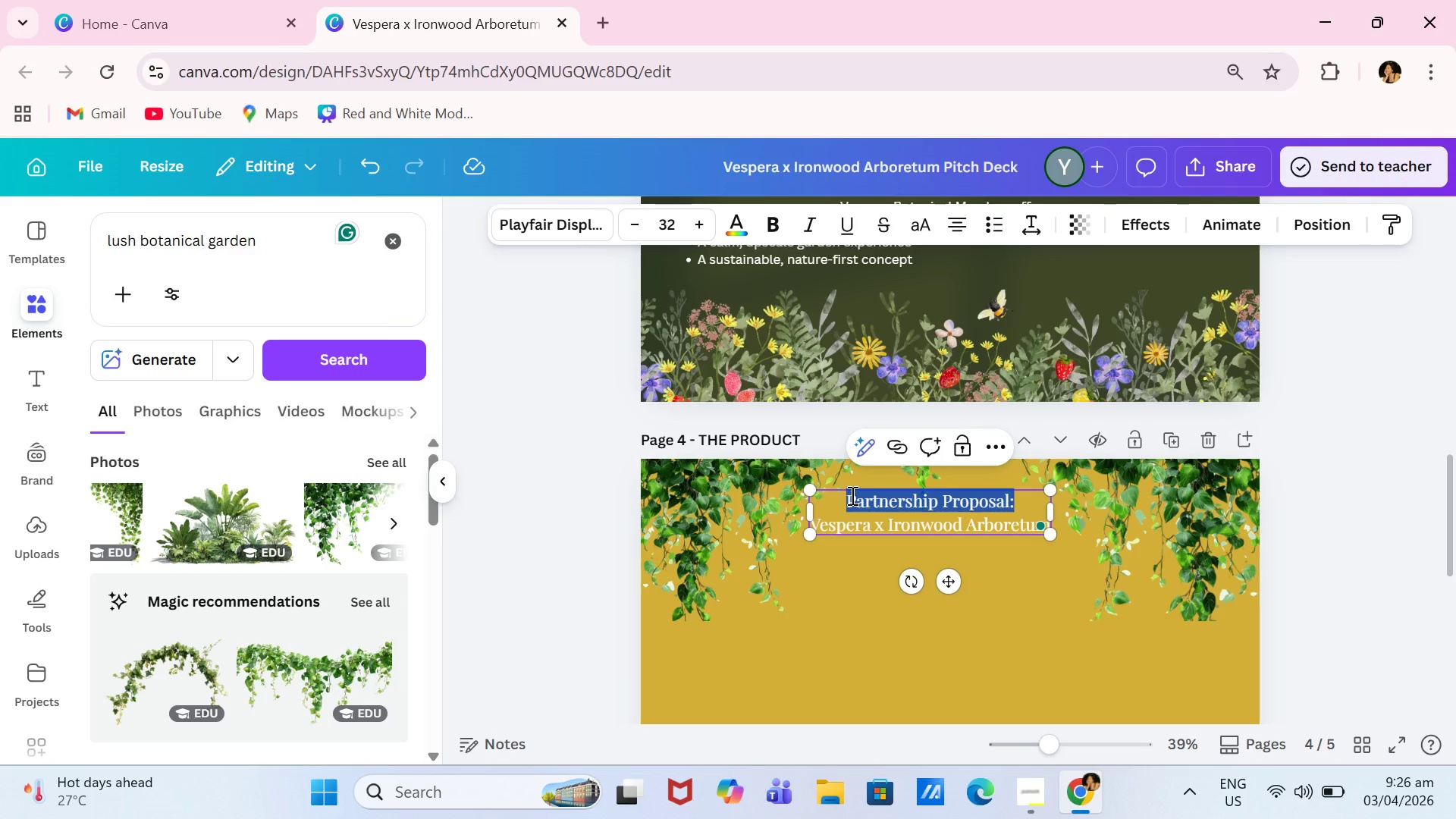 
type(Heading)
 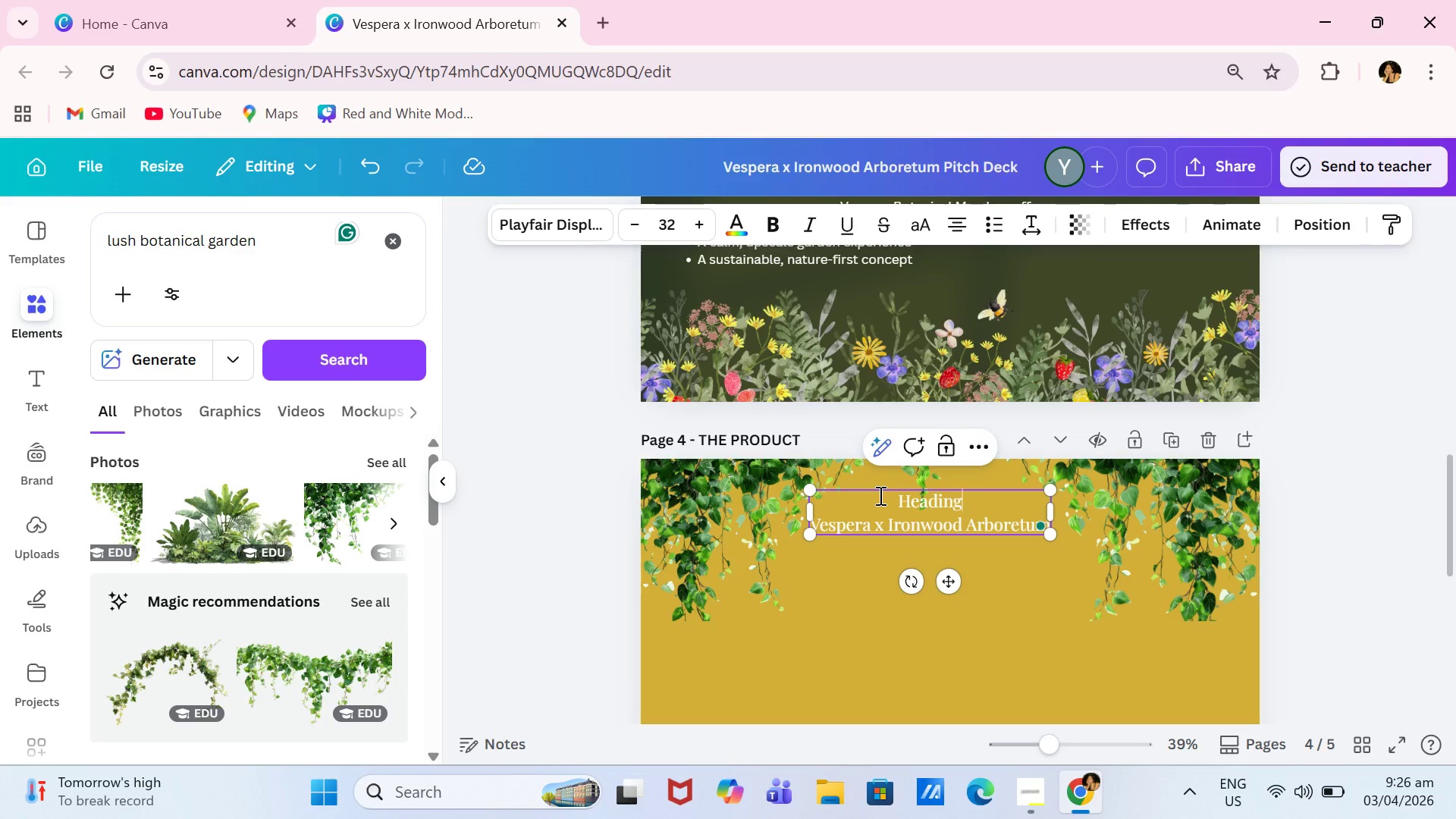 
left_click([881, 519])
 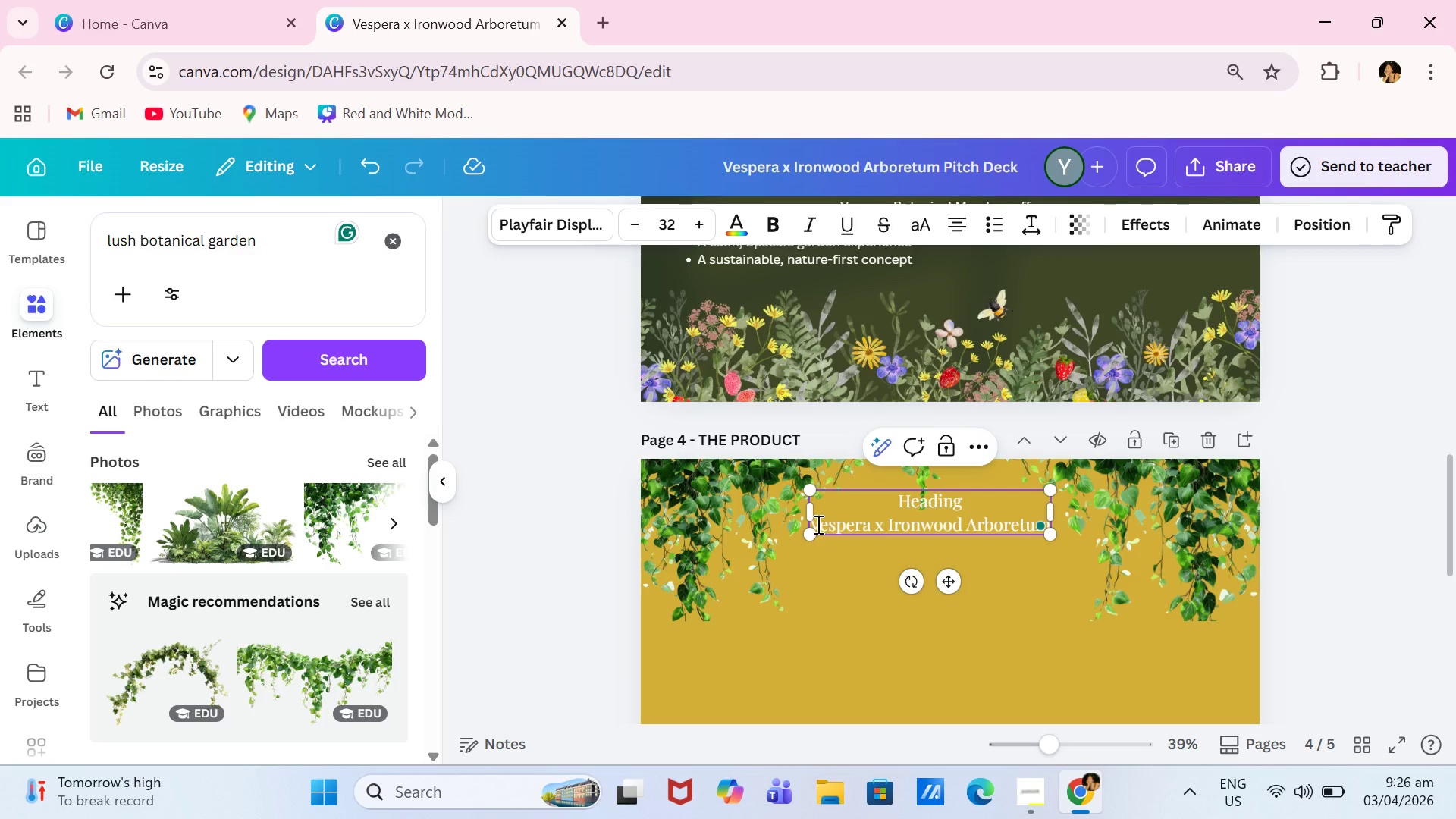 
left_click_drag(start_coordinate=[817, 524], to_coordinate=[821, 526])
 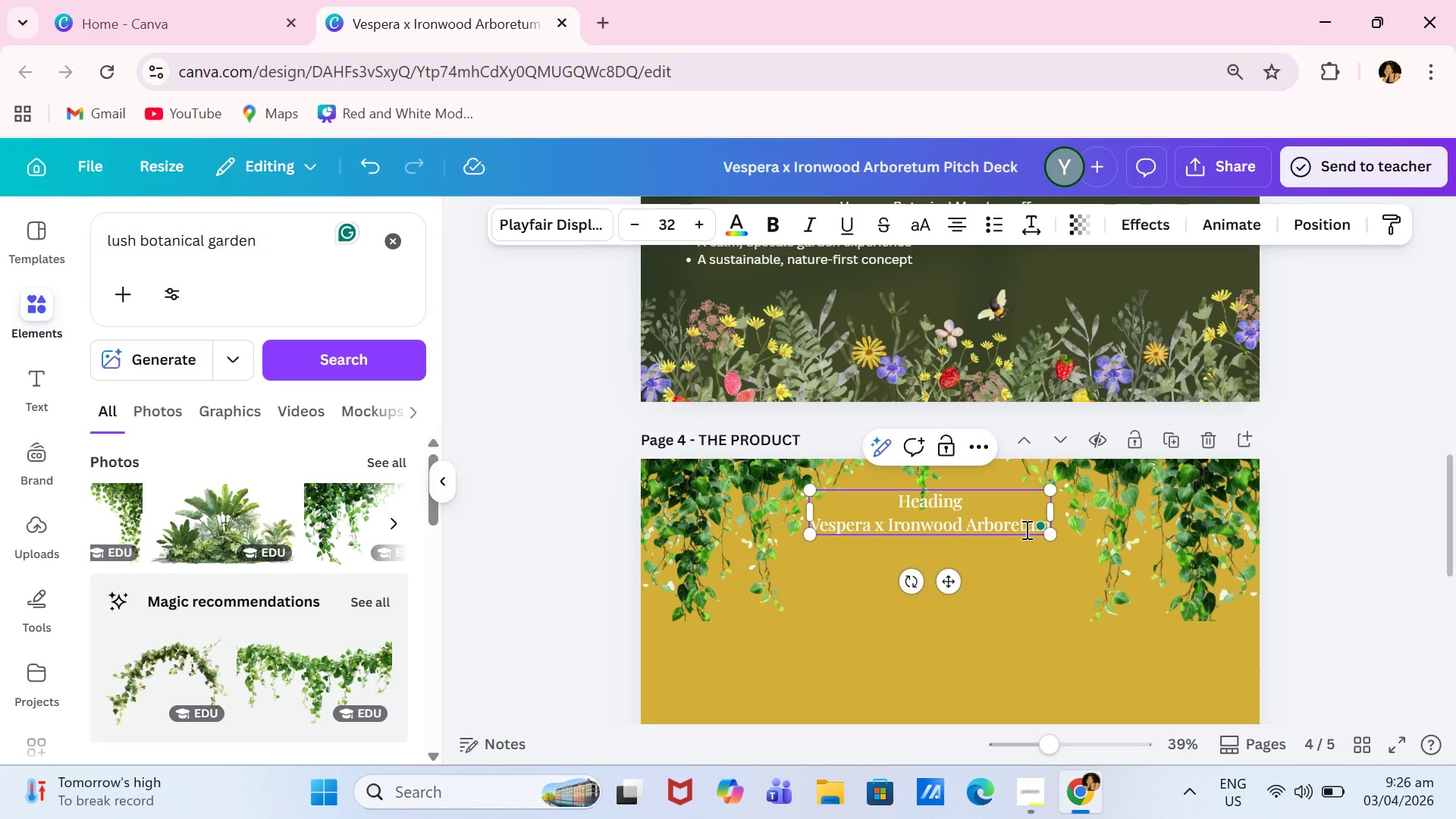 
left_click([1025, 529])
 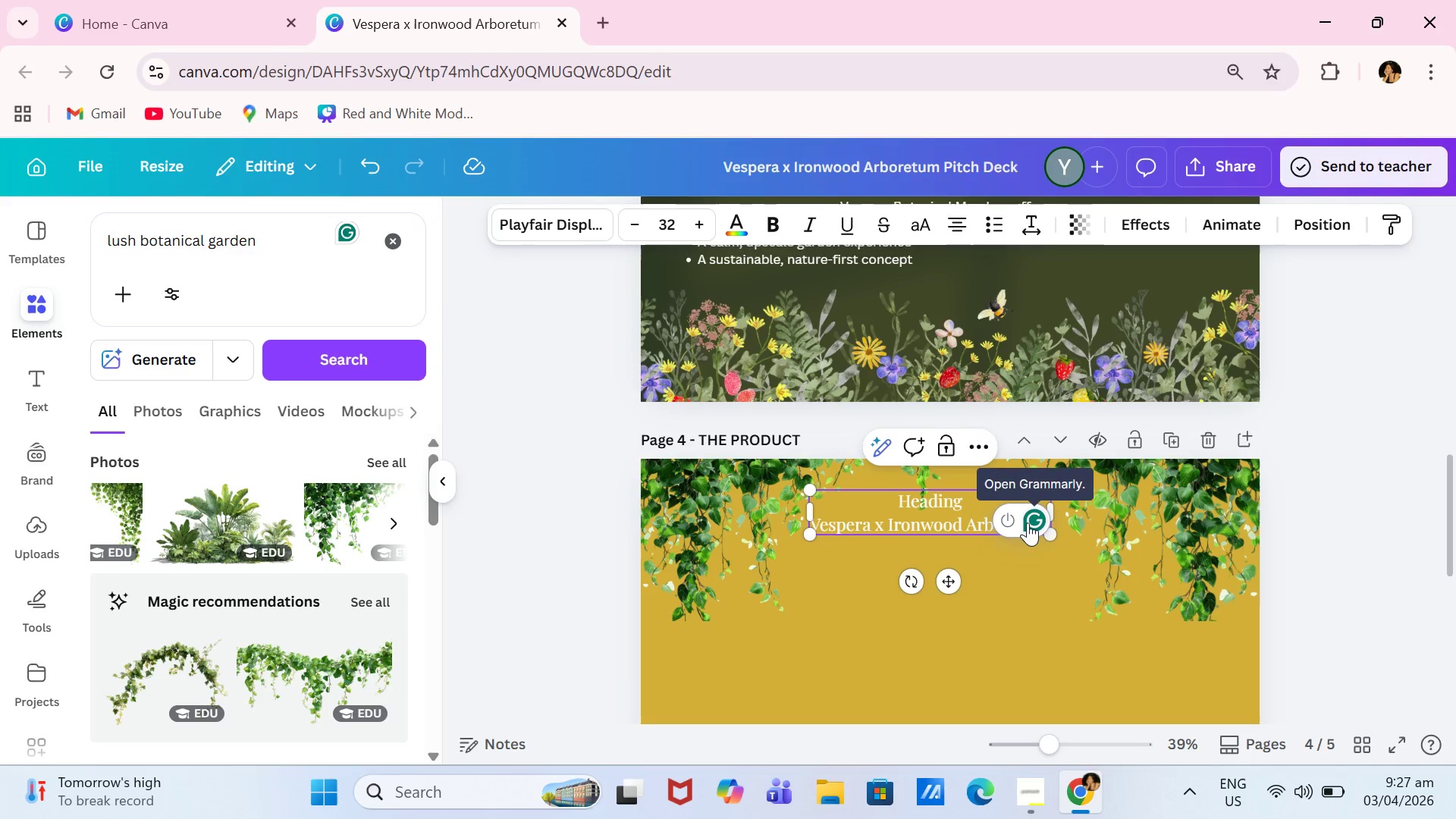 
key(ArrowRight)
 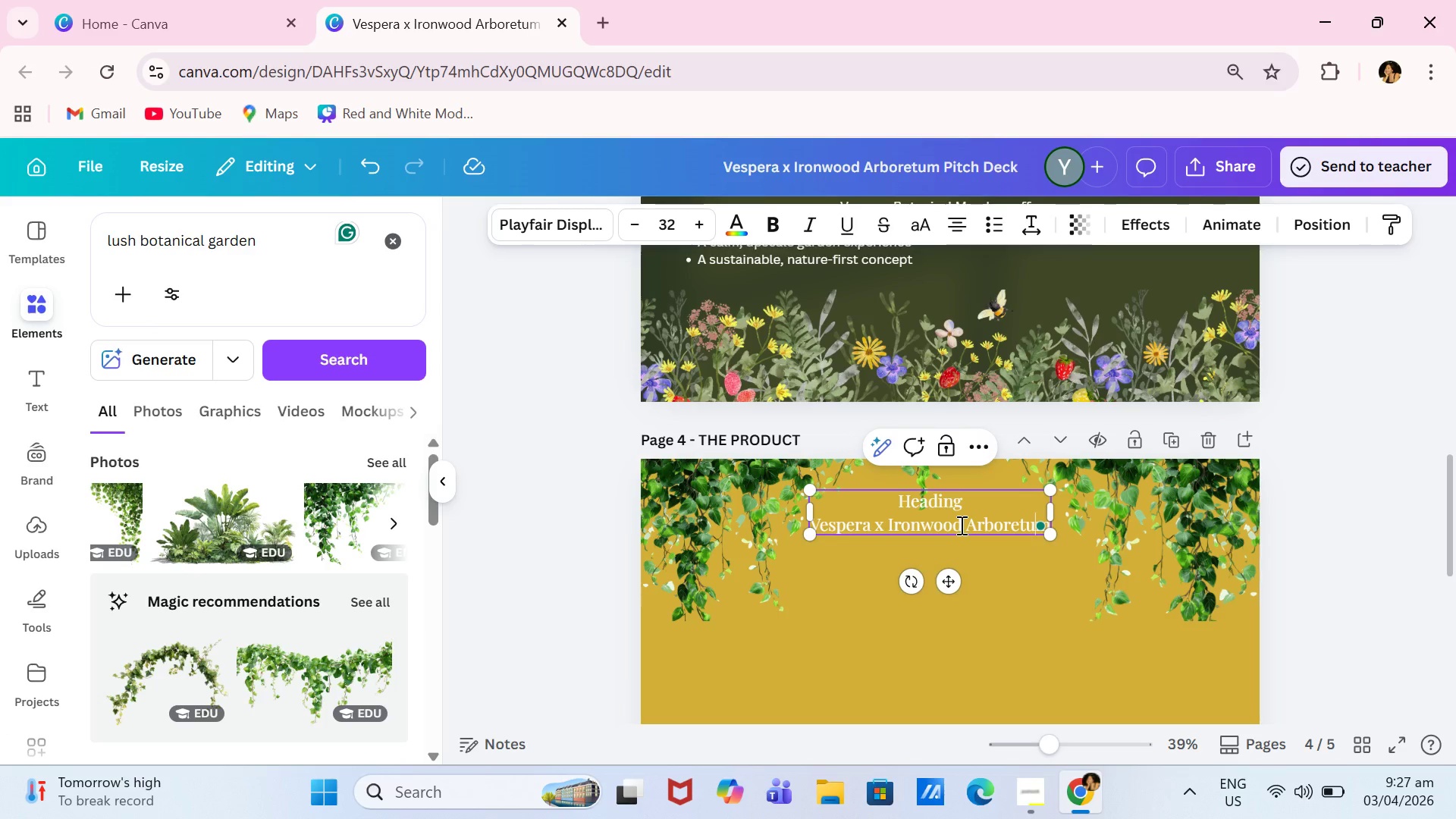 
left_click([960, 529])
 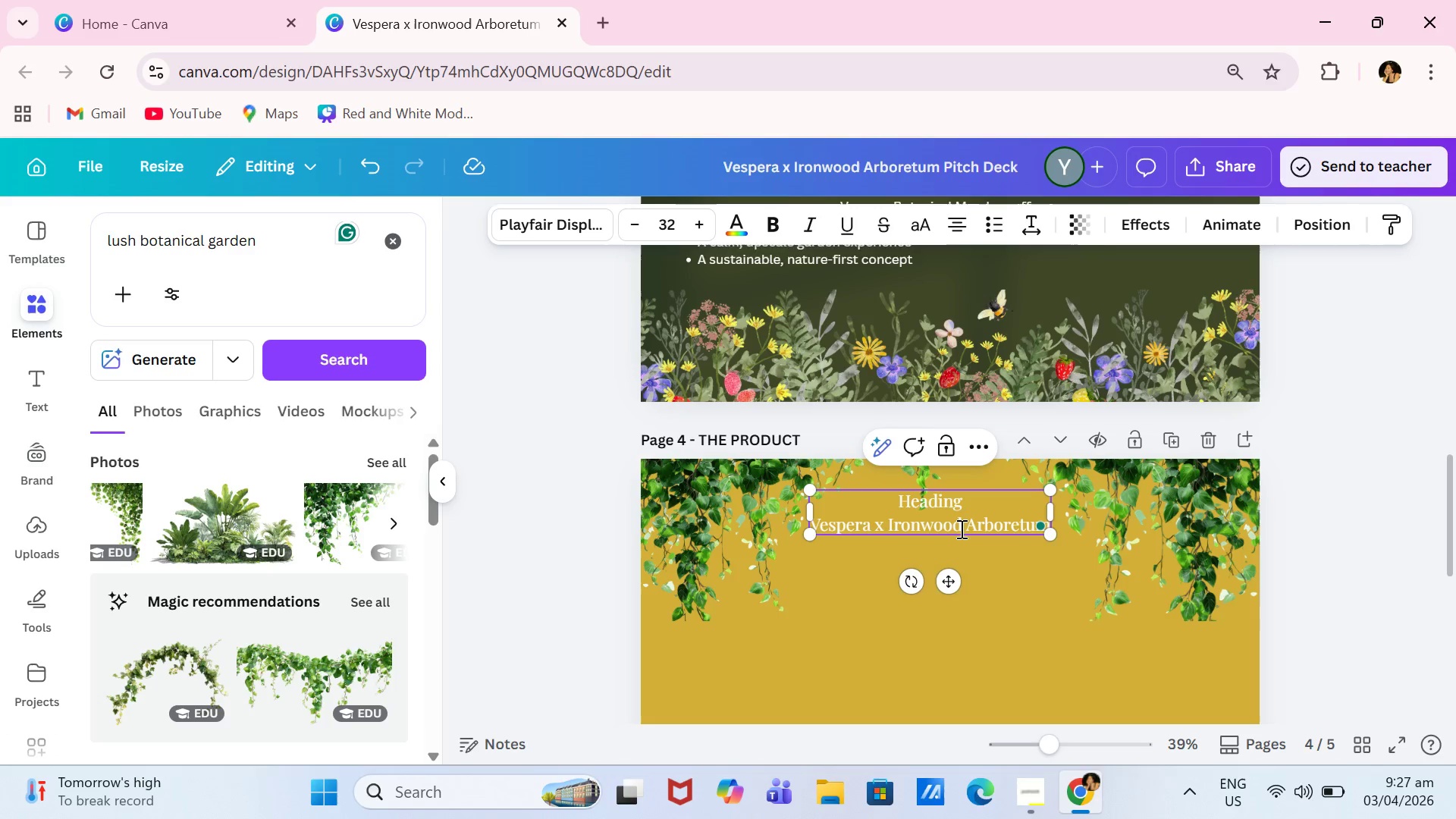 
key(ArrowRight)
 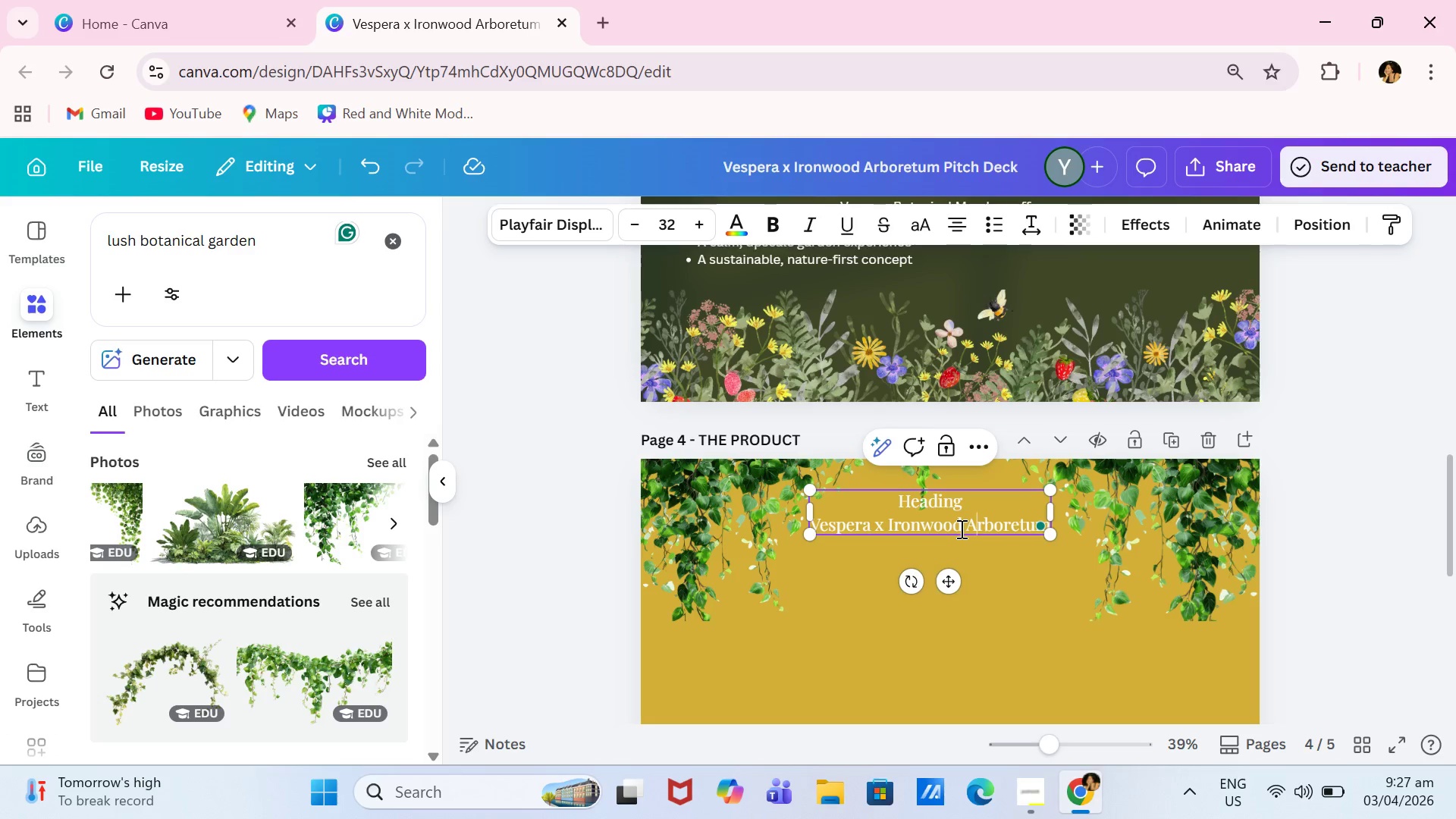 
key(ArrowRight)
 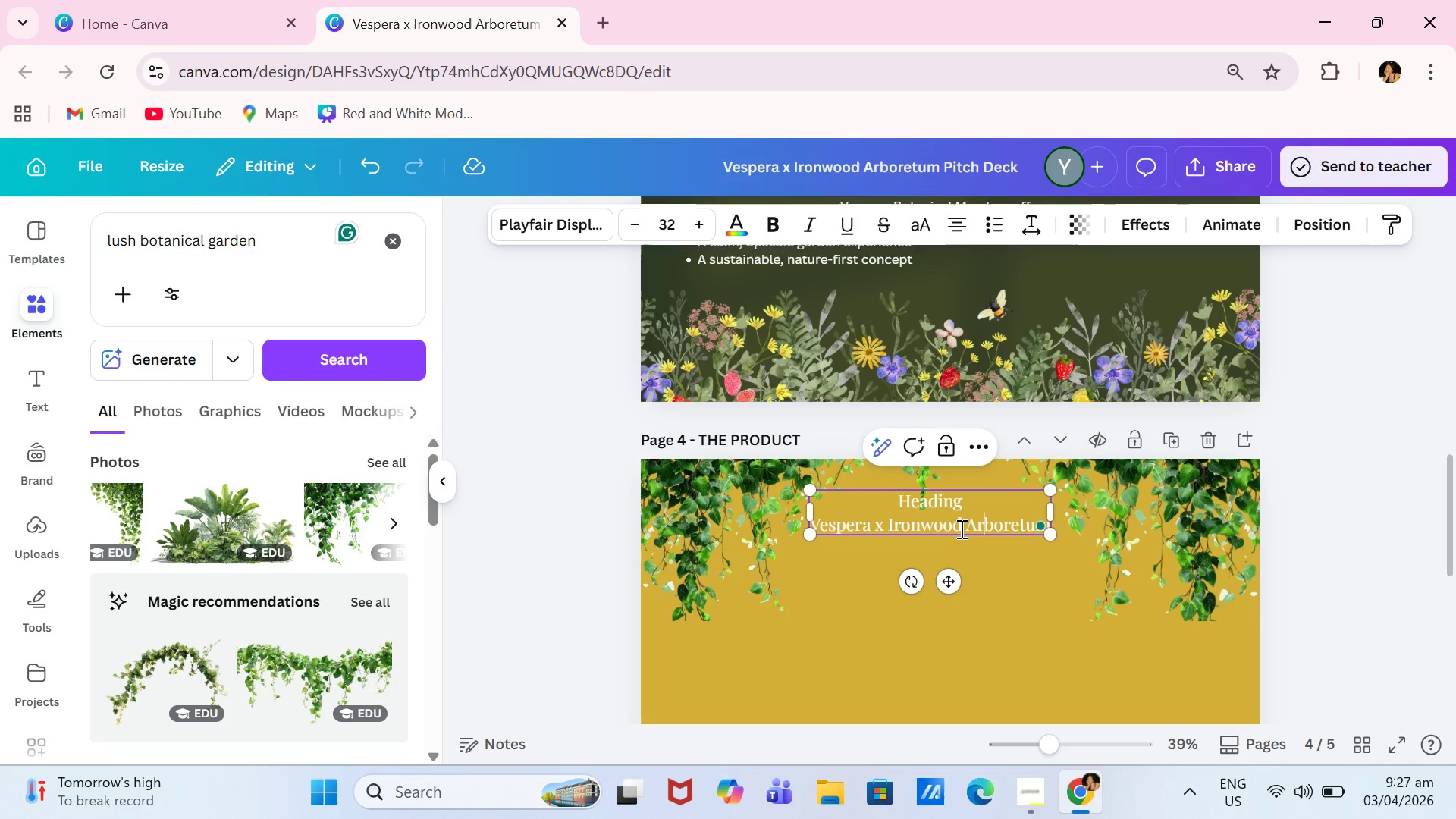 
key(ArrowRight)
 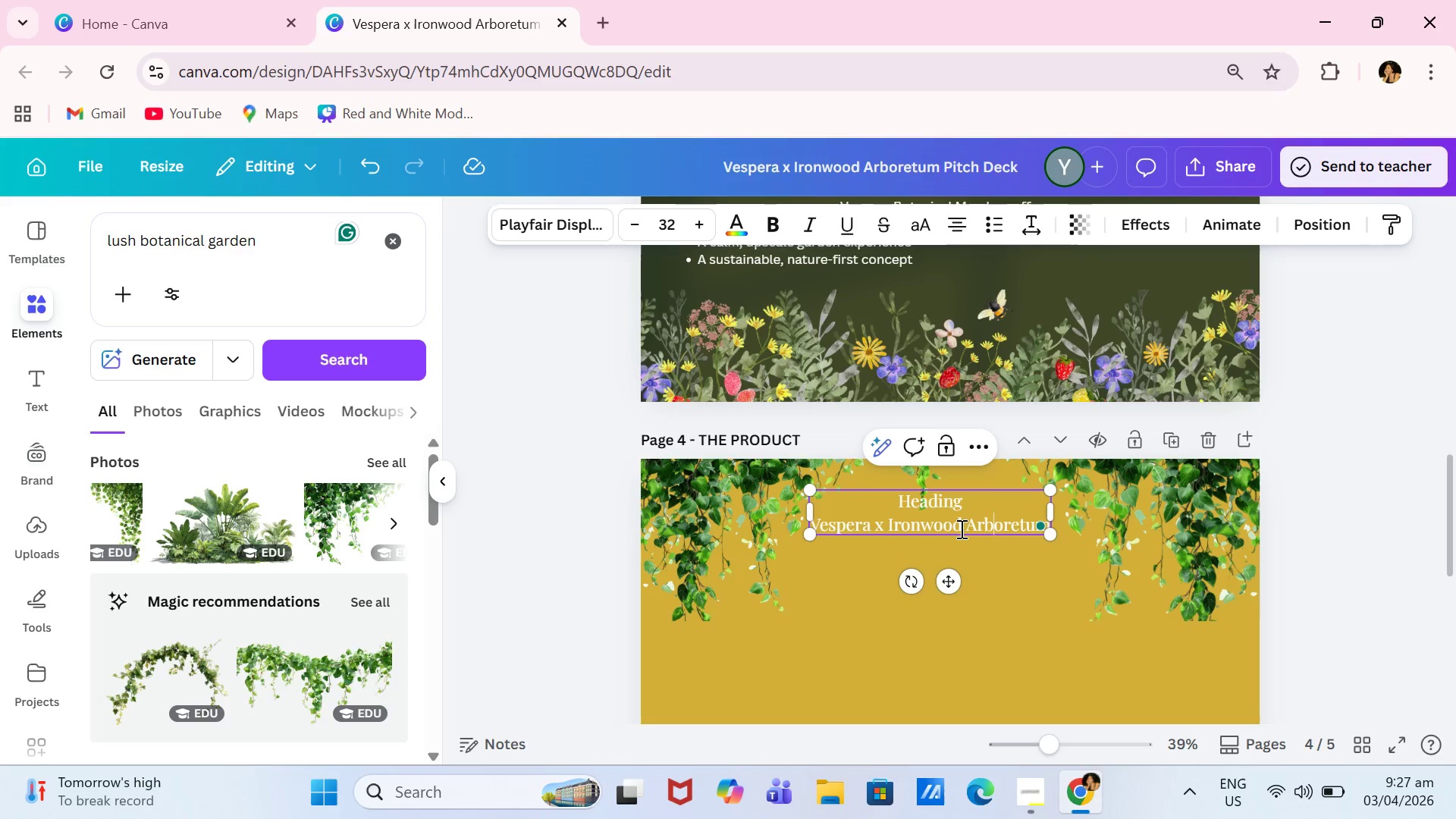 
key(ArrowRight)
 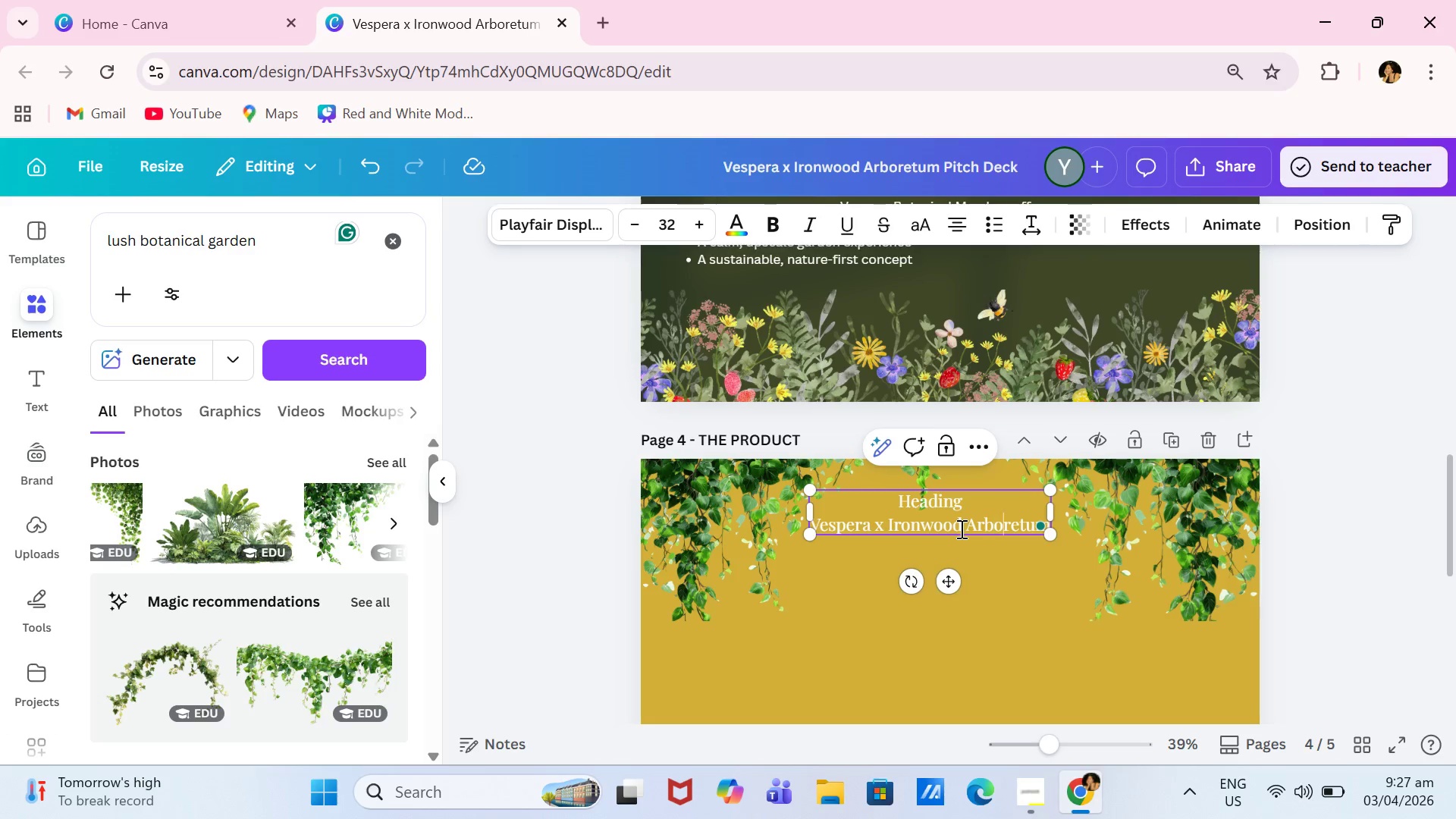 
key(ArrowRight)
 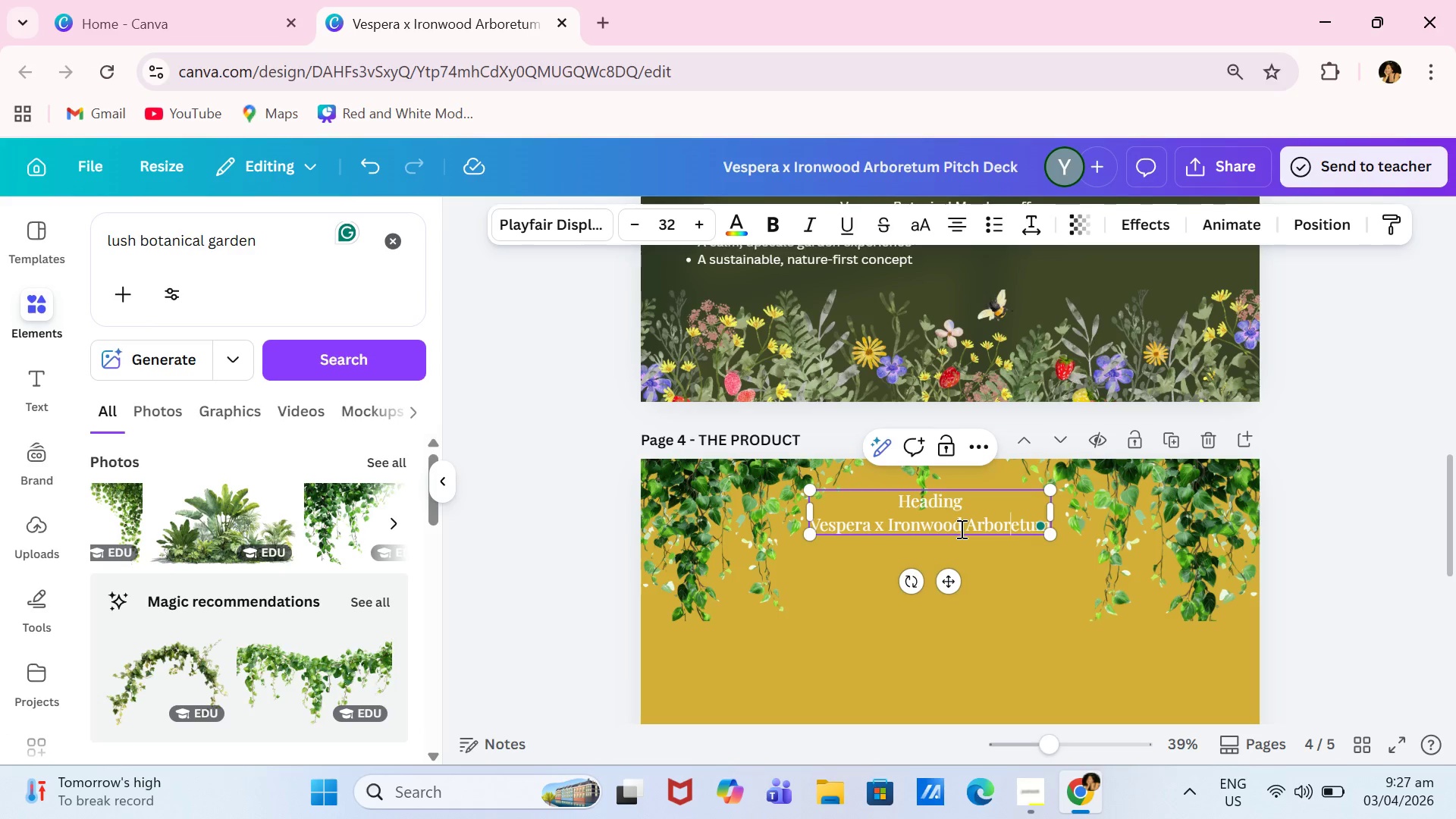 
key(ArrowRight)
 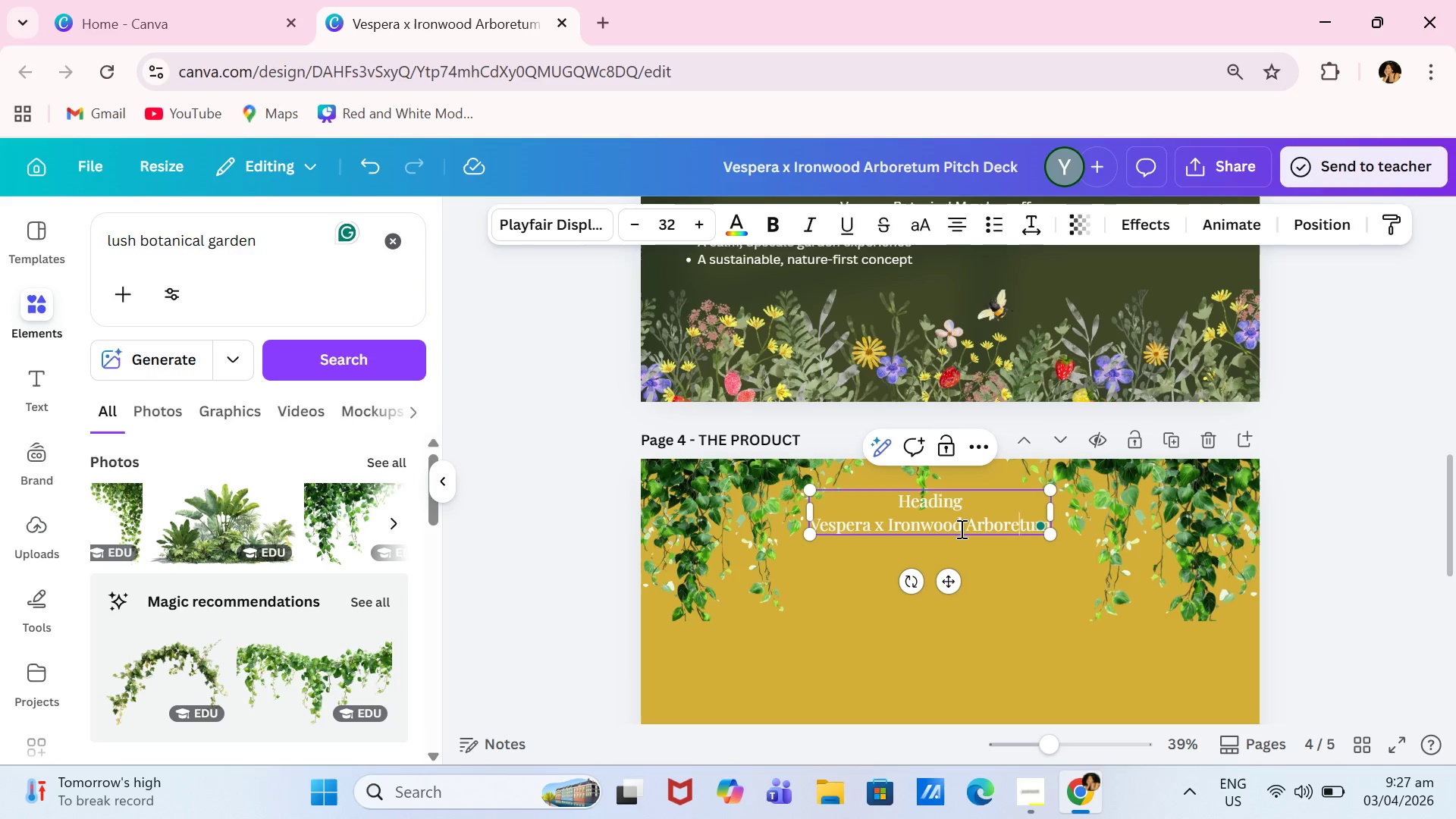 
key(ArrowRight)
 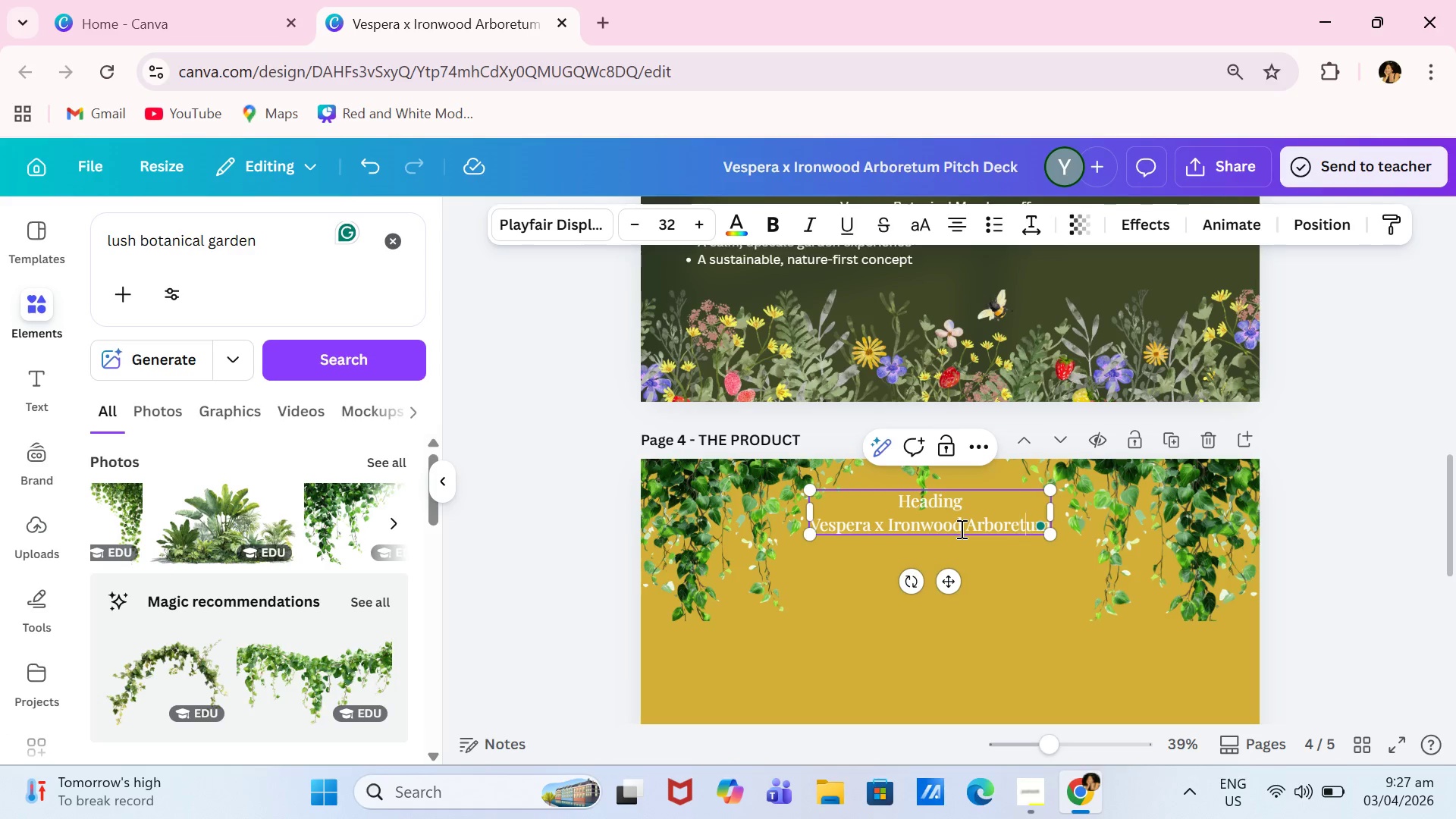 
key(ArrowRight)
 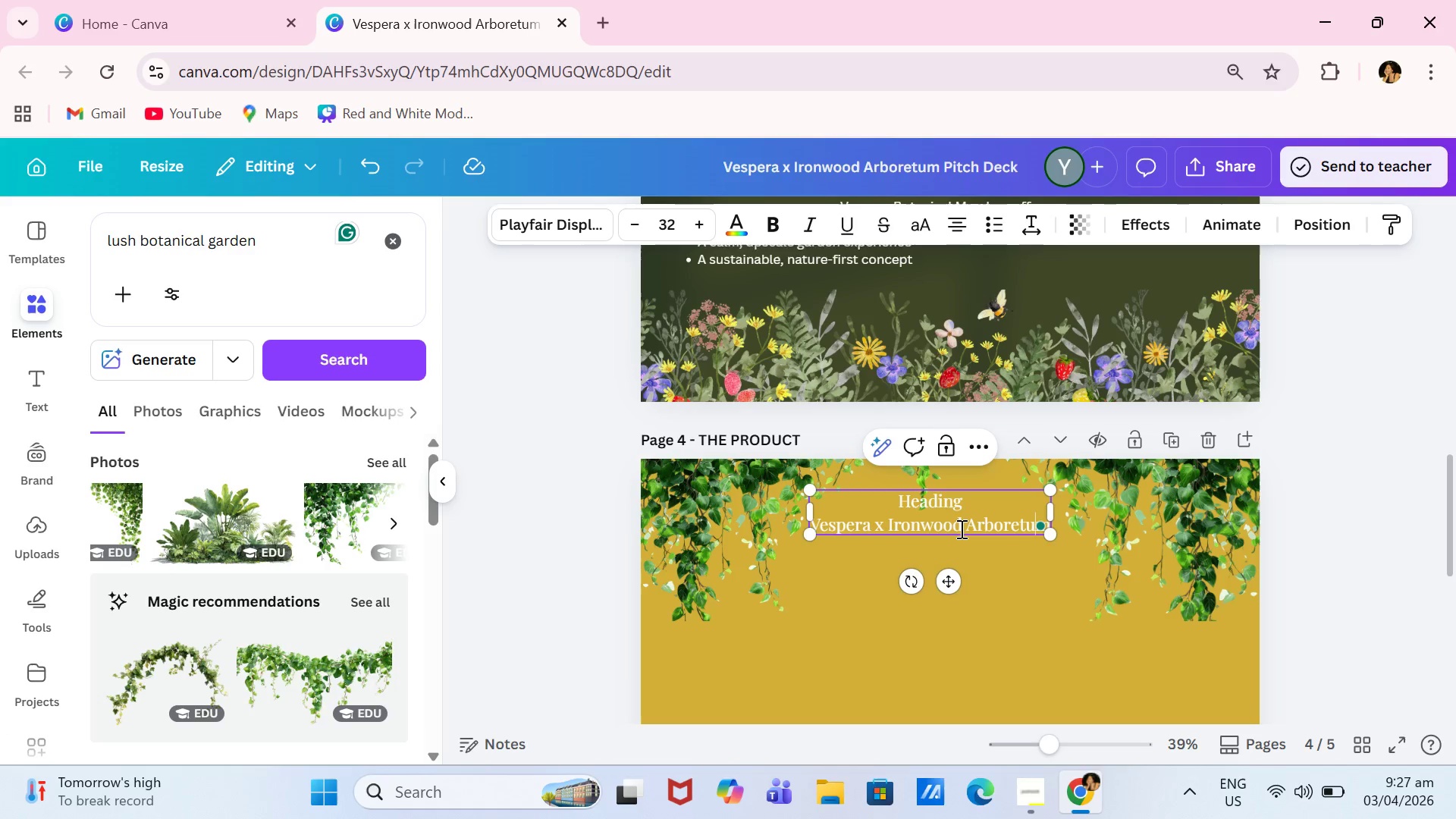 
key(ArrowRight)
 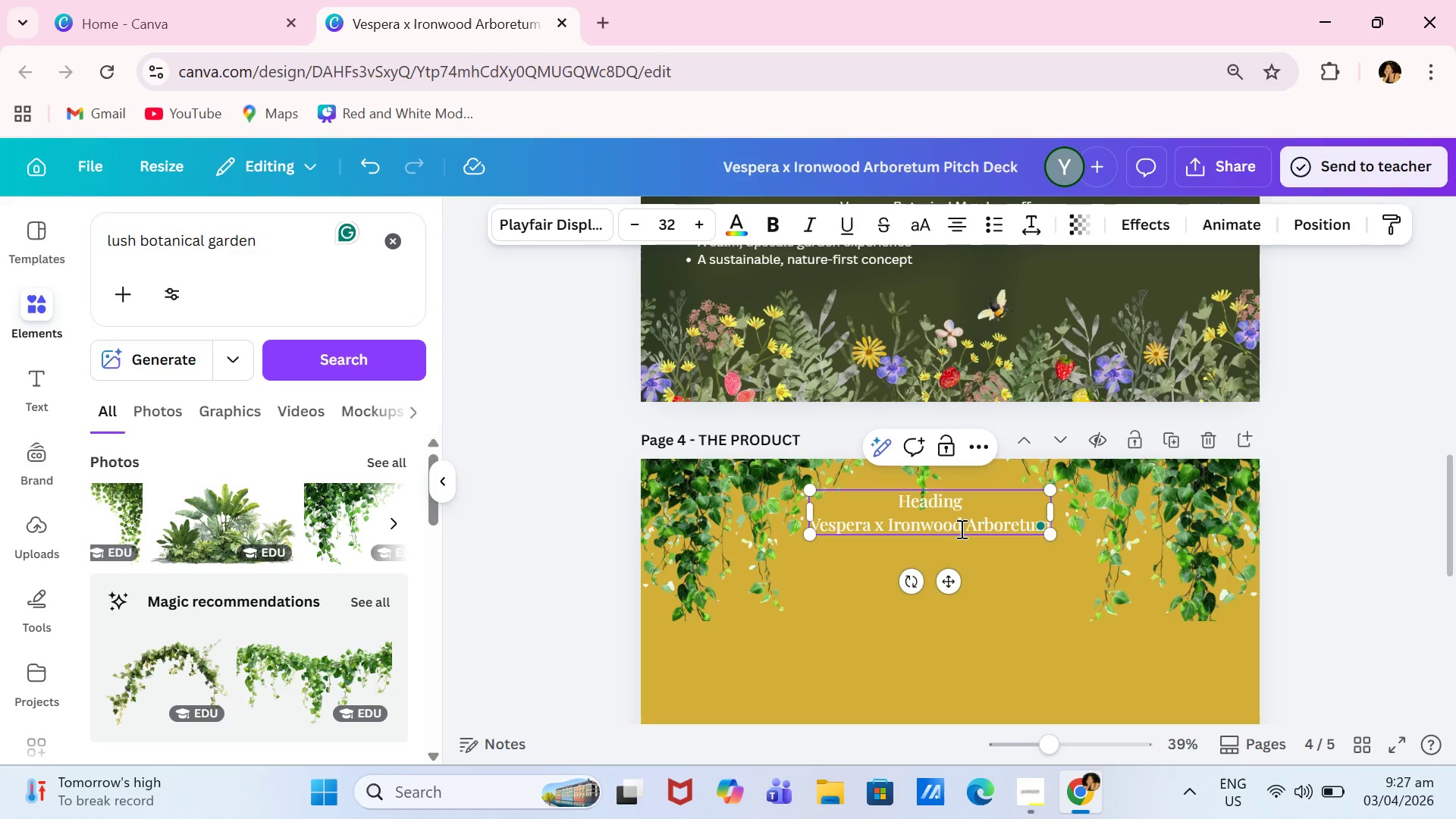 
key(ArrowRight)
 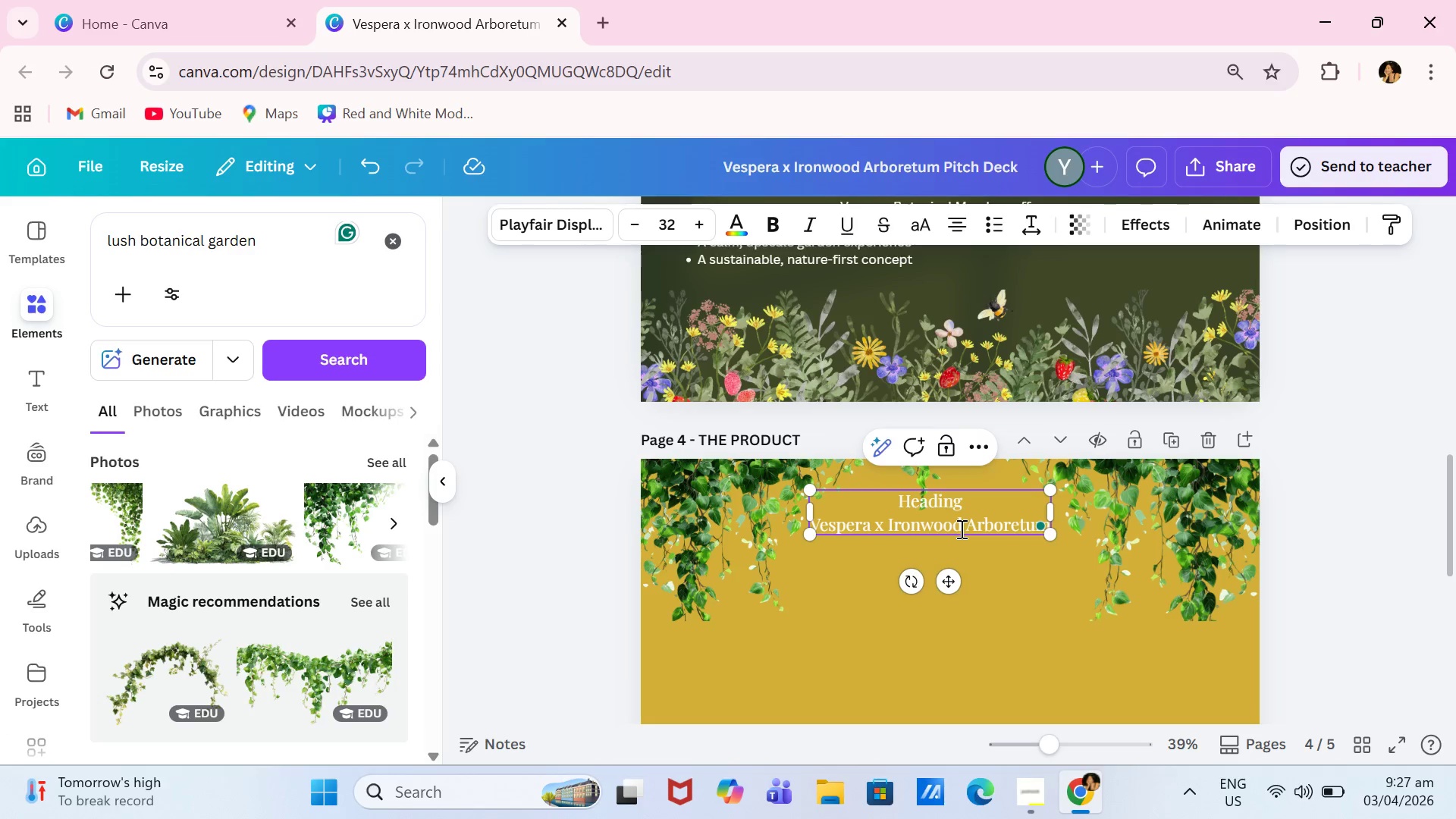 
hold_key(key=Backspace, duration=1.05)
 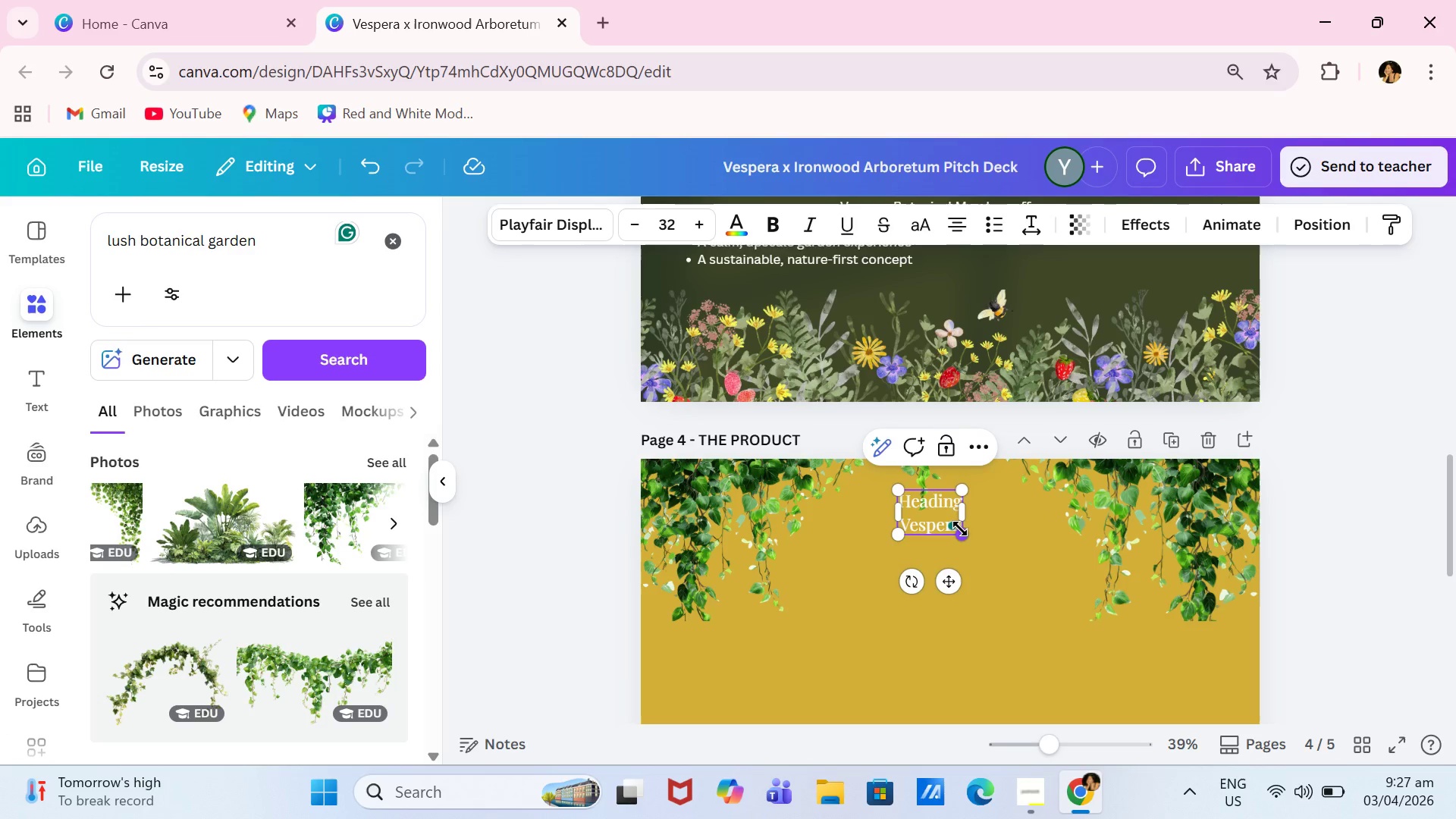 
key(Backspace)
key(Backspace)
key(Backspace)
key(Backspace)
key(Backspace)
key(Backspace)
key(Backspace)
key(Backspace)
type(The Product)
 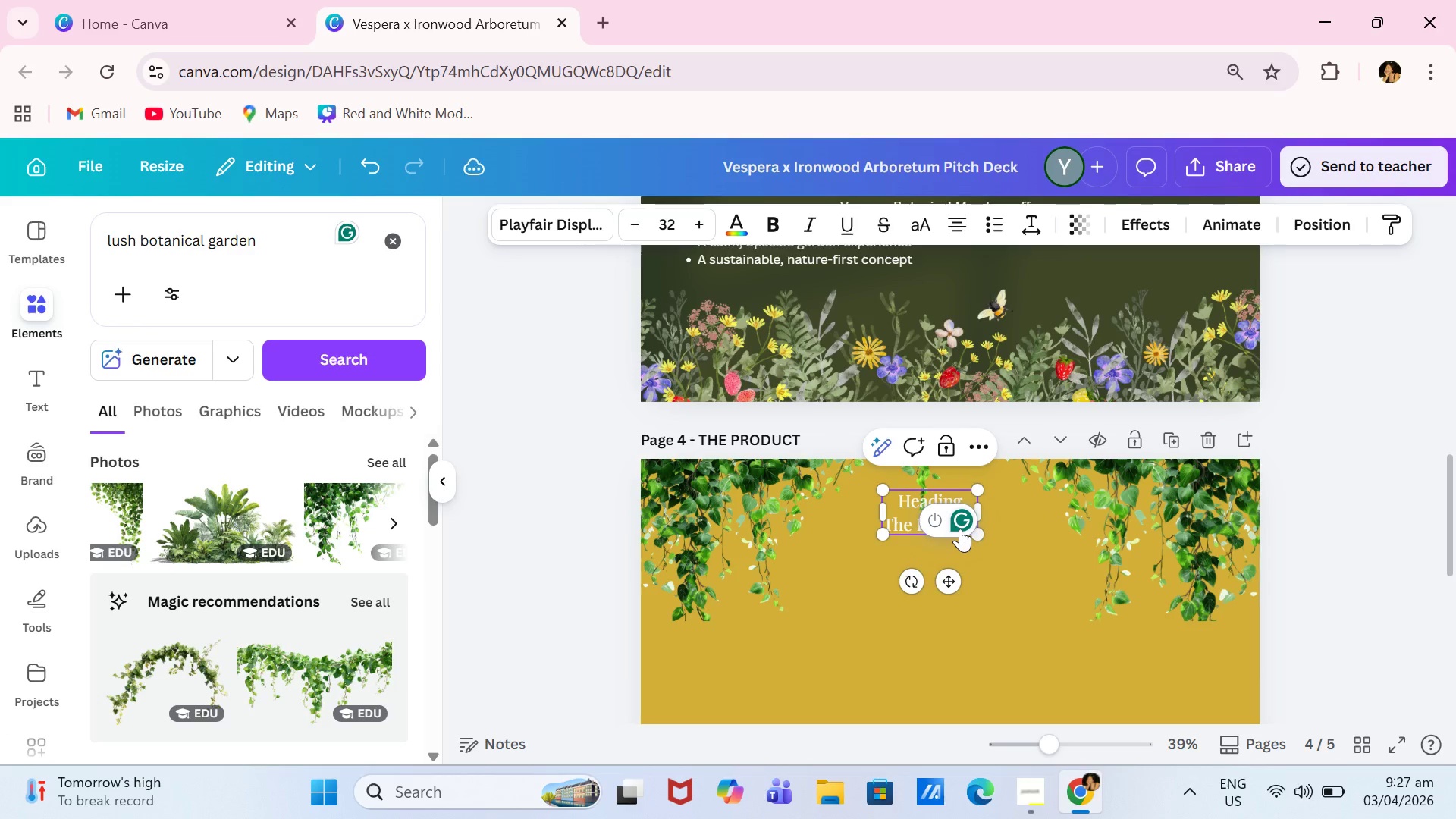 
left_click([904, 512])
 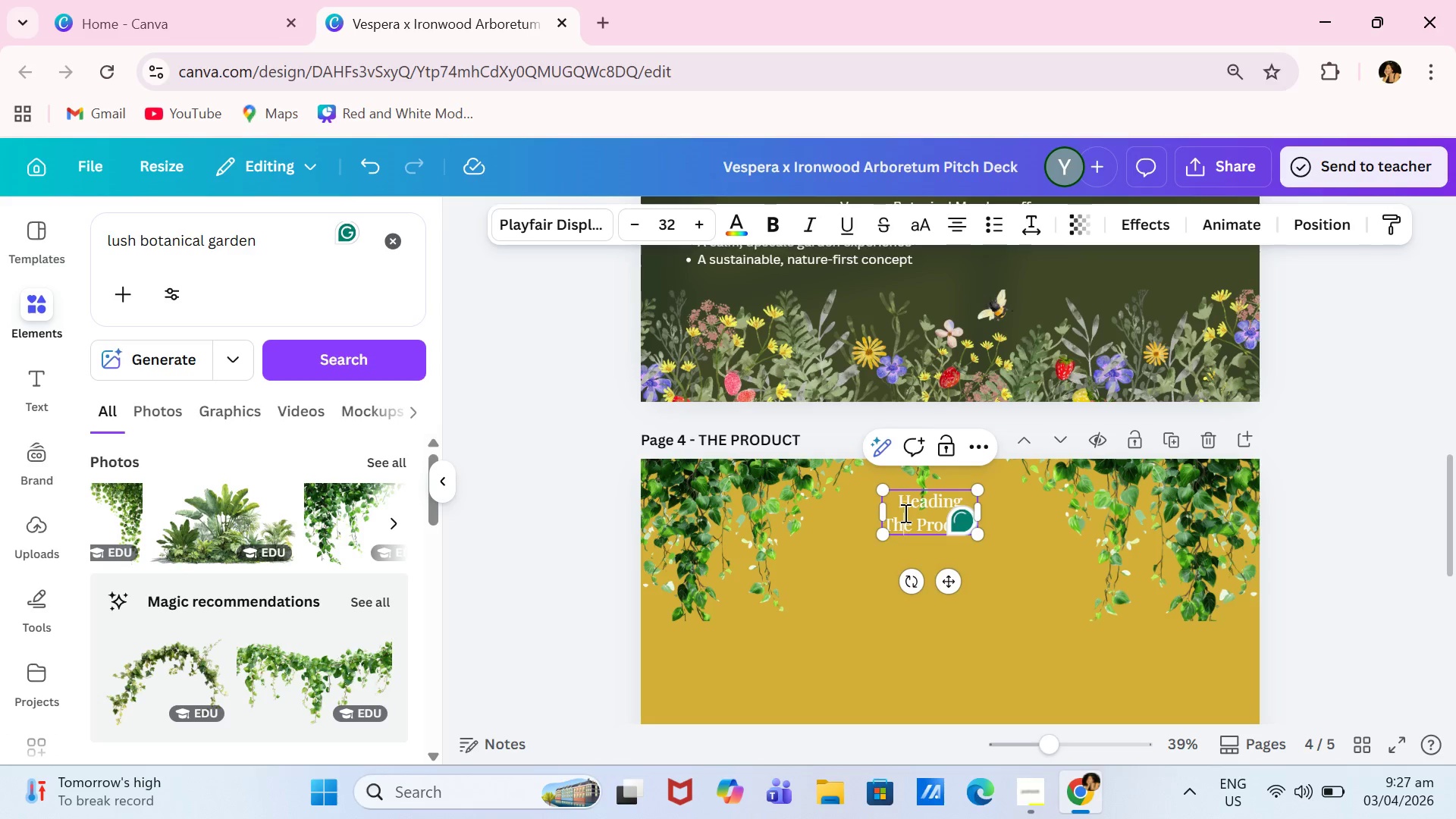 
key(Control+A)
 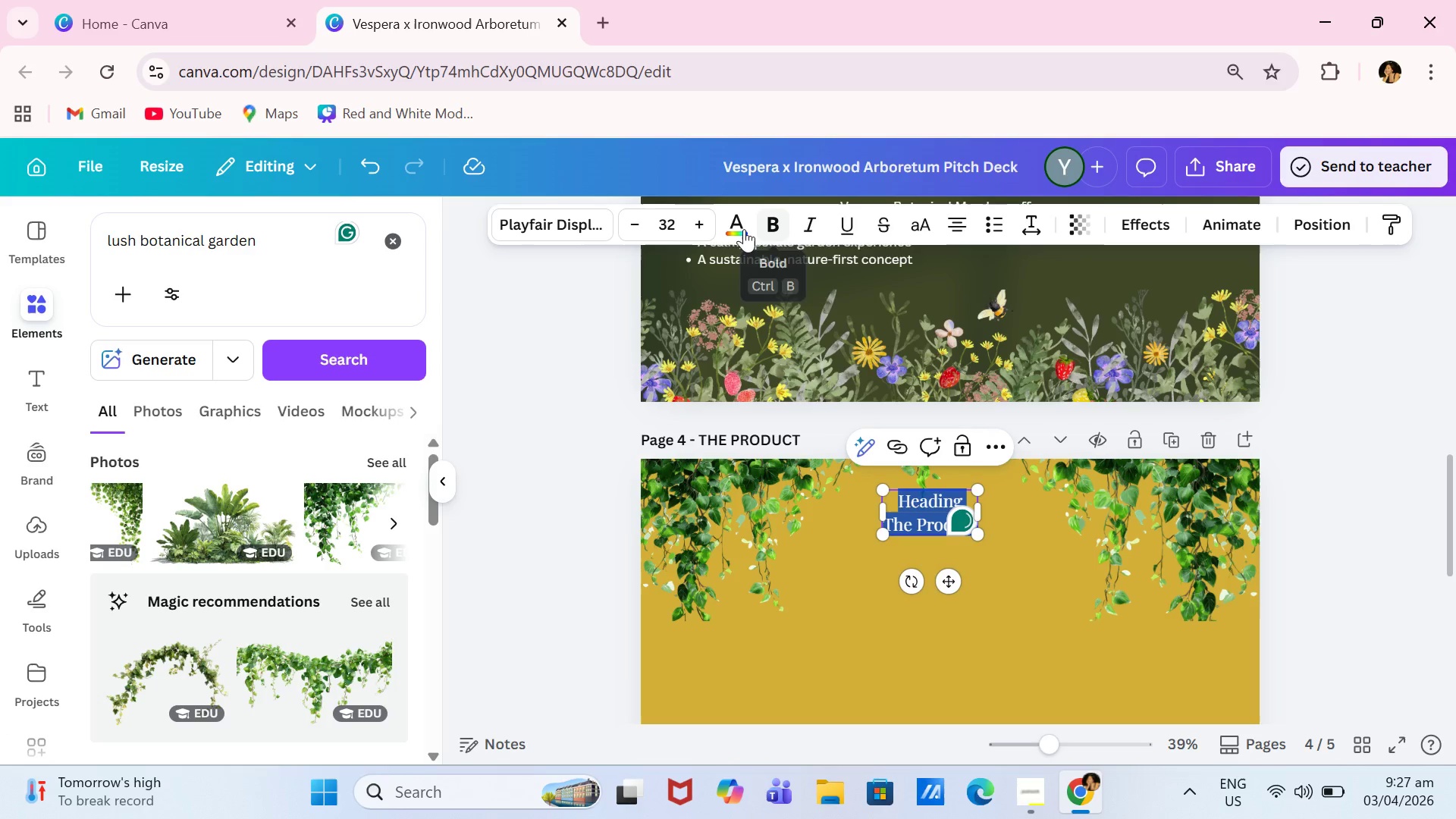 
left_click([744, 229])
 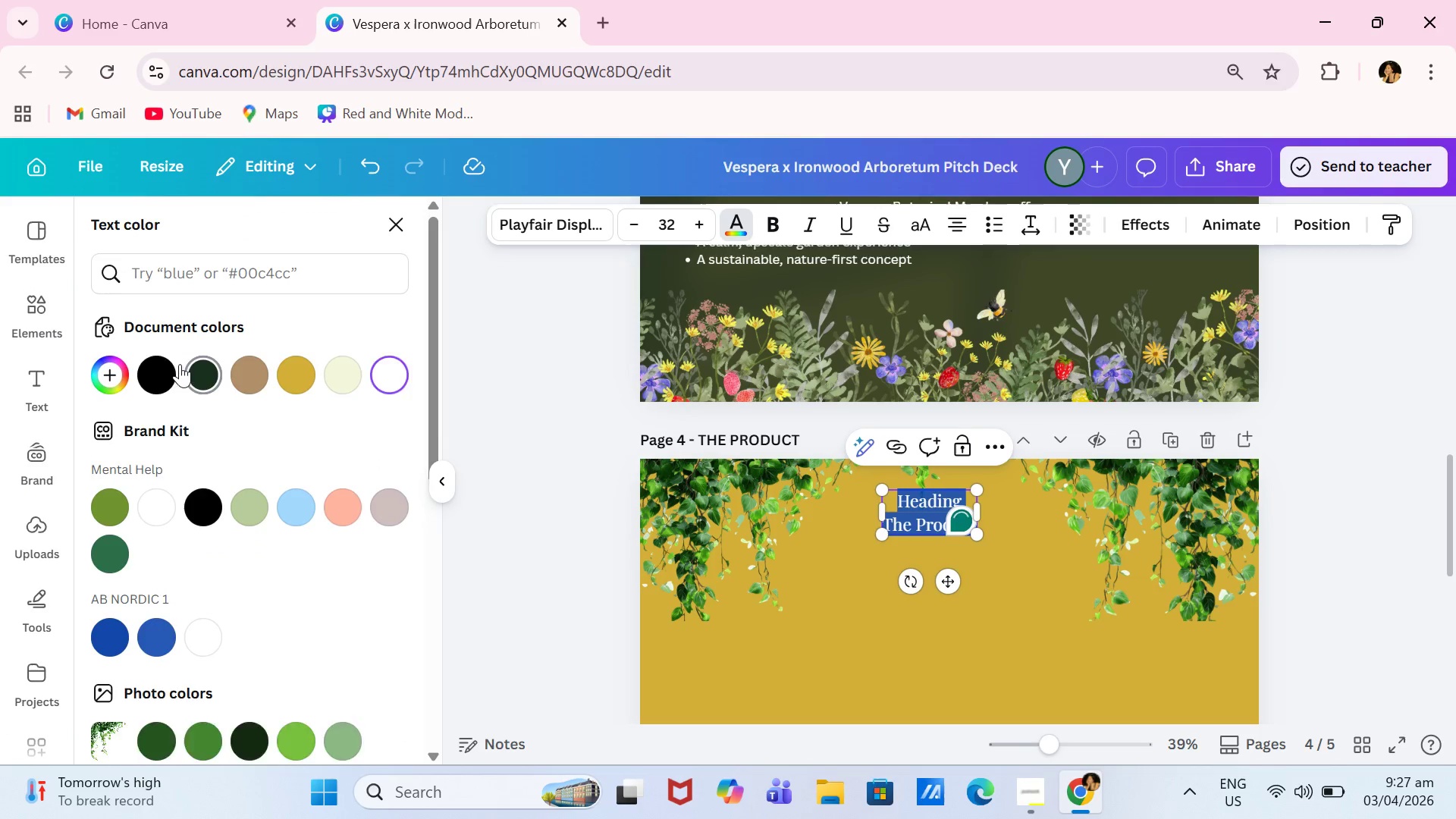 
double_click([162, 375])
 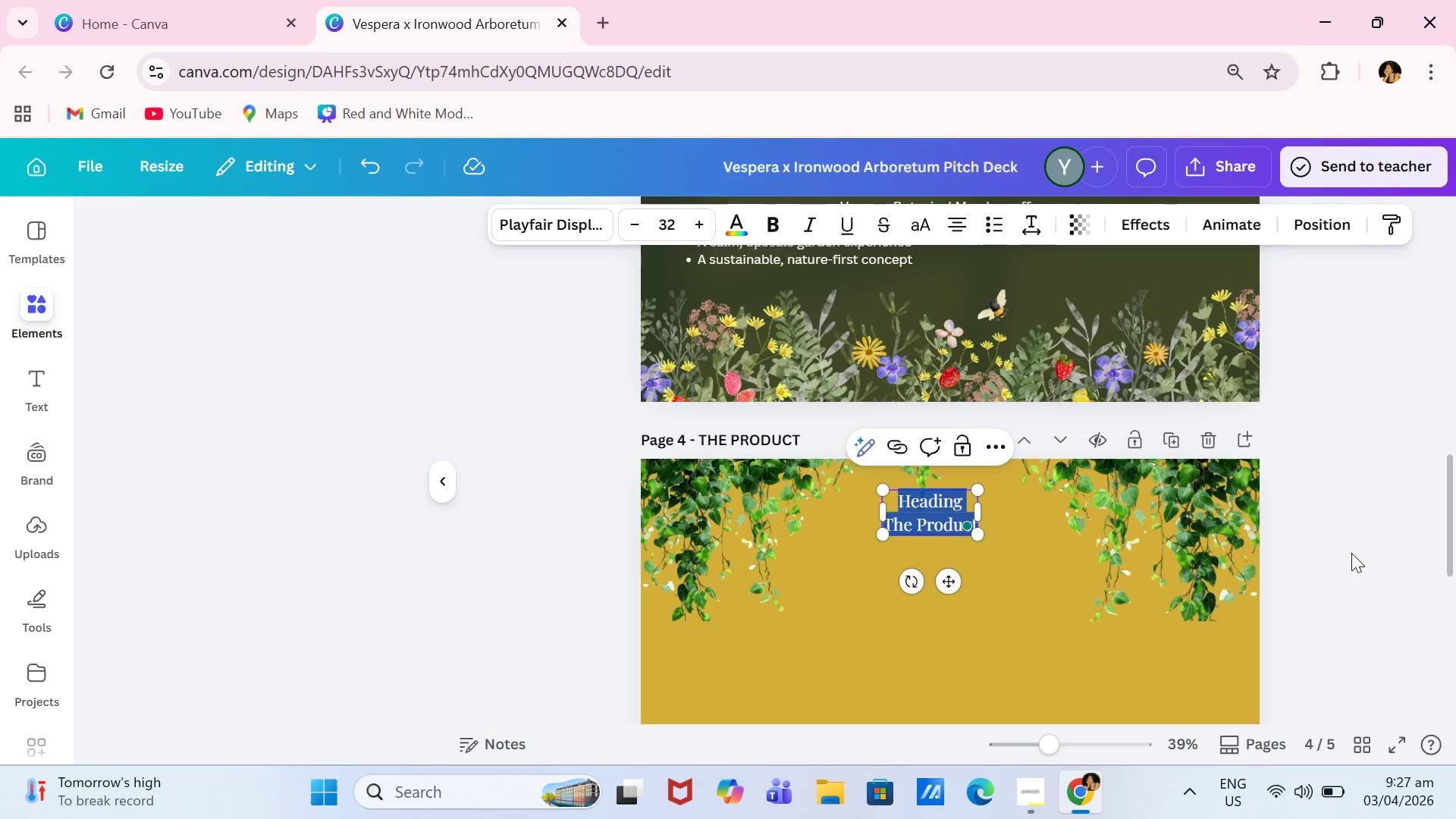 
double_click([1351, 552])
 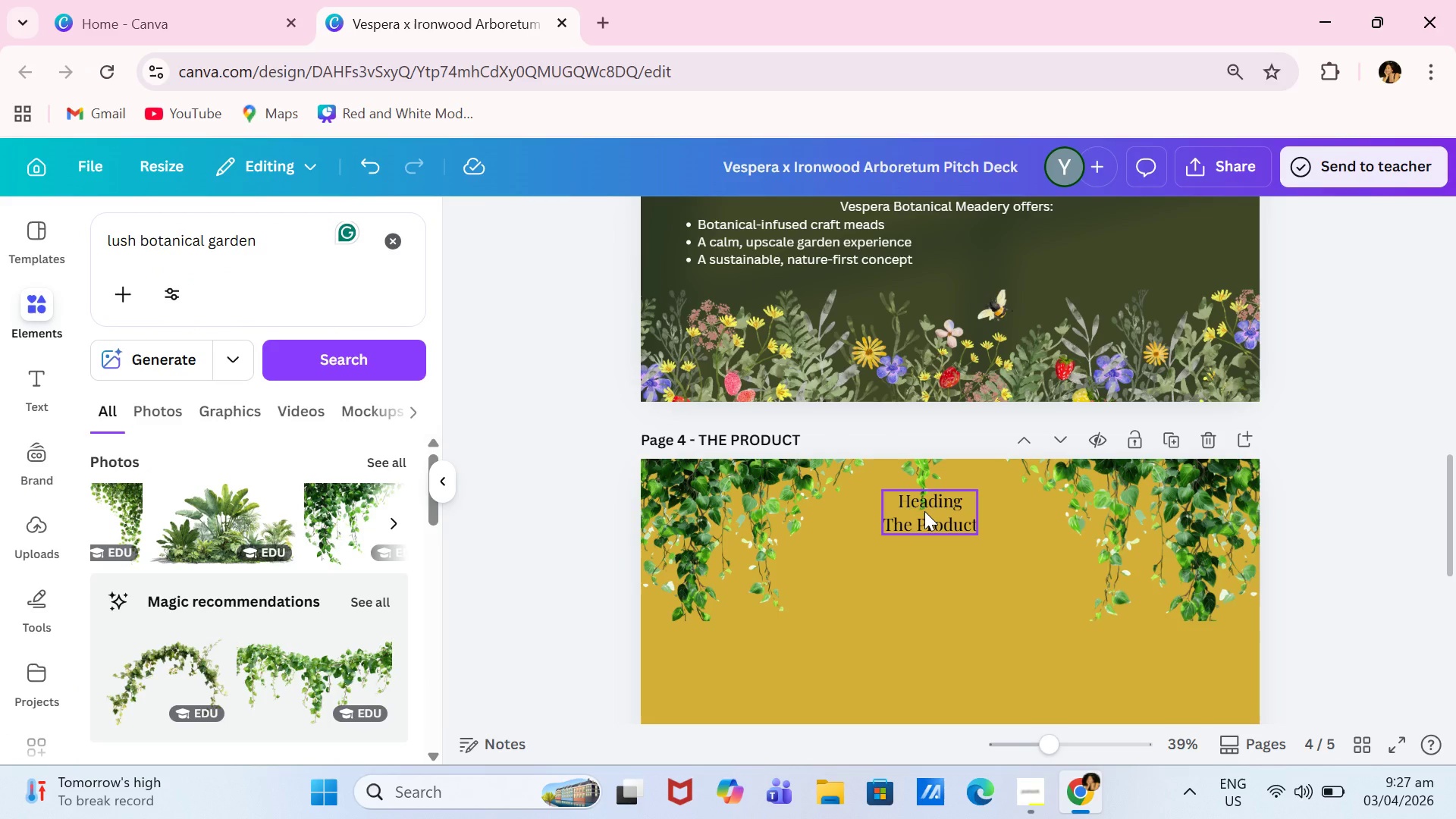 
left_click([924, 511])
 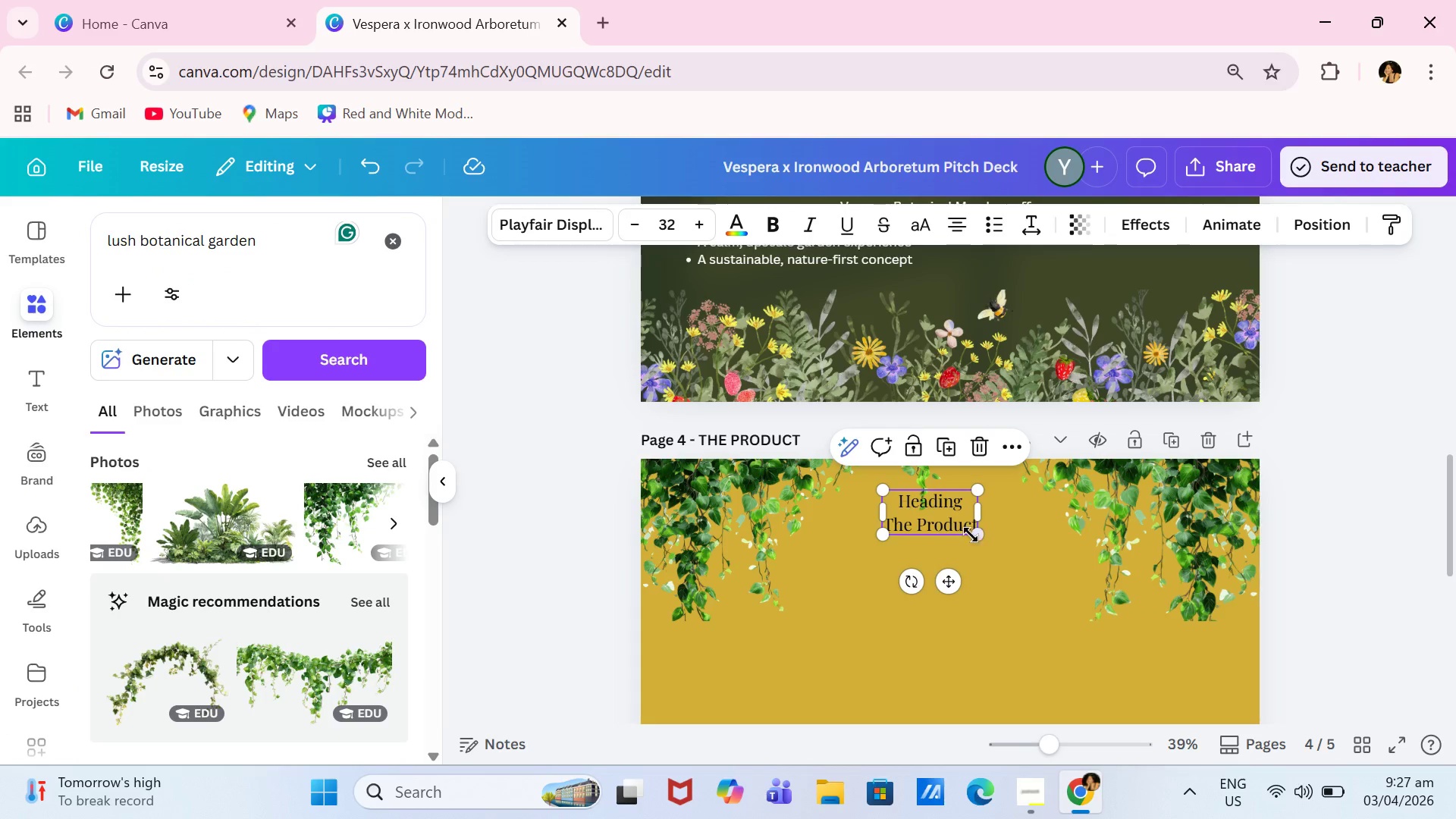 
left_click_drag(start_coordinate=[972, 535], to_coordinate=[1005, 543])
 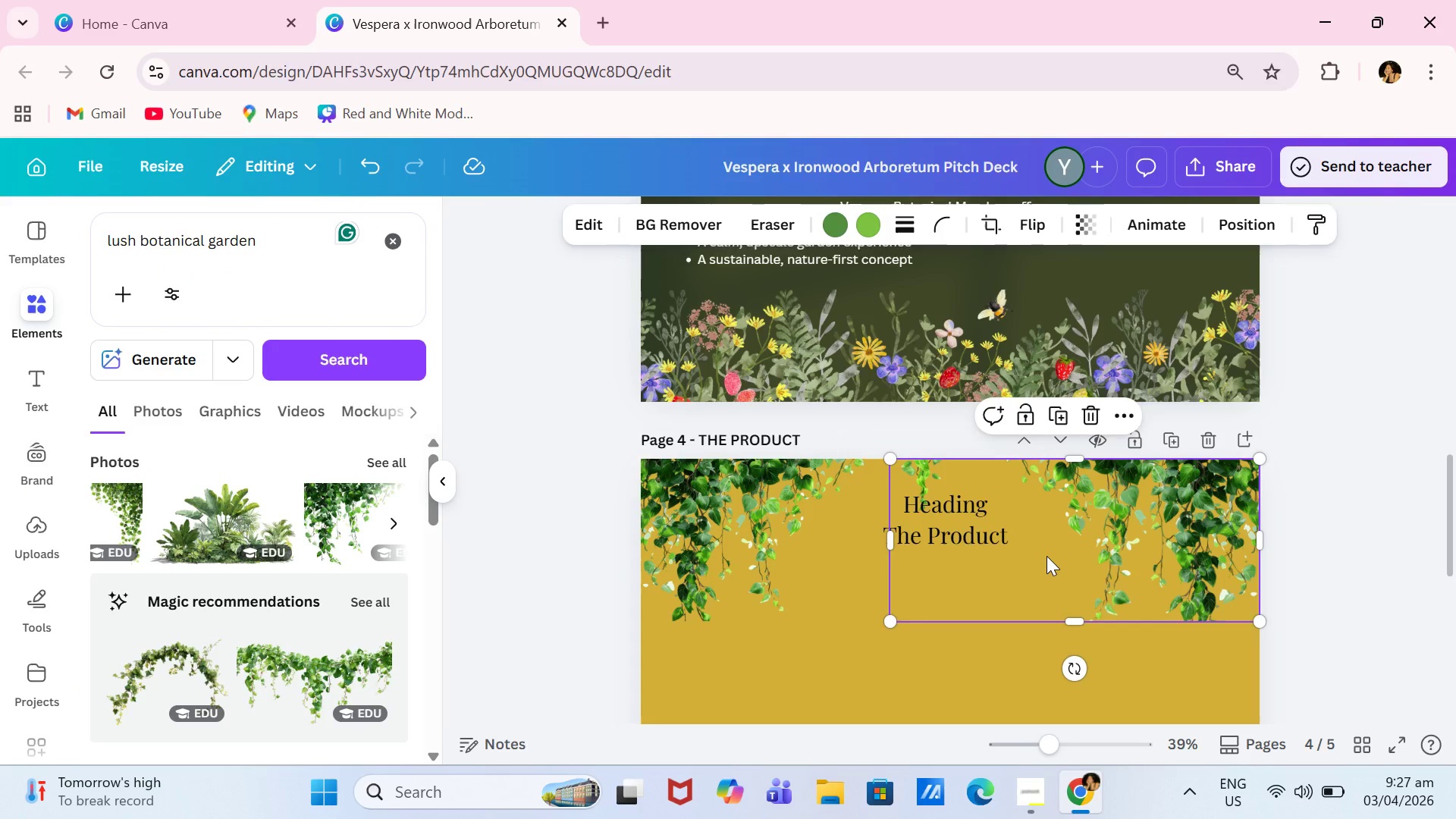 
double_click([1046, 556])
 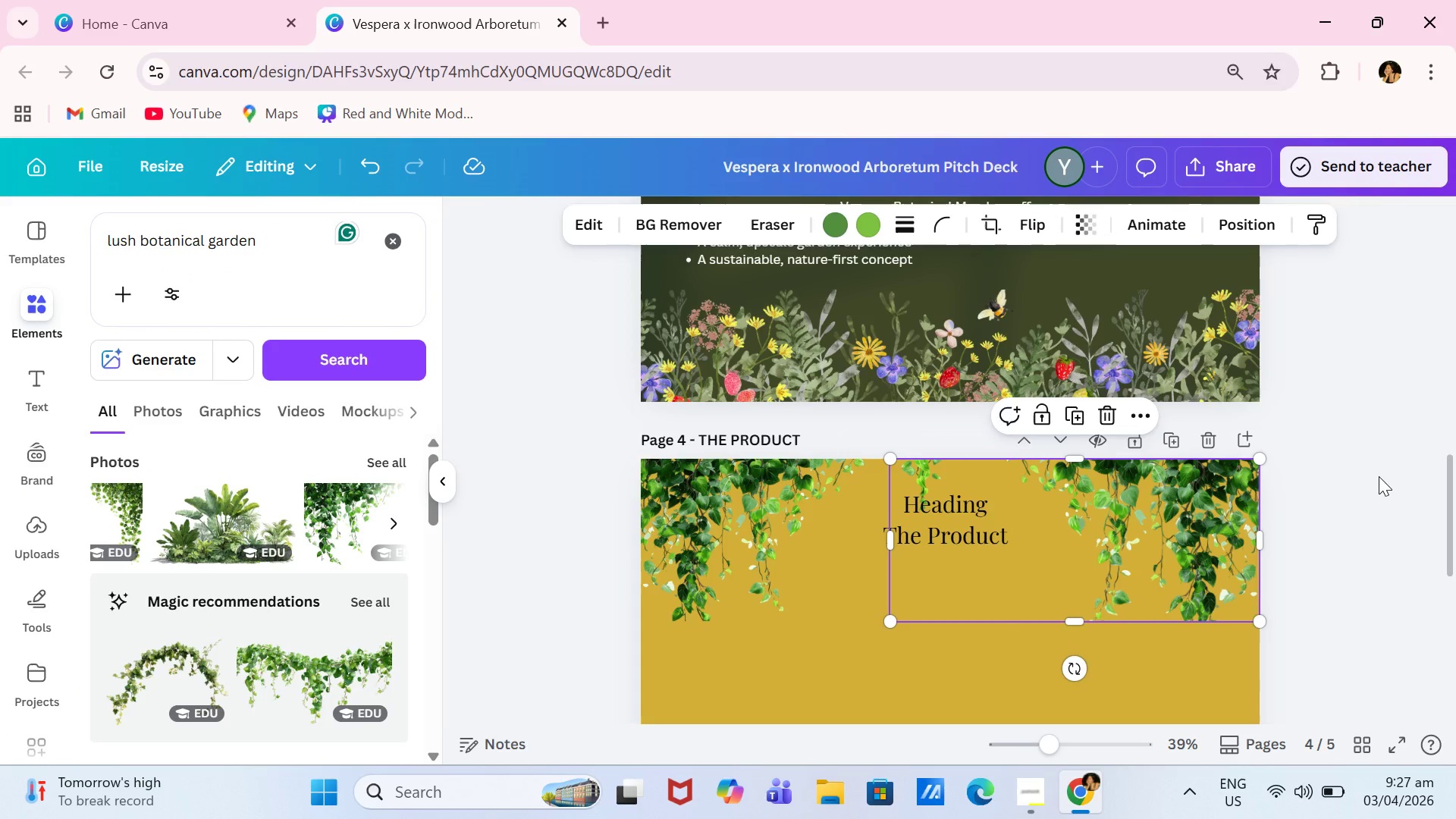 
left_click([1379, 476])
 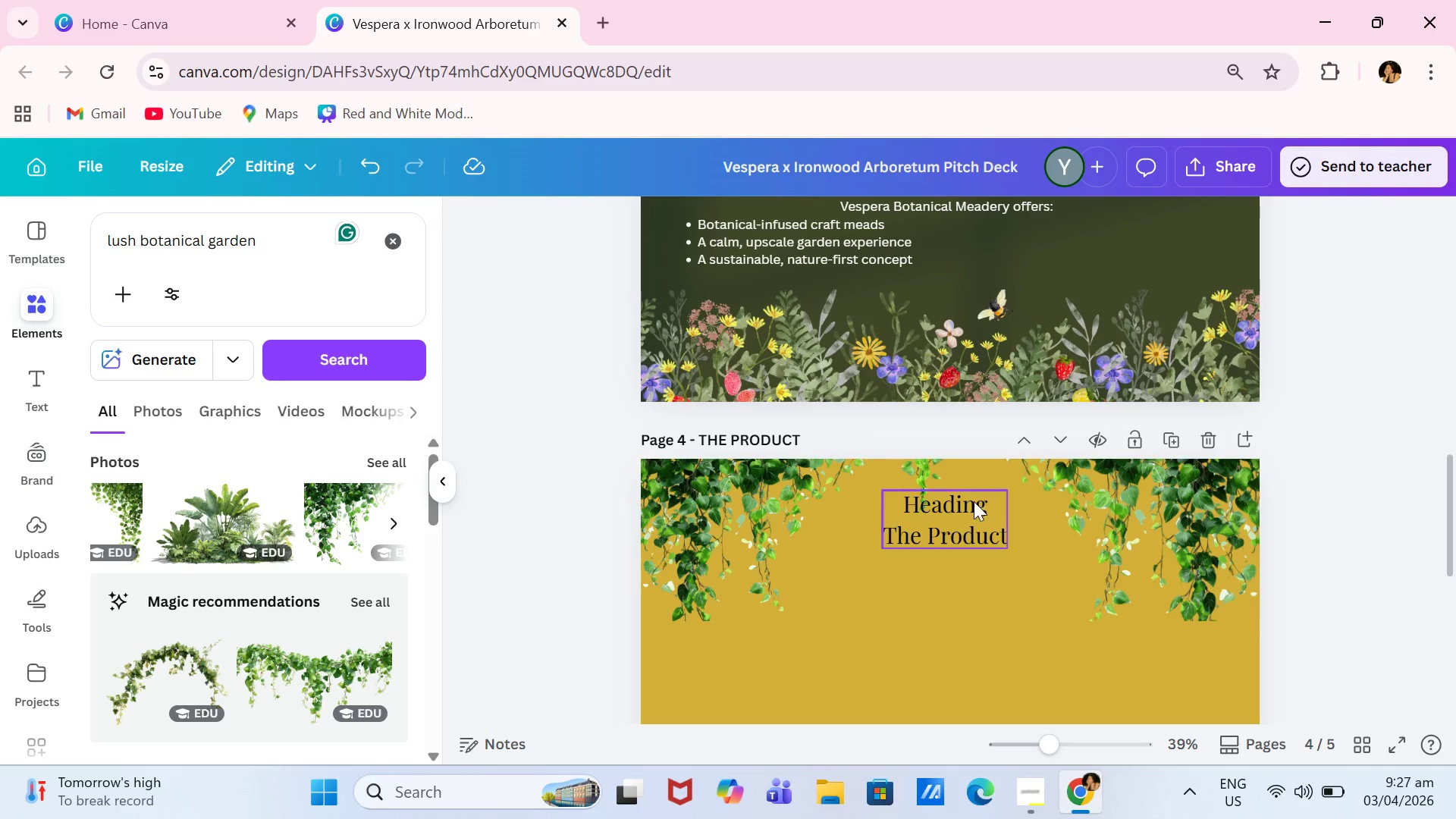 
left_click_drag(start_coordinate=[947, 519], to_coordinate=[934, 526])
 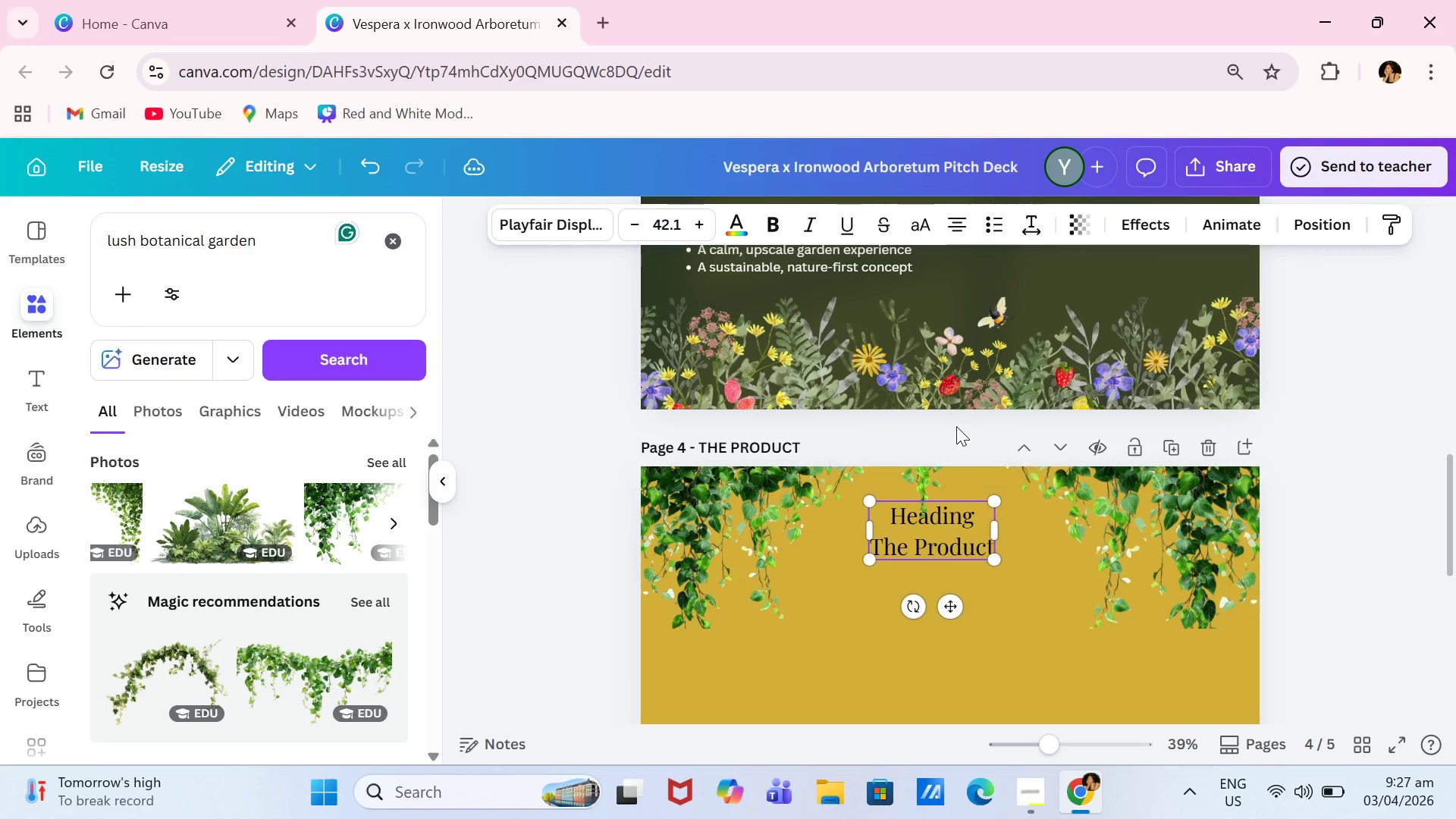 
scroll: coordinate [959, 425], scroll_direction: up, amount: 2.0
 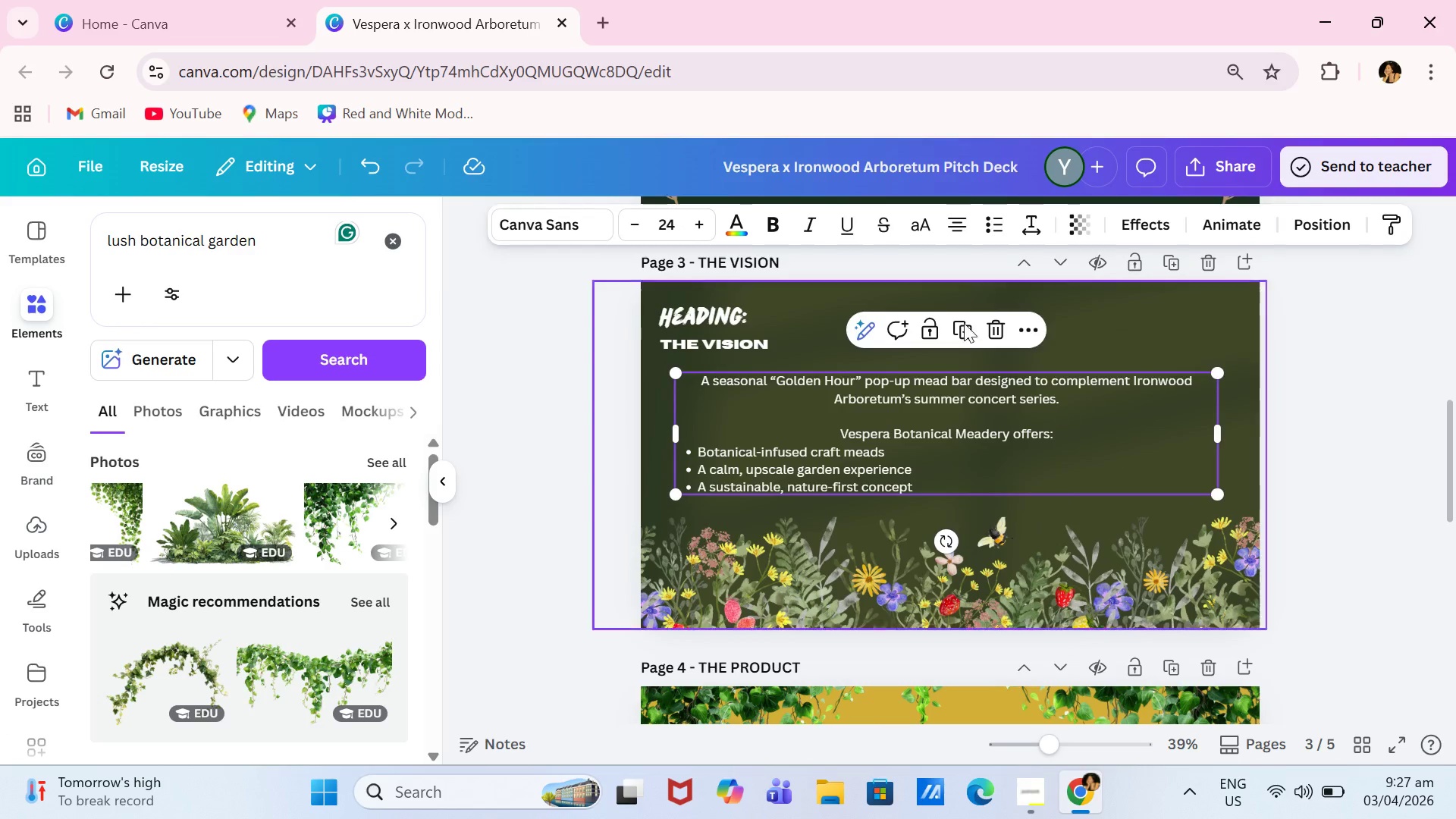 
left_click([962, 318])
 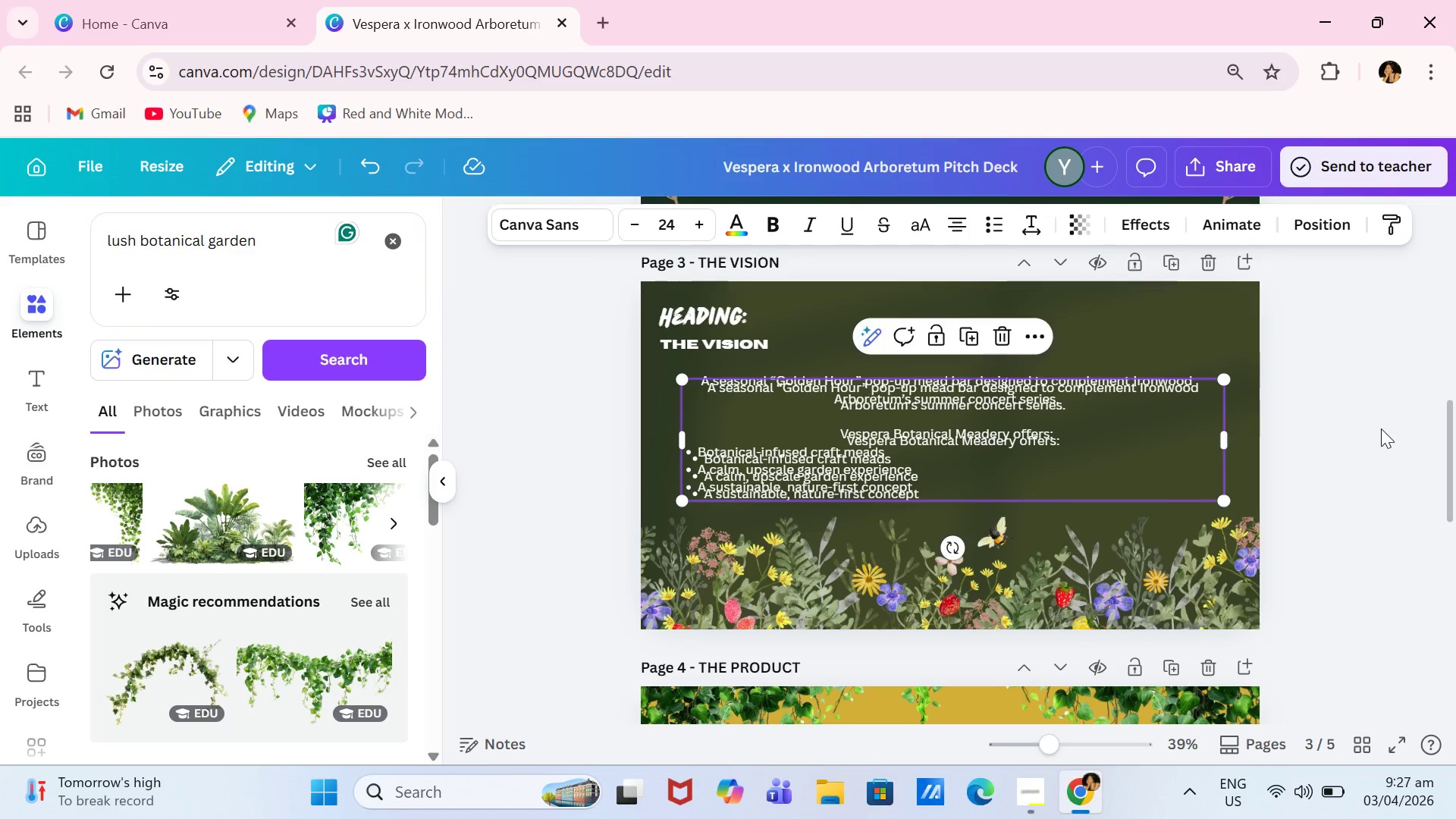 
scroll: coordinate [1381, 428], scroll_direction: down, amount: 2.0
 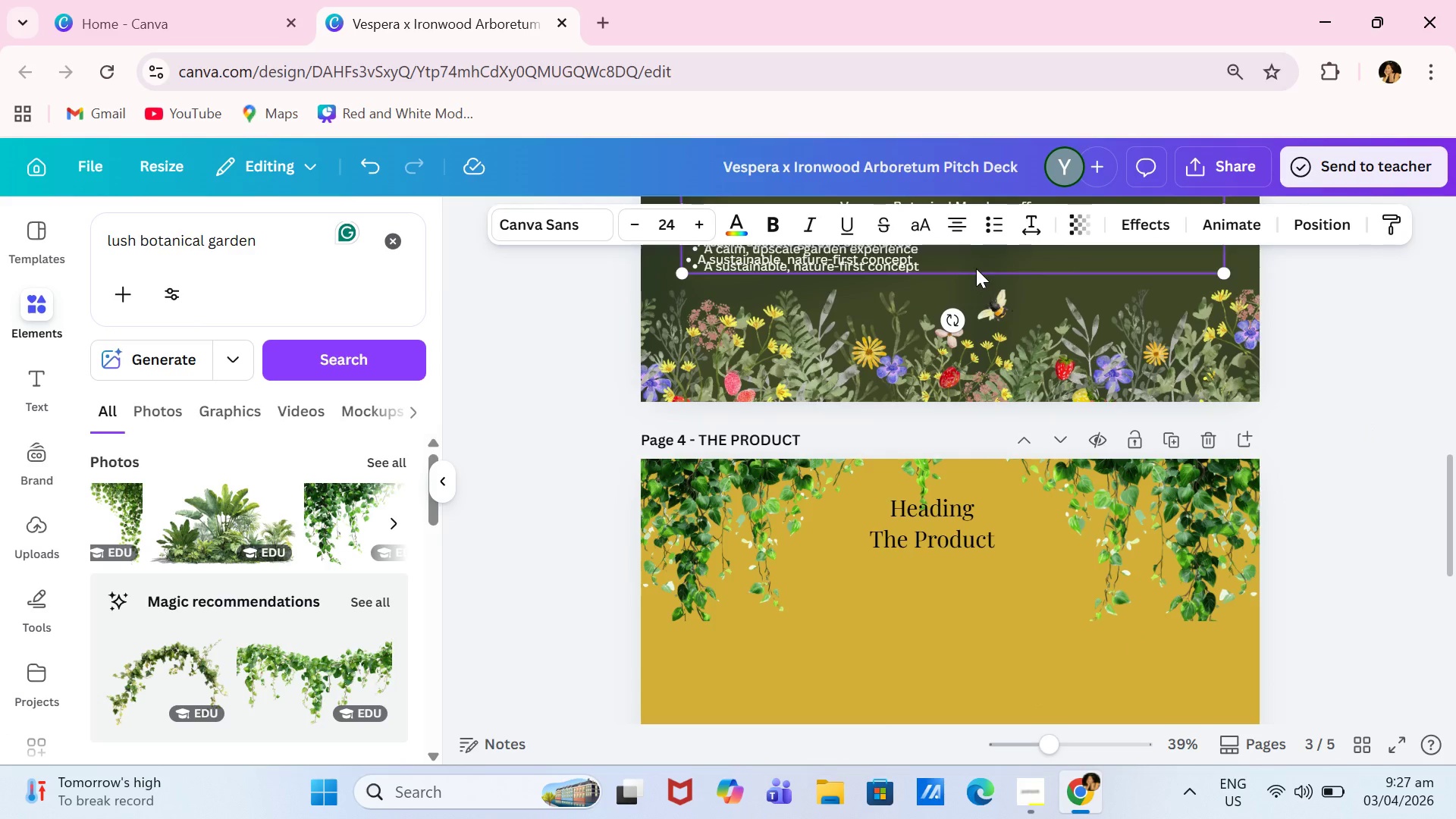 
left_click_drag(start_coordinate=[976, 267], to_coordinate=[954, 701])
 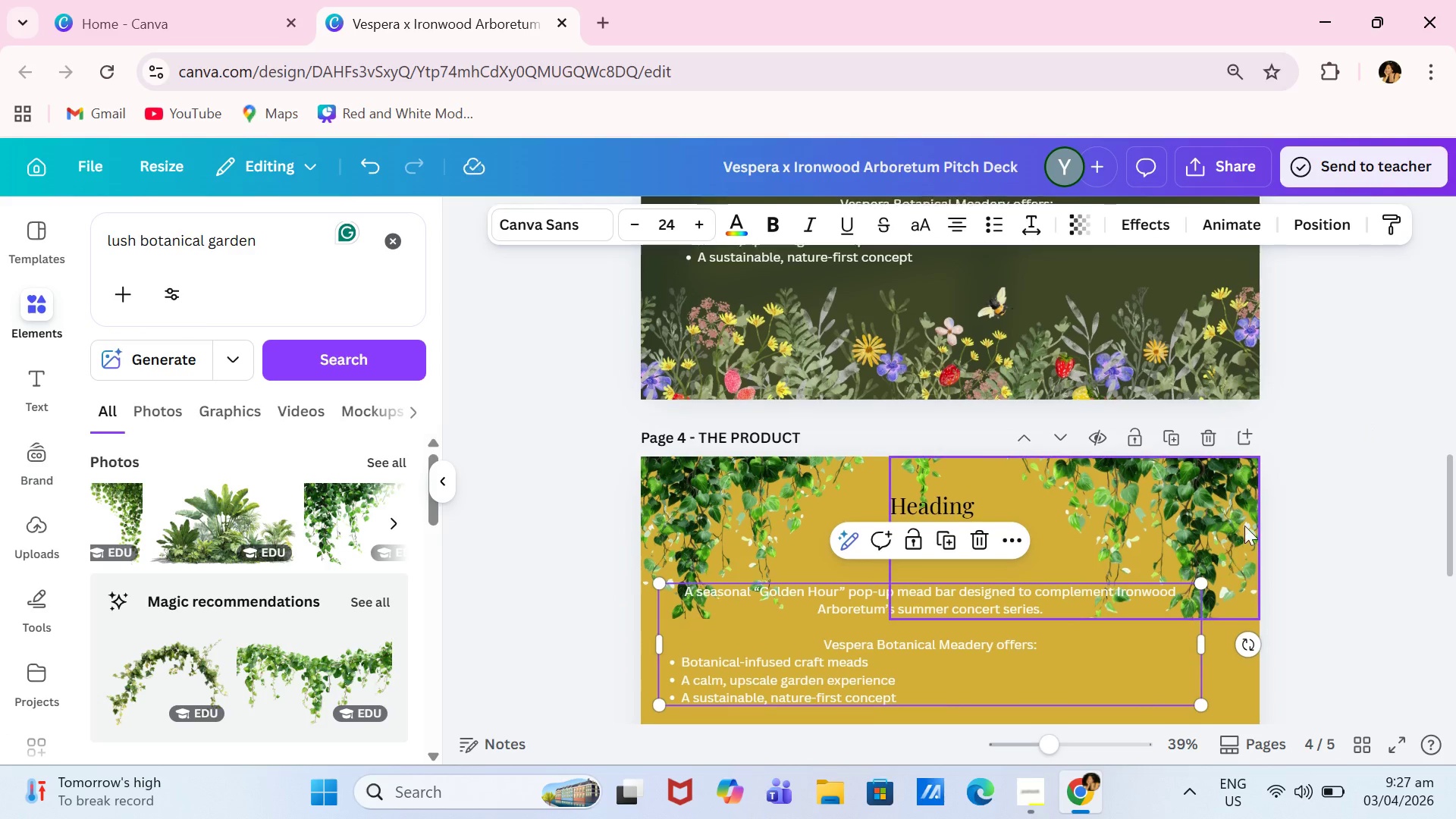 
scroll: coordinate [1244, 526], scroll_direction: down, amount: 2.0
 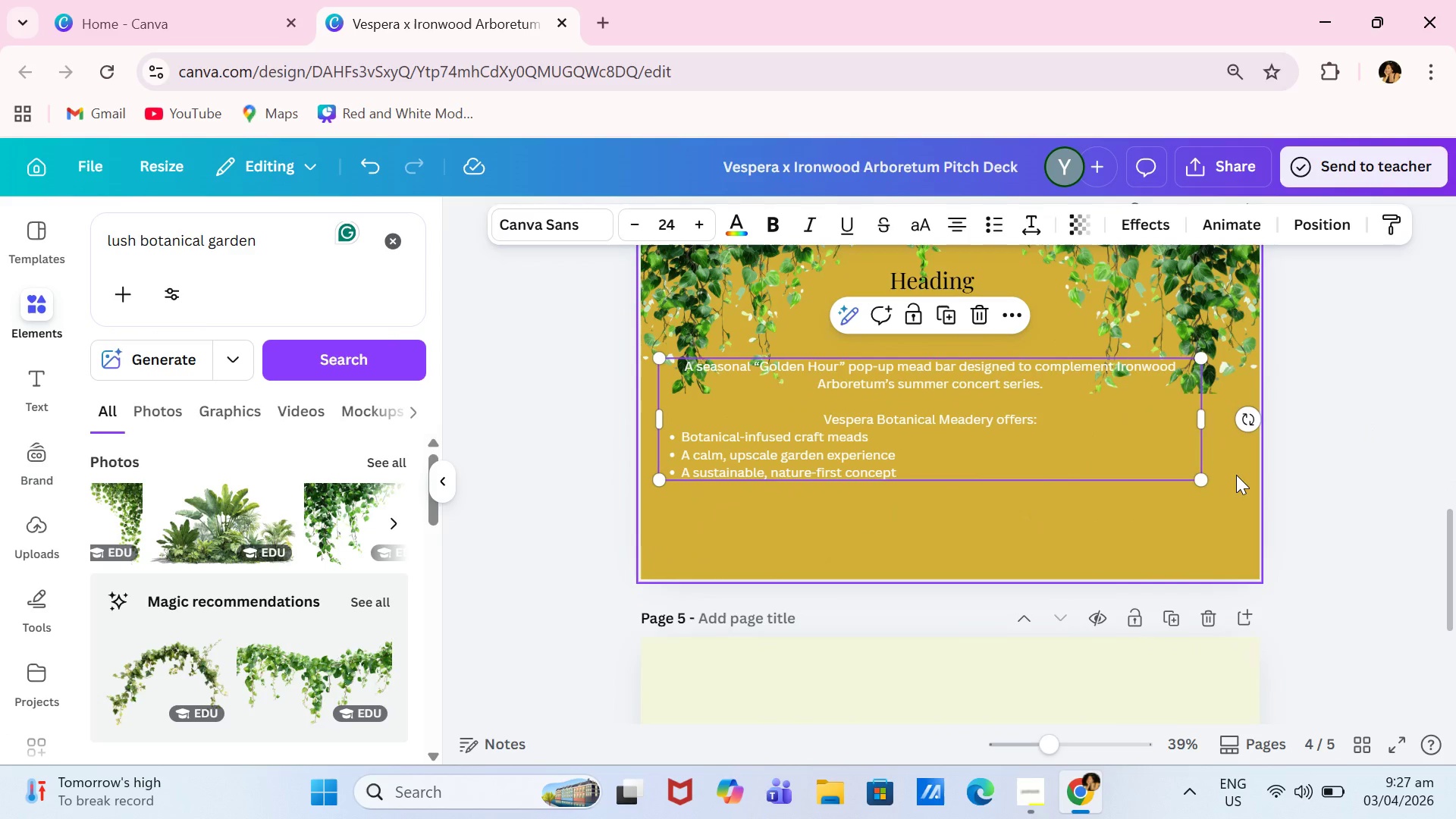 
wait(5.48)
 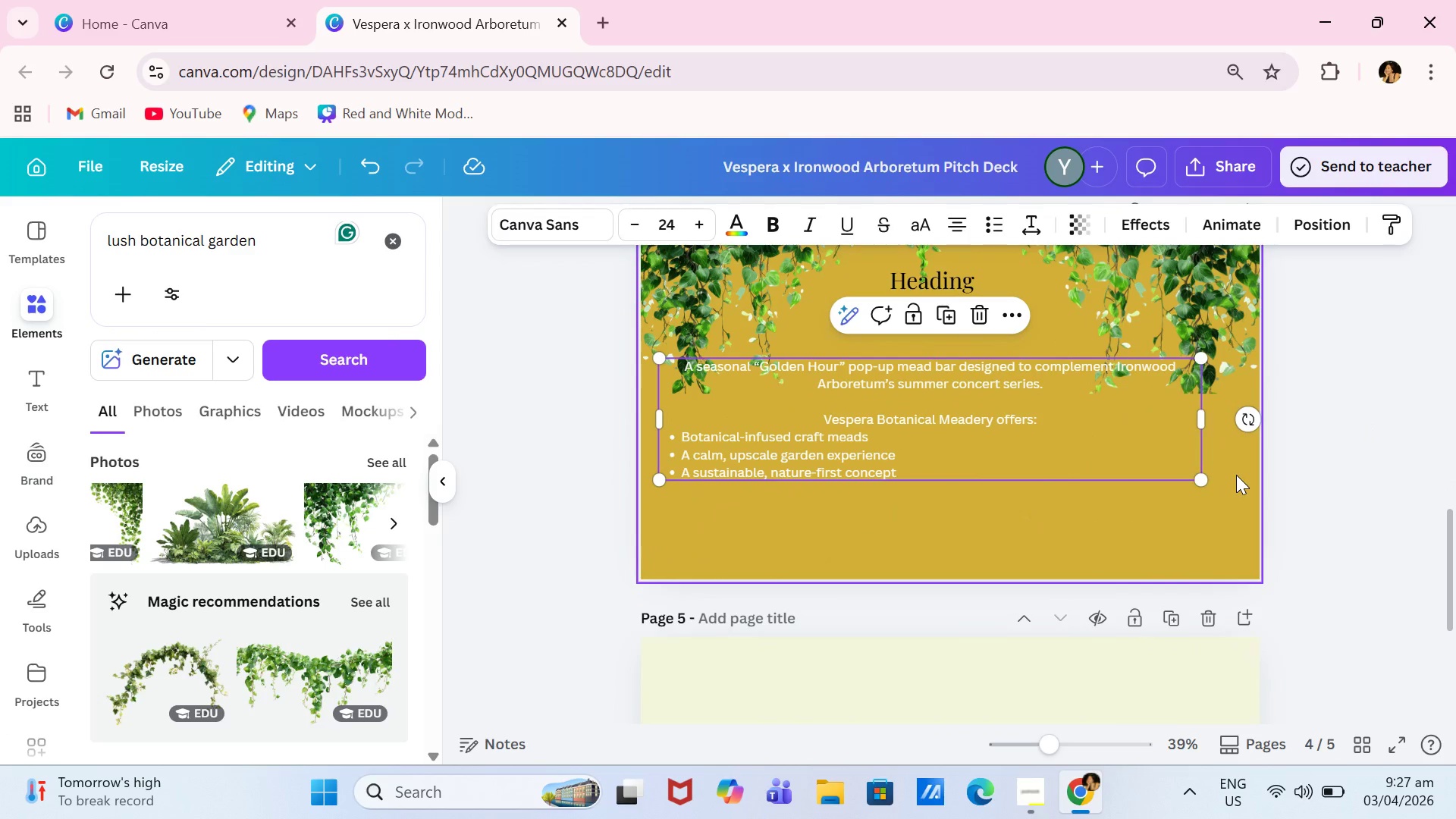 
left_click_drag(start_coordinate=[964, 402], to_coordinate=[972, 469])
 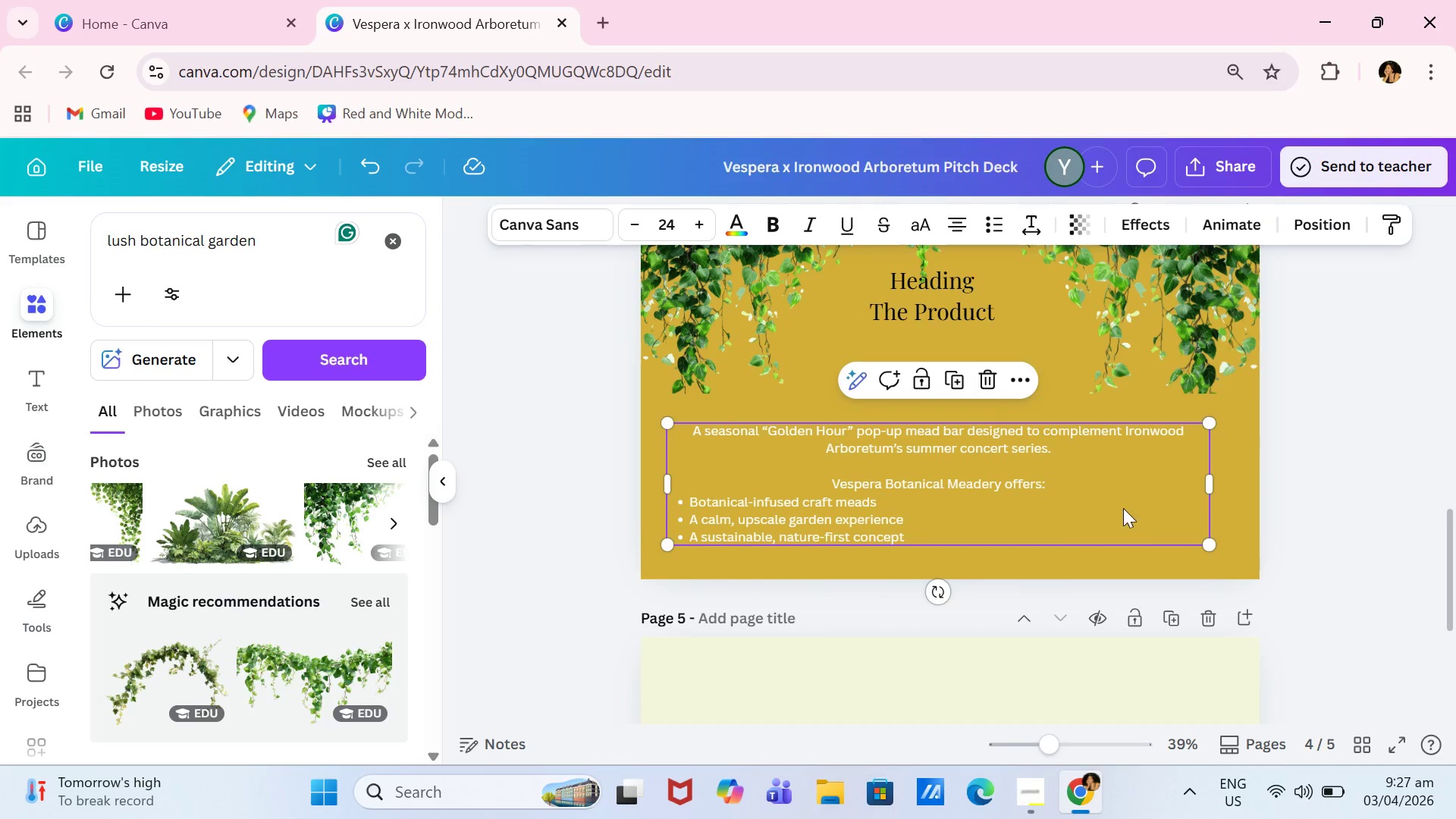 
left_click([1100, 483])
 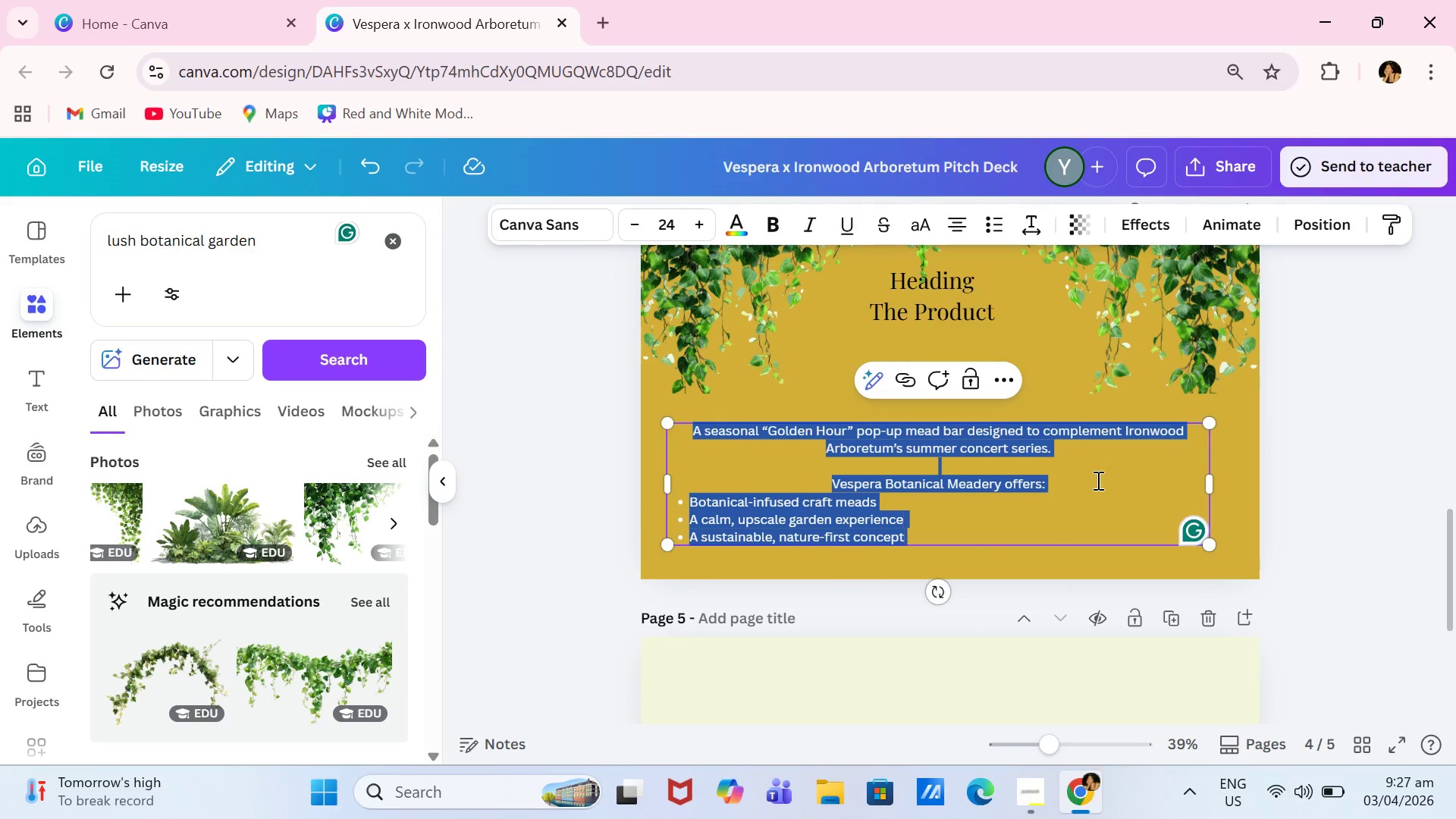 
key(Backspace)
 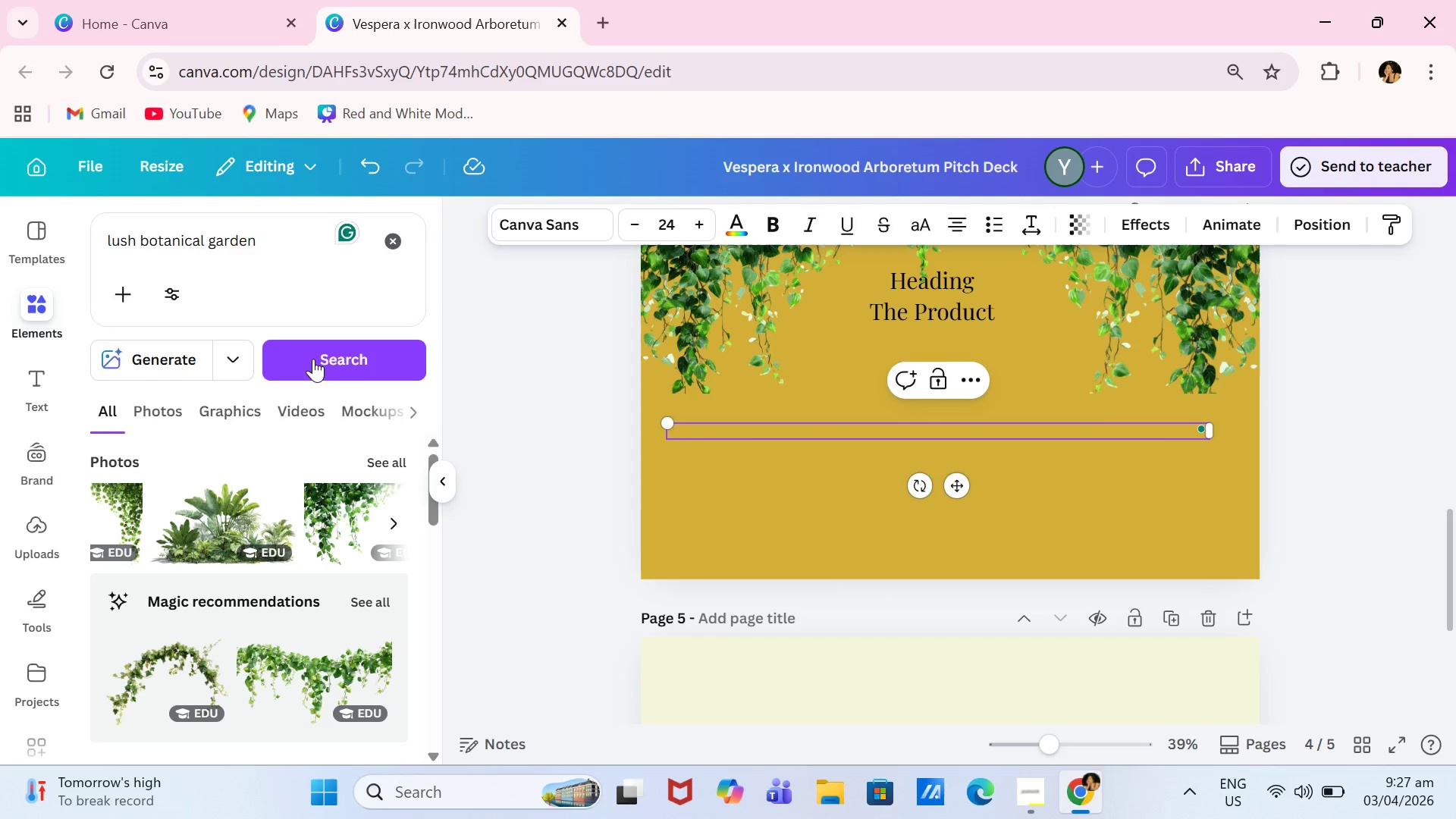 
left_click_drag(start_coordinate=[298, 247], to_coordinate=[53, 253])
 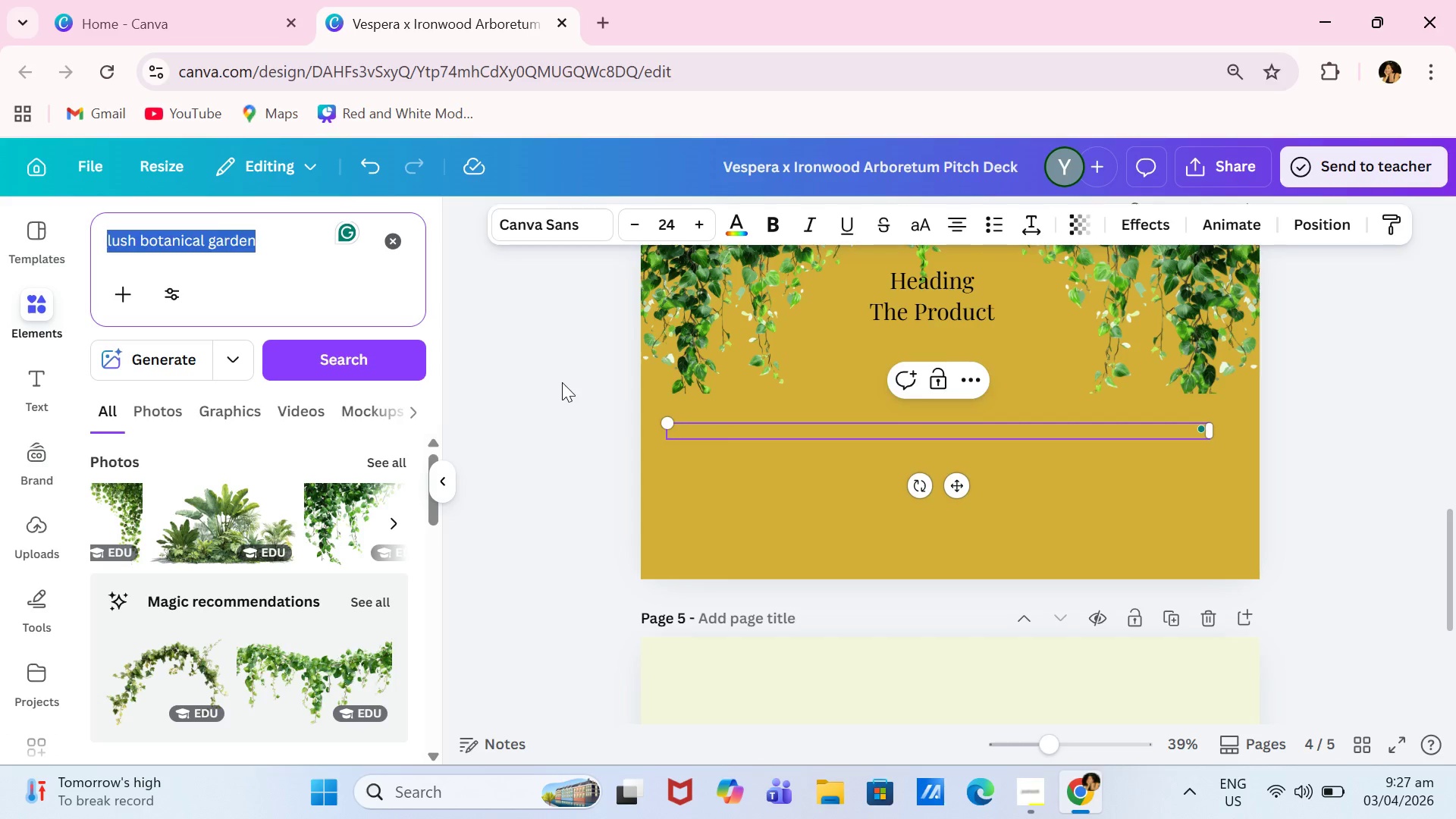 
left_click([562, 382])
 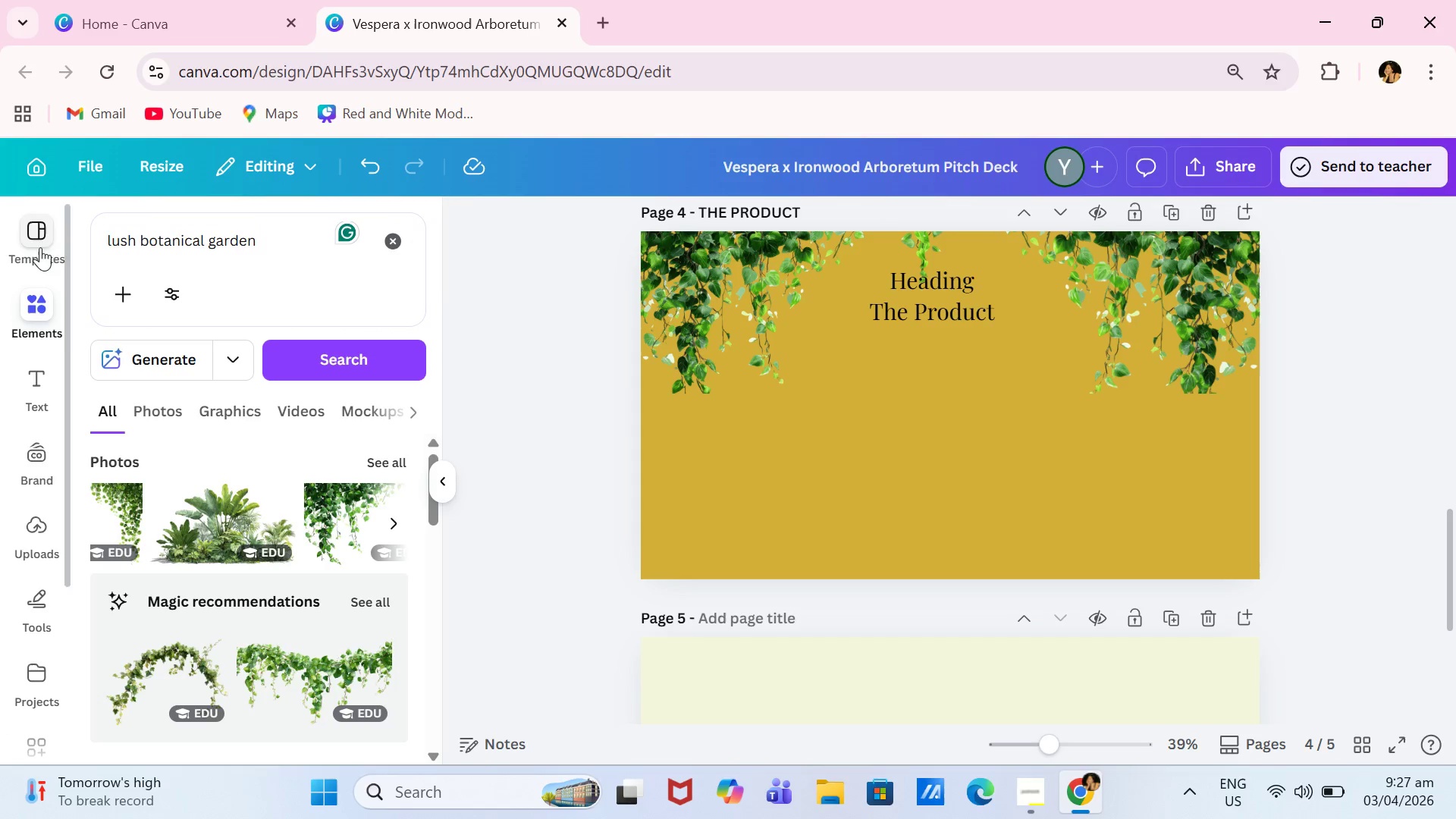 
left_click_drag(start_coordinate=[268, 249], to_coordinate=[0, 243])
 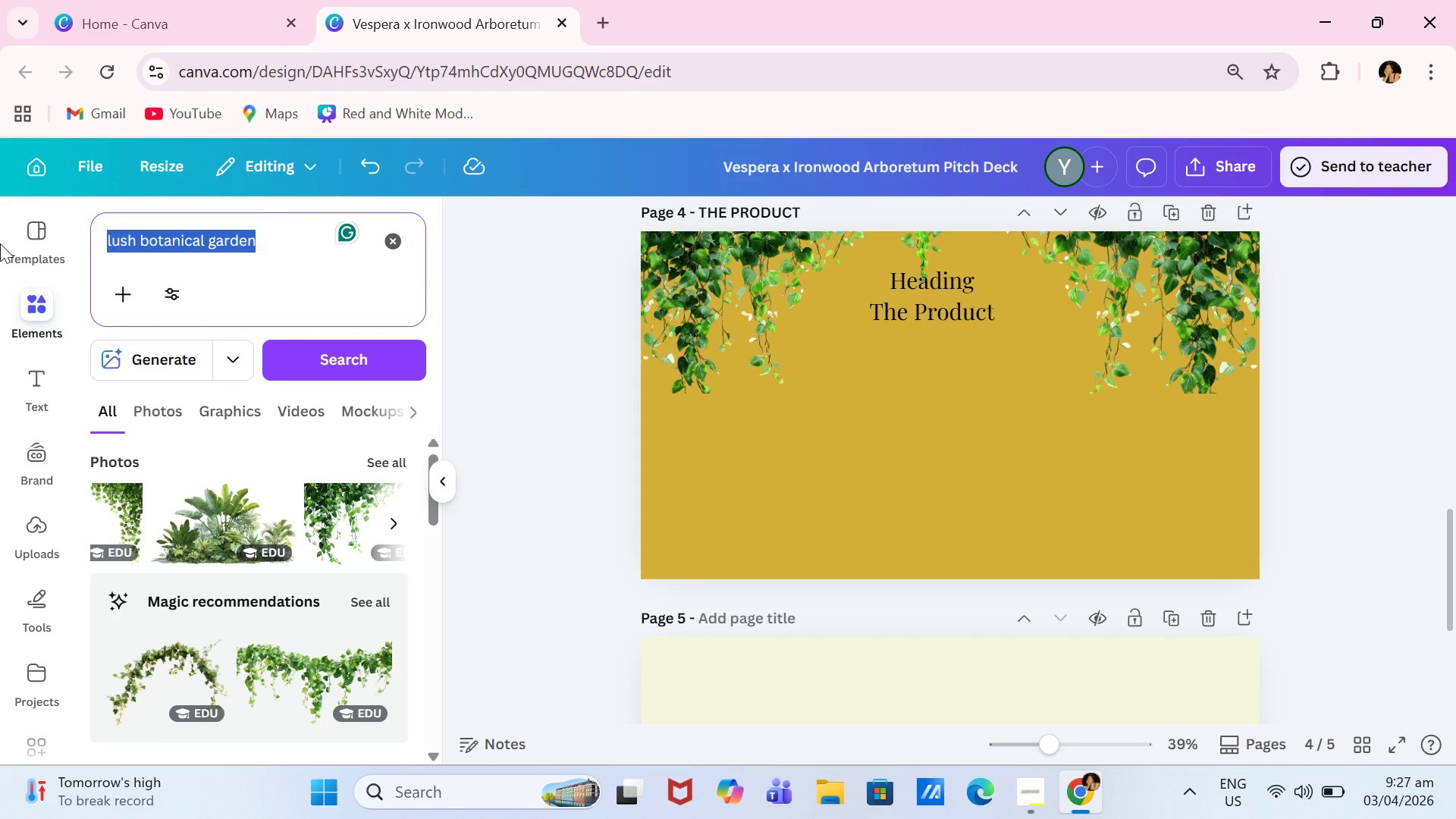 
type(grid)
 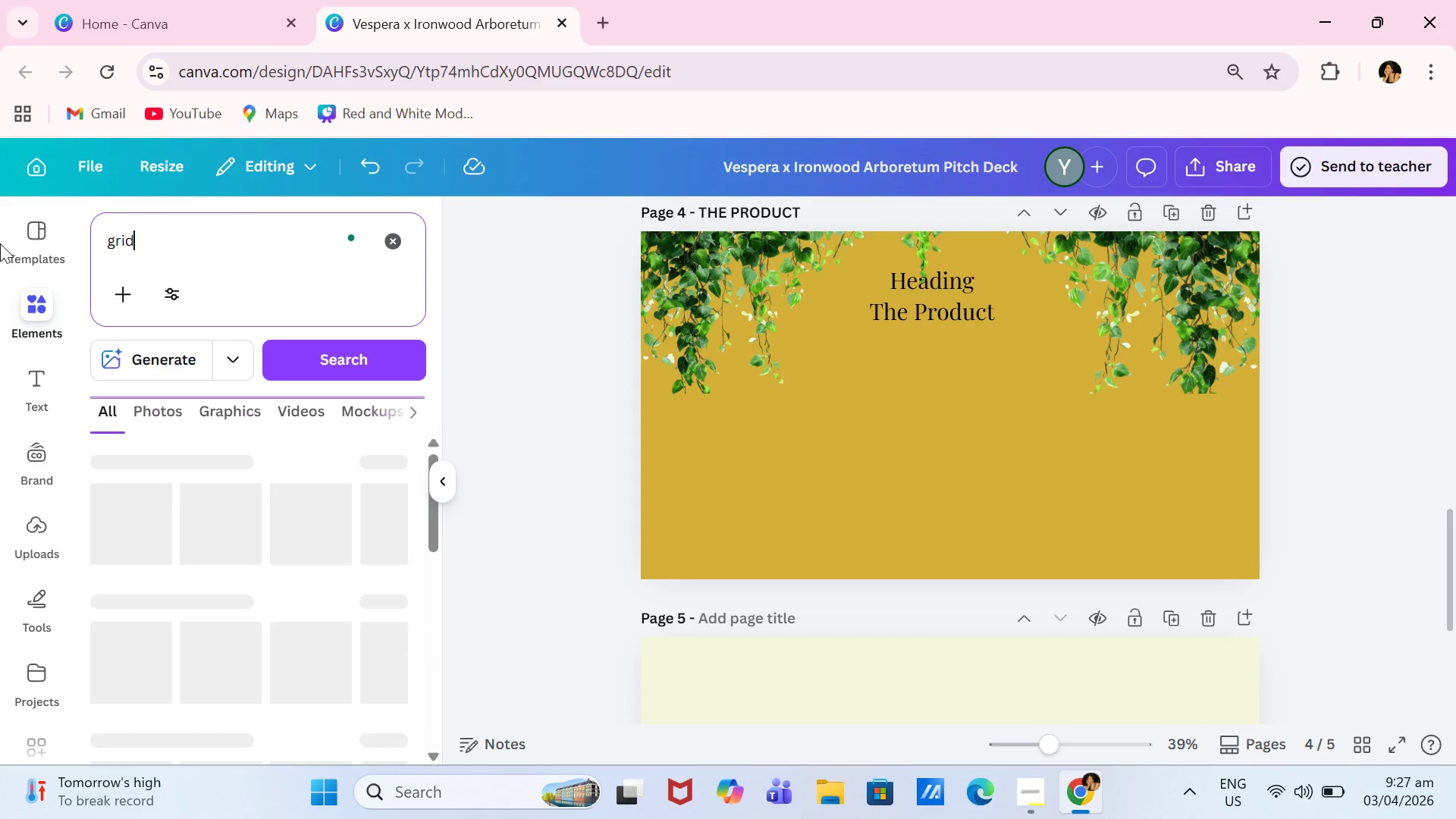 
key(Enter)
 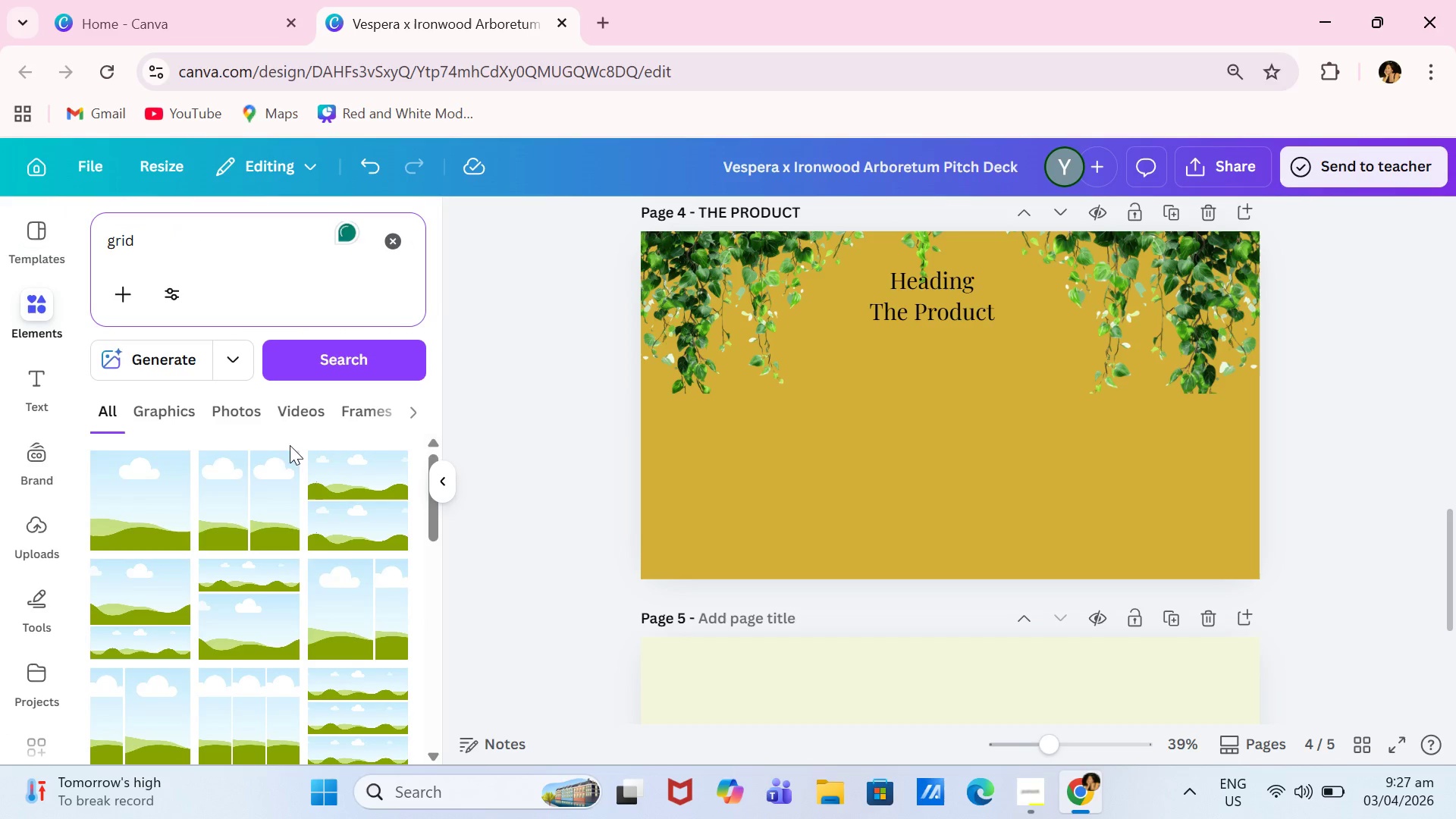 
left_click([146, 500])
 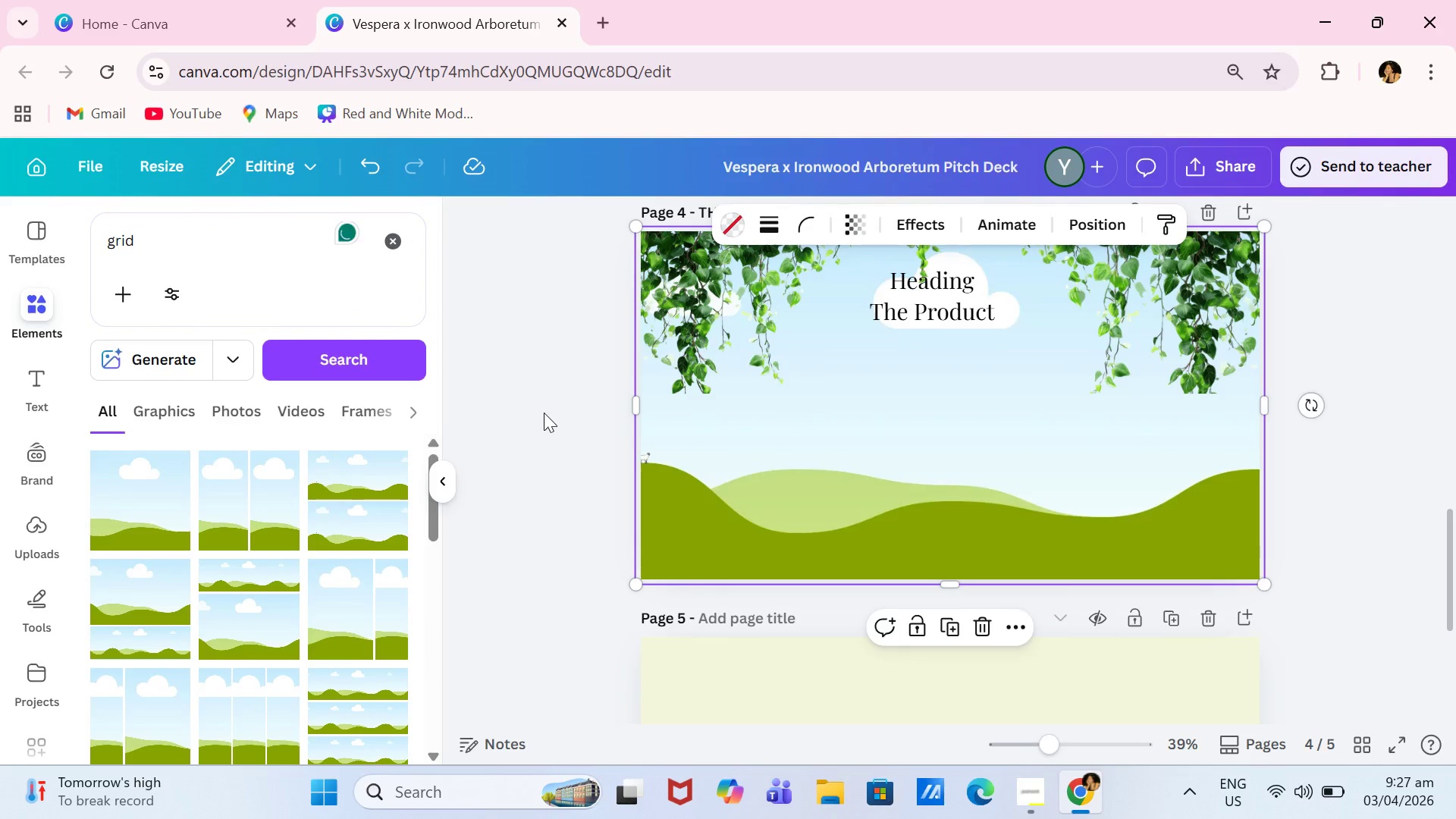 
key(Control+Z)
 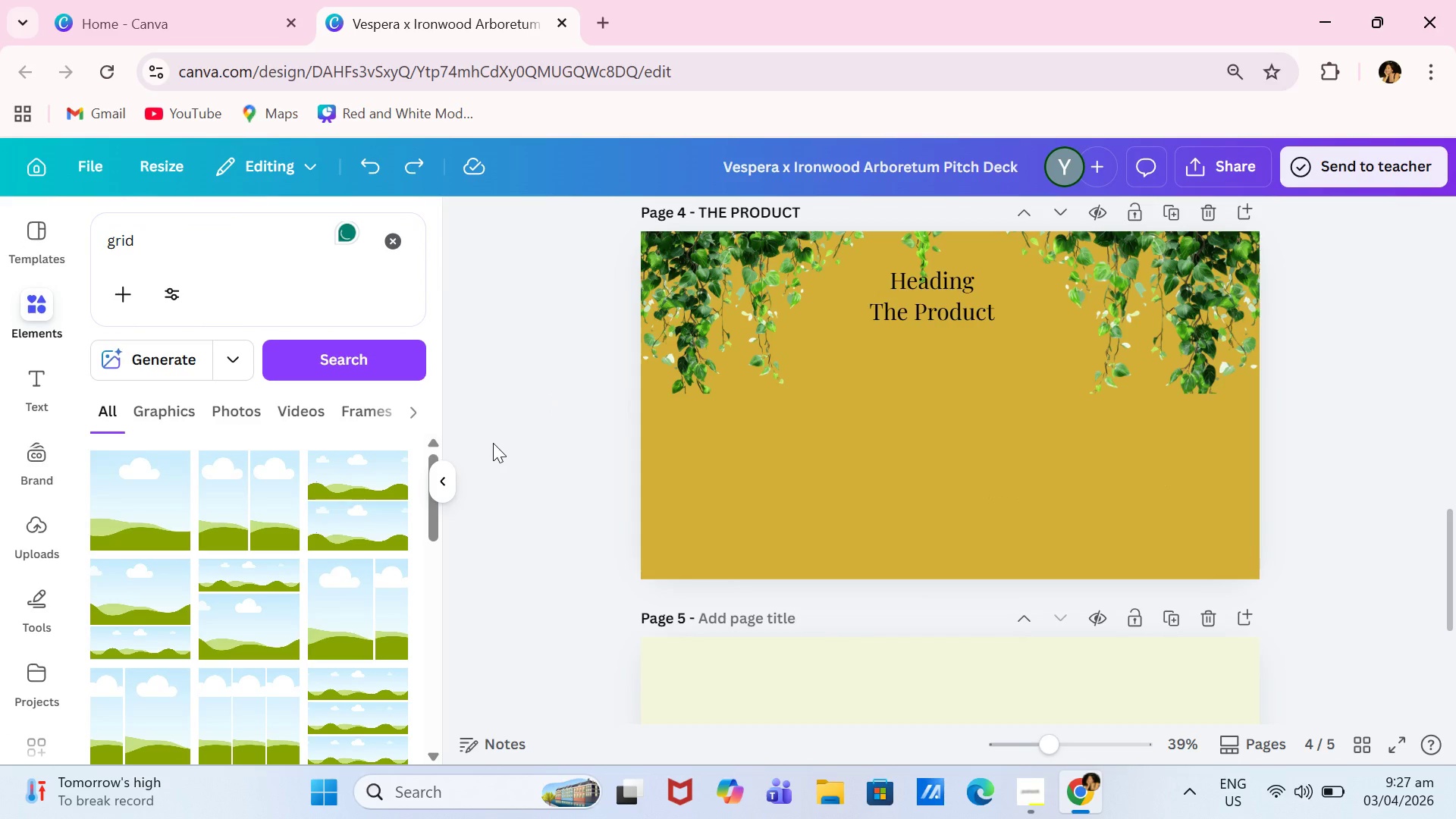 
double_click([523, 443])
 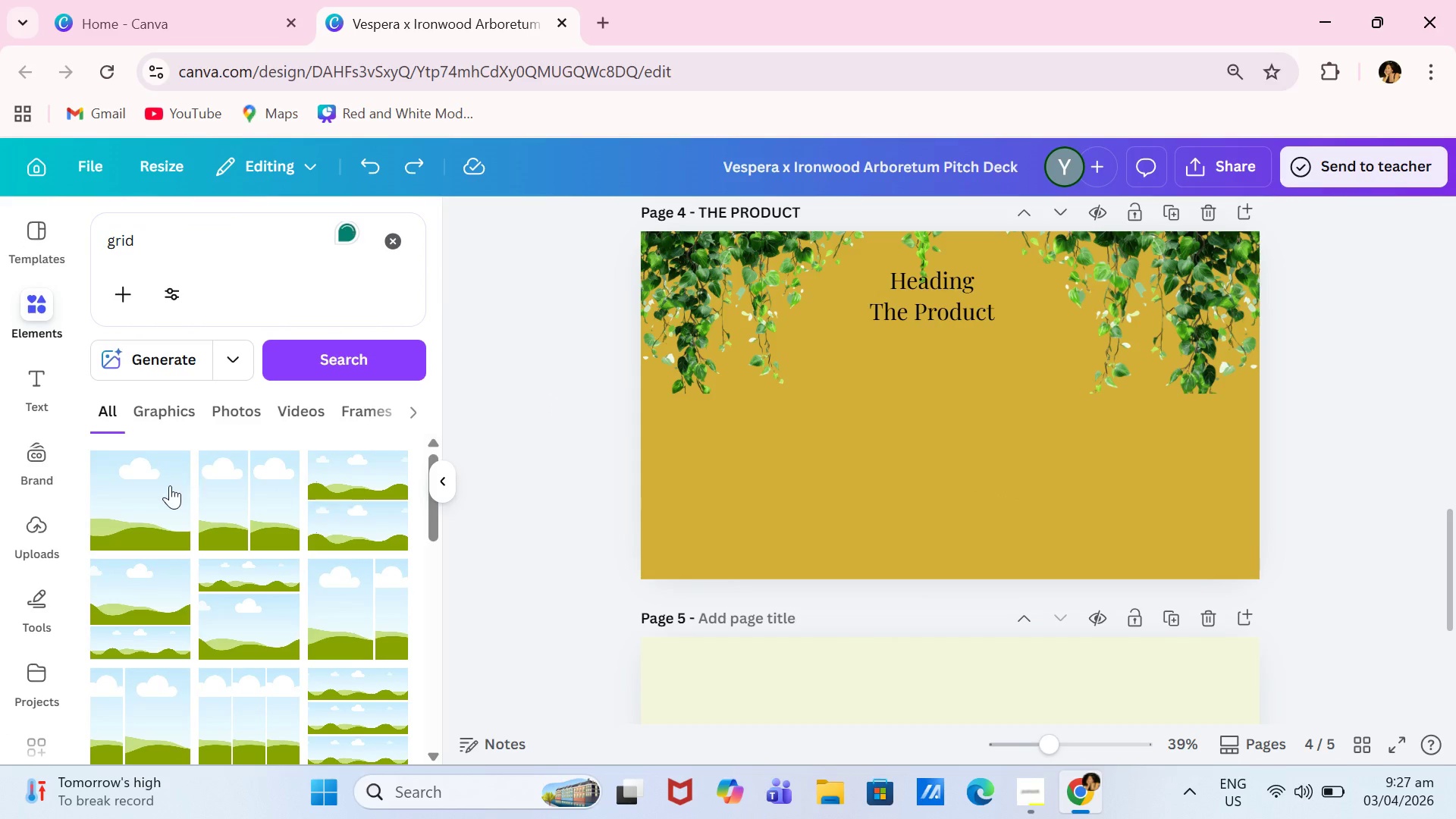 
left_click([169, 486])
 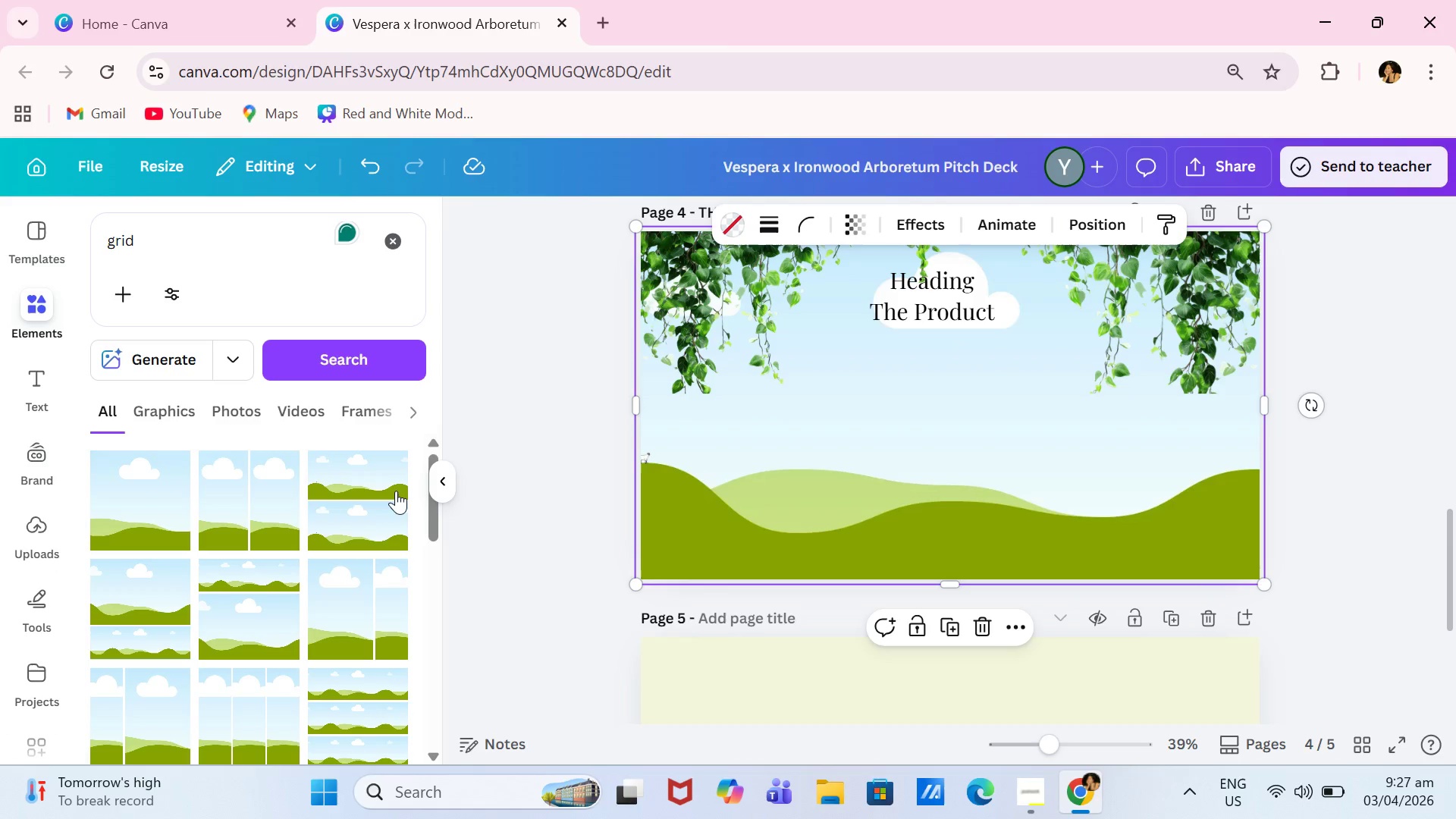 
key(Control+ControlLeft)
 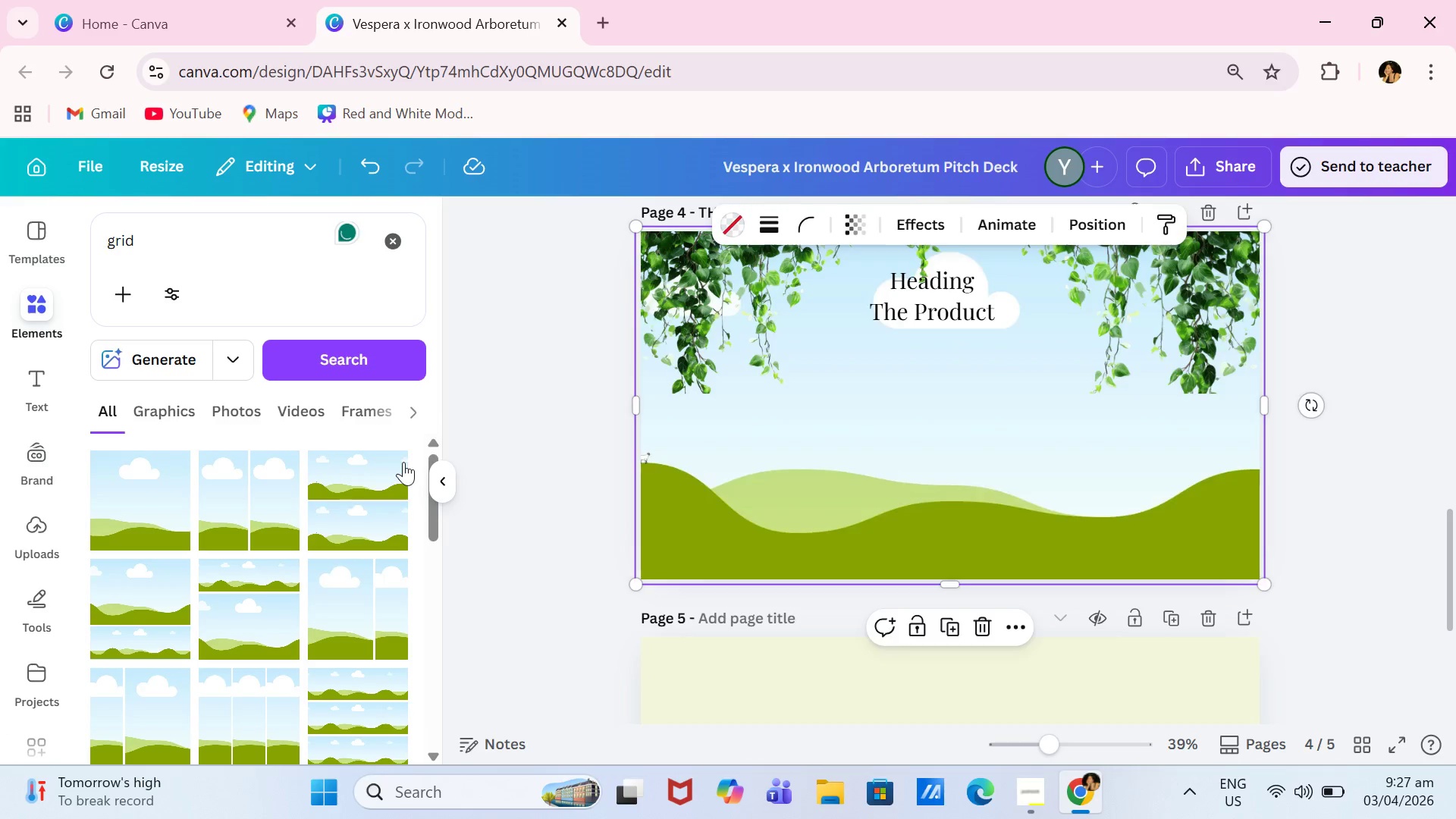 
key(Control+Z)
 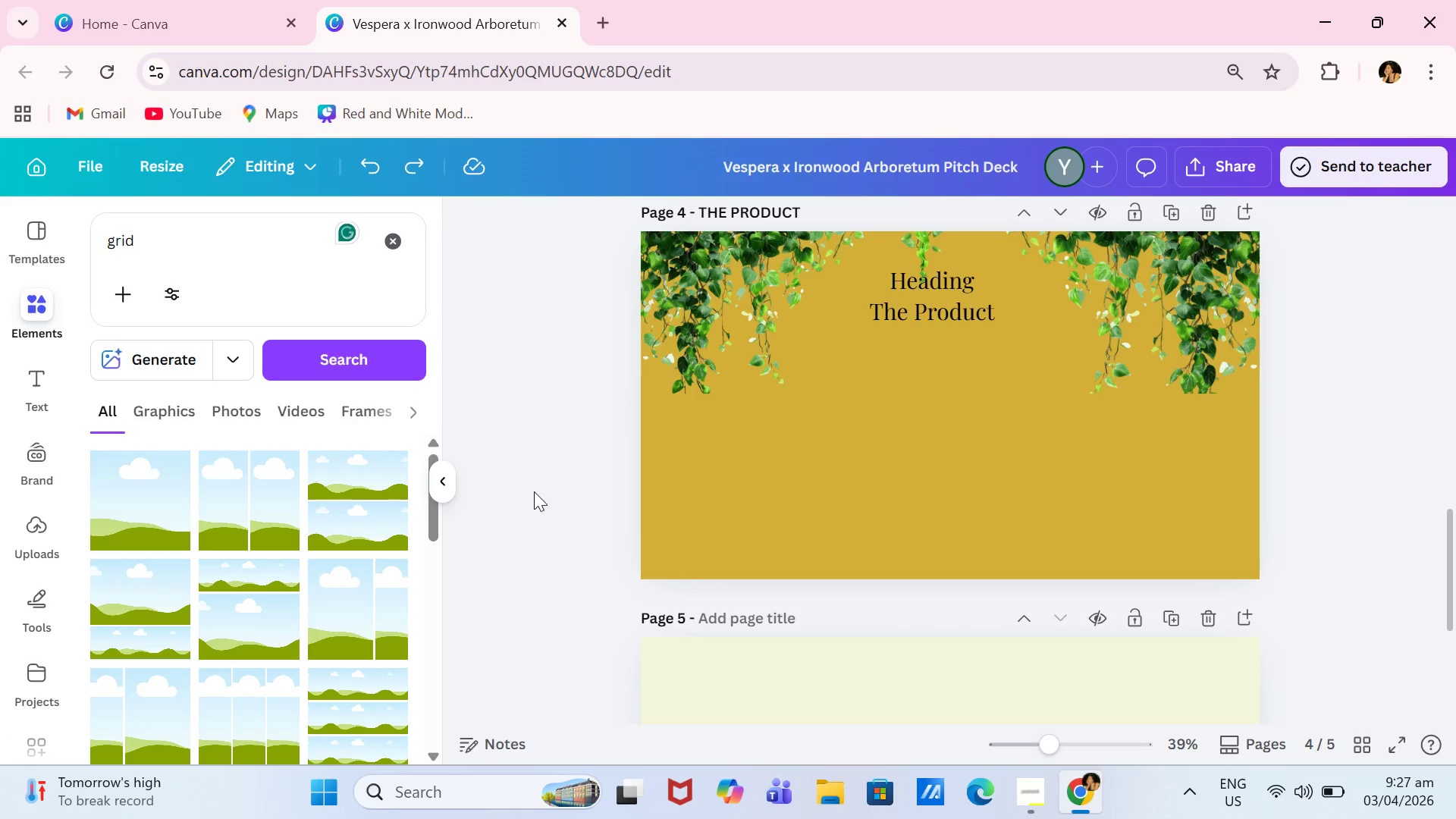 
left_click([534, 491])
 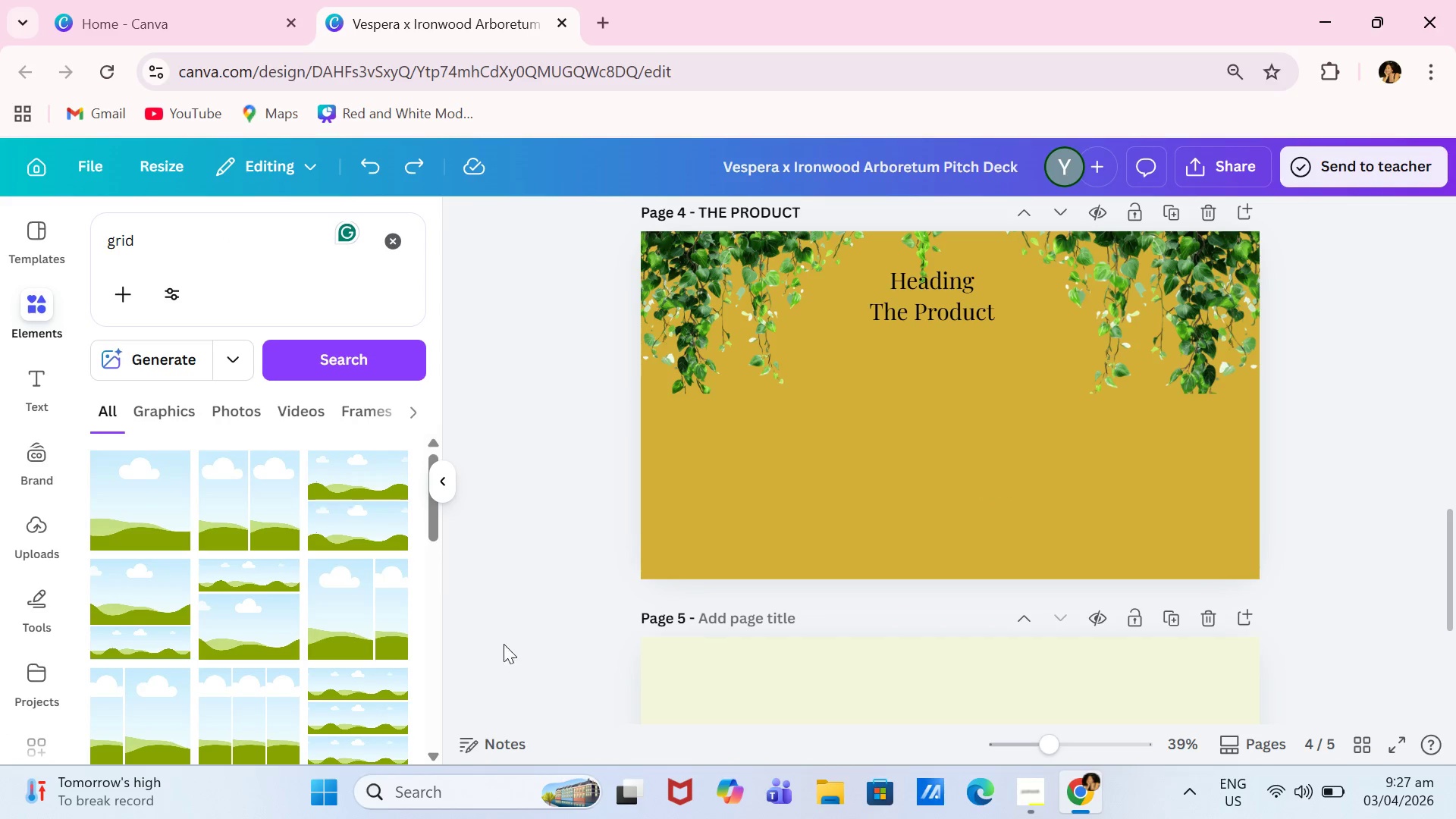 
left_click_drag(start_coordinate=[436, 528], to_coordinate=[429, 546])
 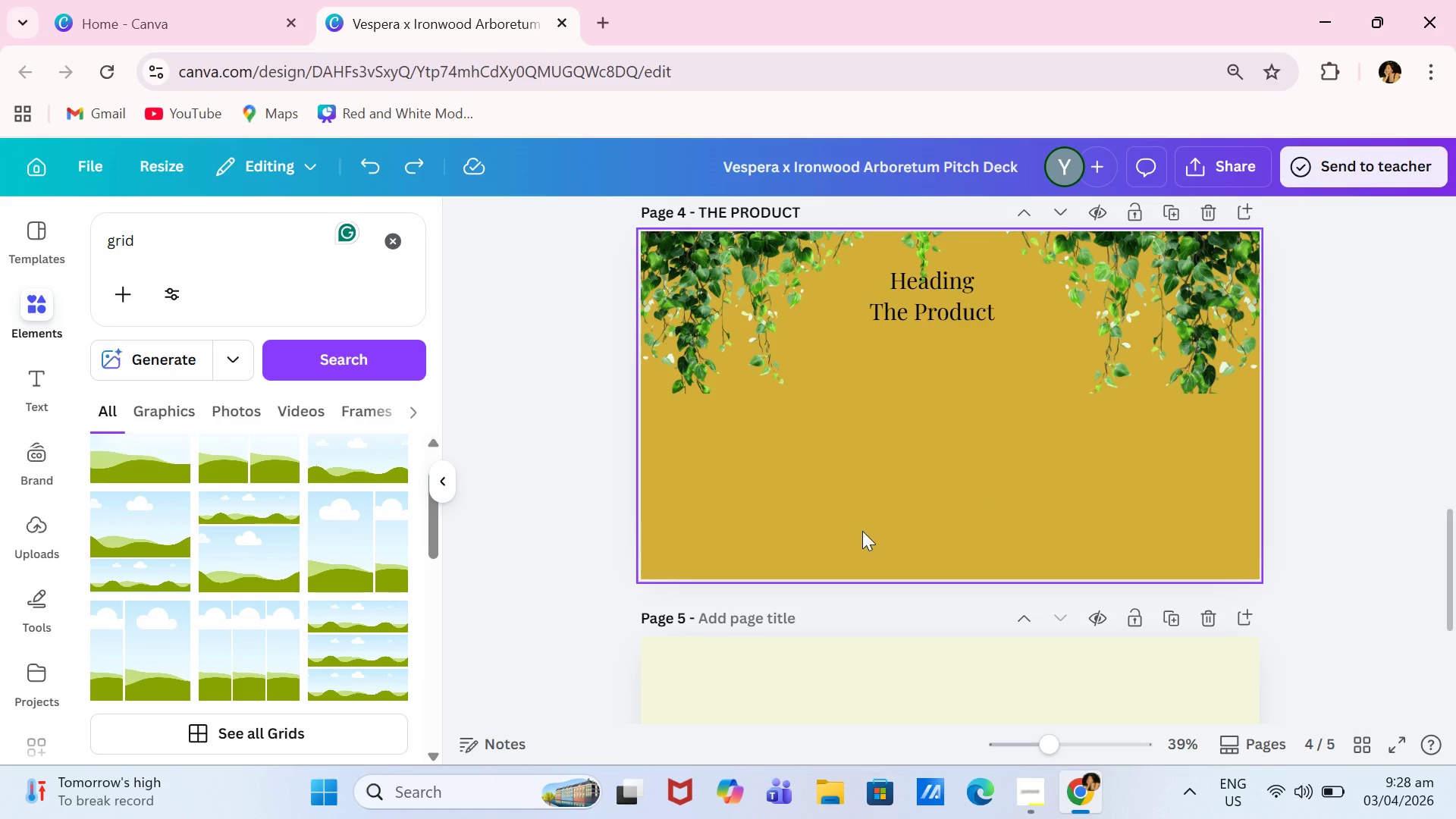 
left_click([868, 678])
 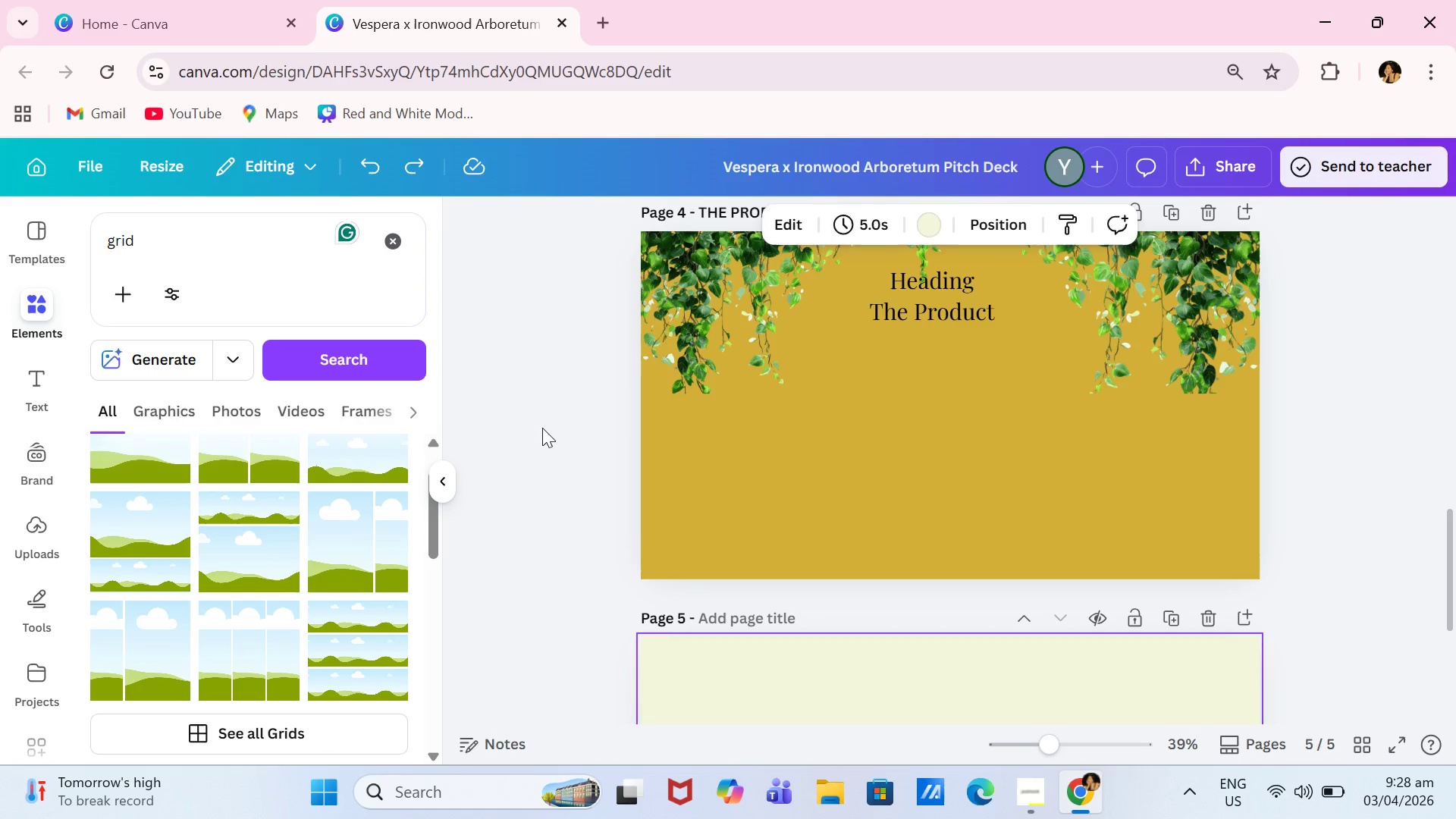 
left_click([496, 410])
 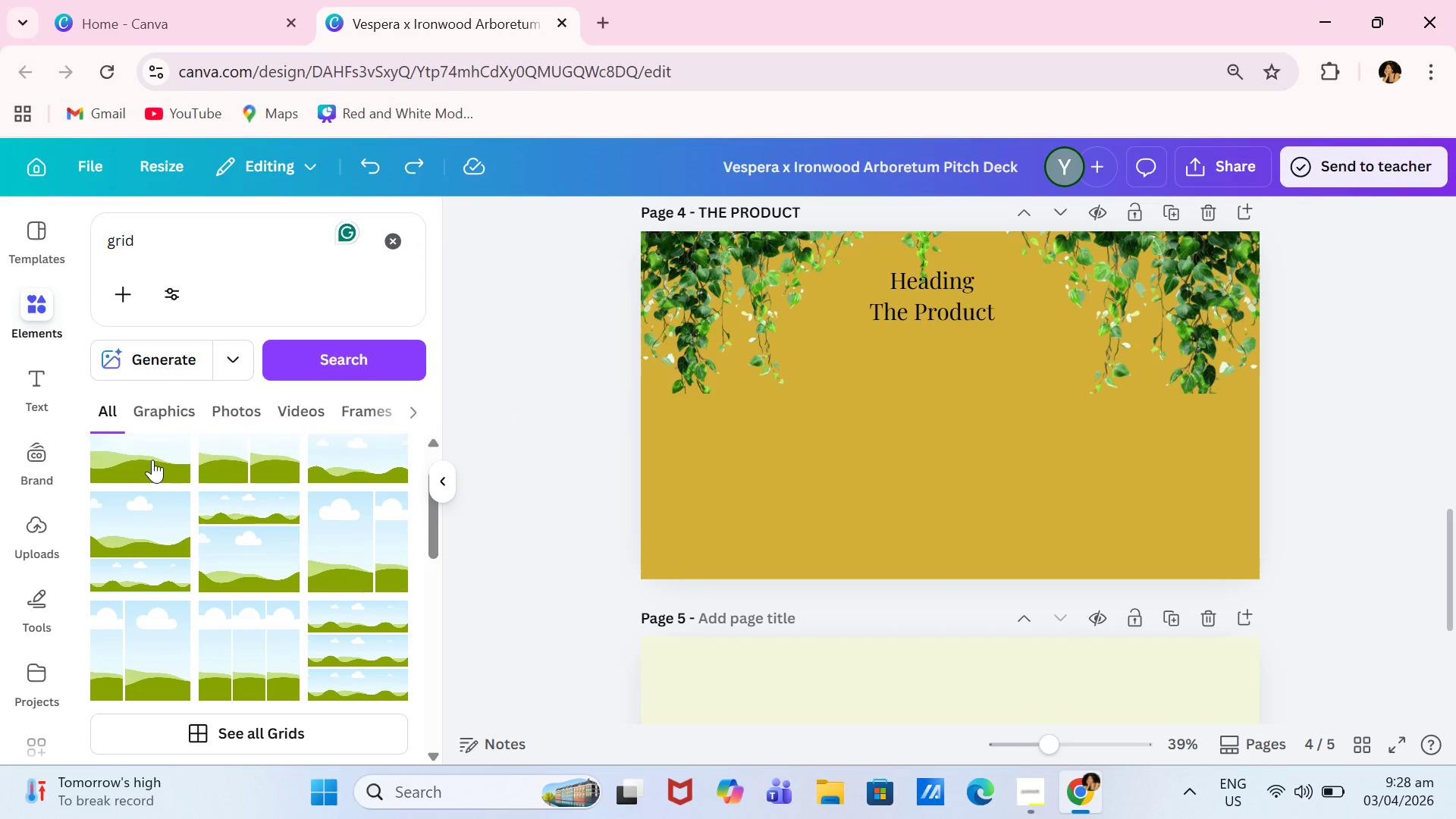 
left_click([242, 474])
 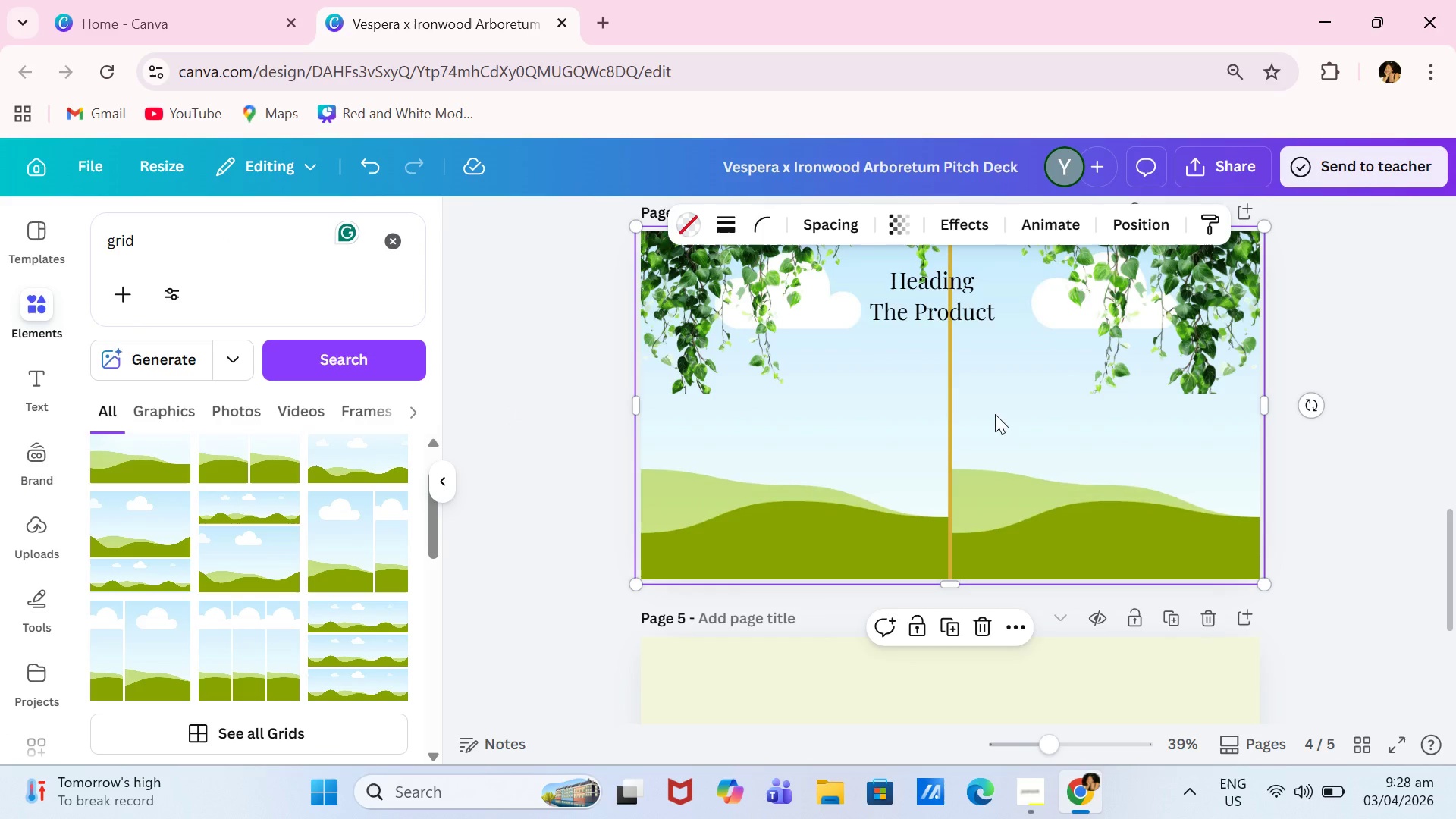 
left_click_drag(start_coordinate=[1132, 413], to_coordinate=[1121, 435])
 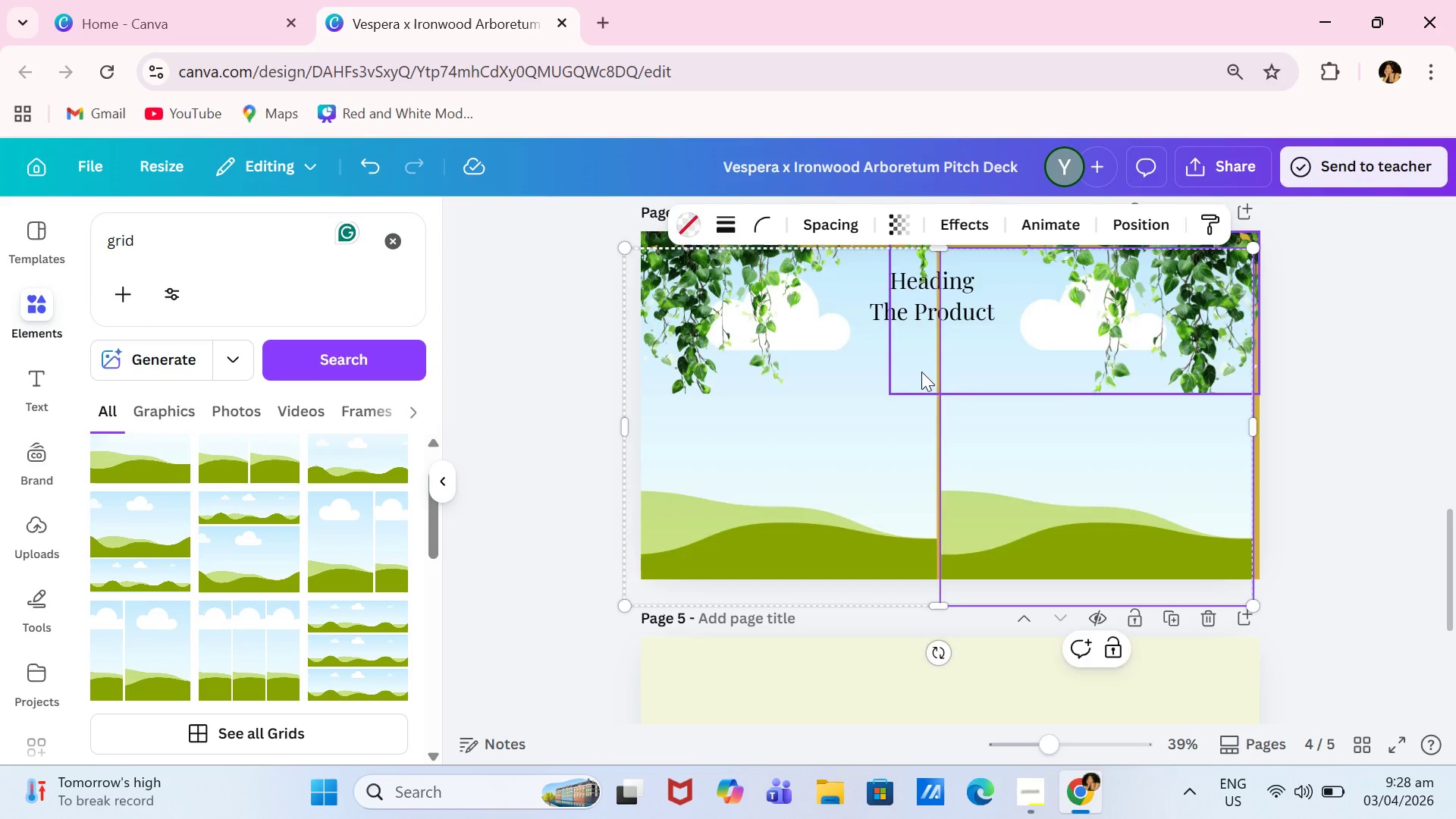 
key(Backspace)
 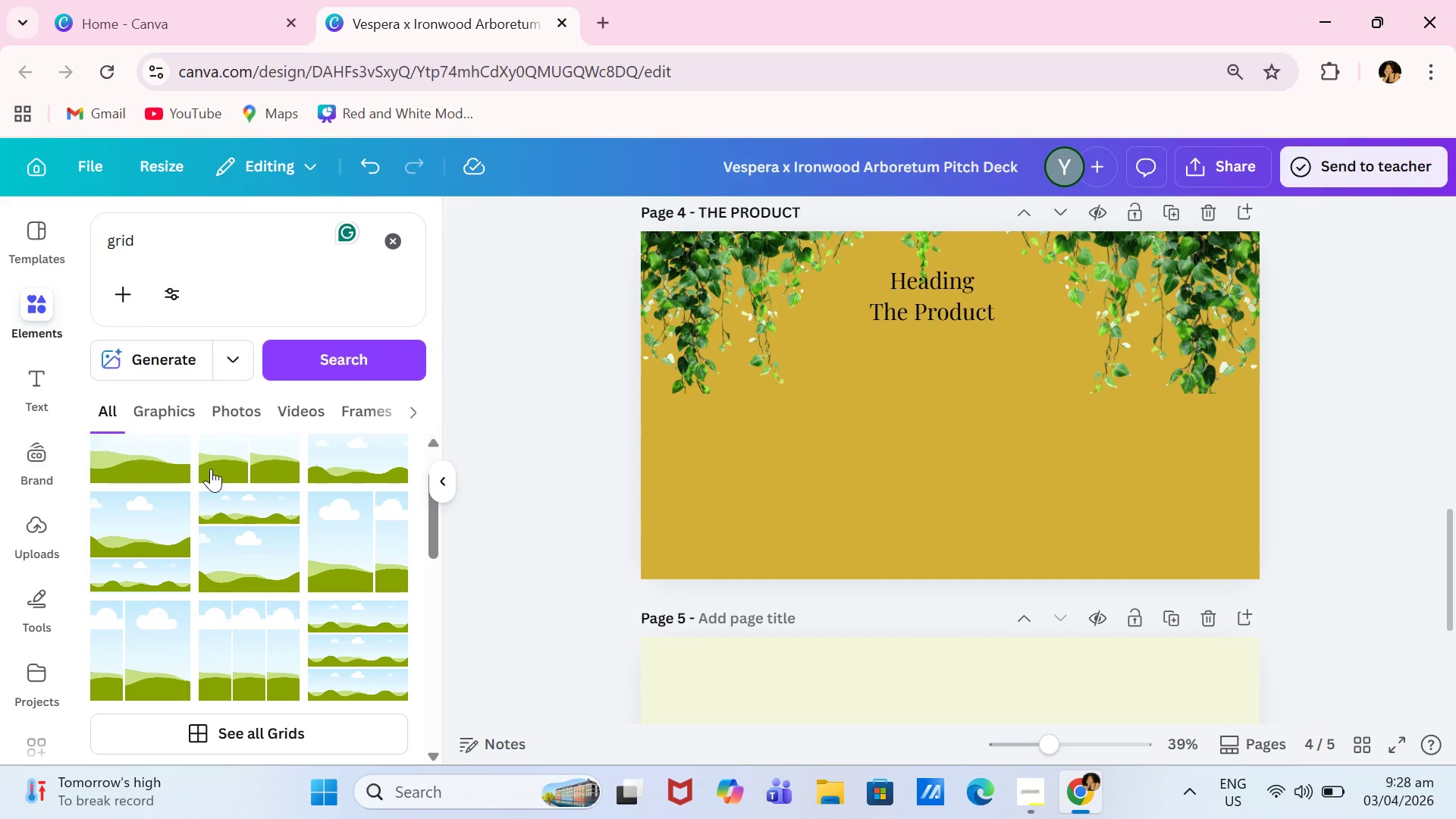 
scroll: coordinate [319, 526], scroll_direction: down, amount: 3.0
 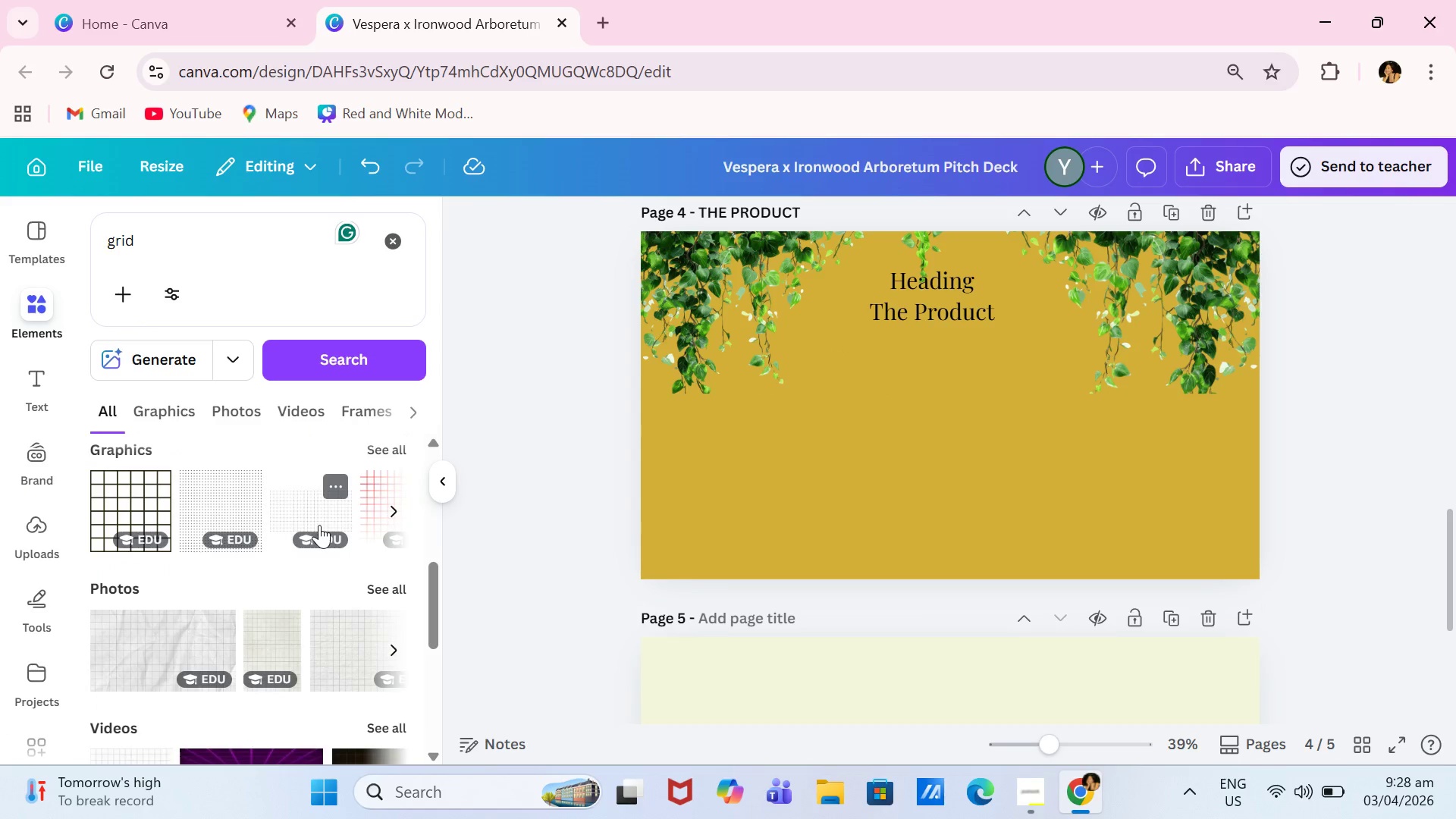 
scroll: coordinate [322, 513], scroll_direction: up, amount: 4.0
 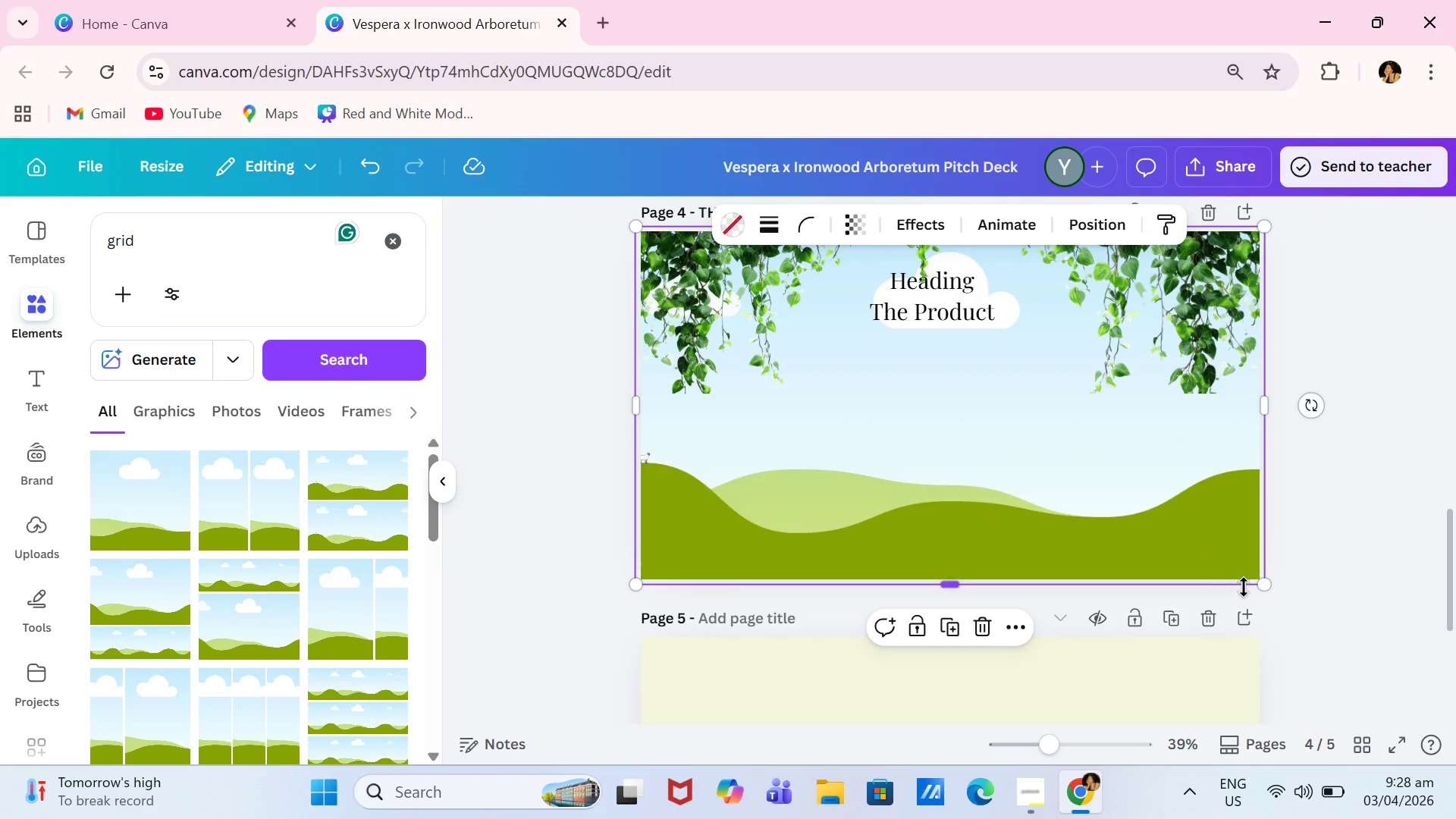 
left_click_drag(start_coordinate=[1269, 583], to_coordinate=[896, 366])
 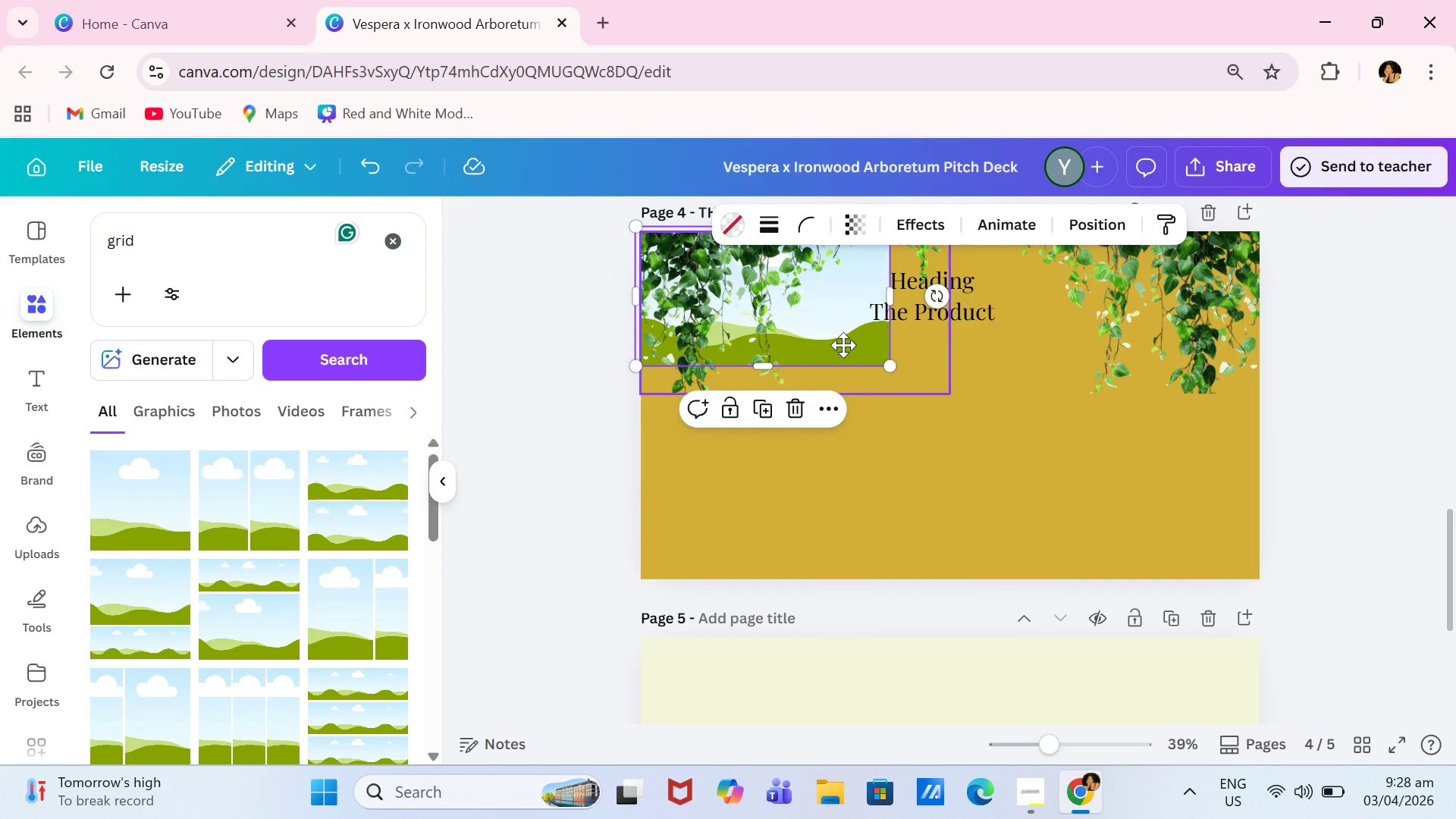 
left_click_drag(start_coordinate=[843, 331], to_coordinate=[907, 487])
 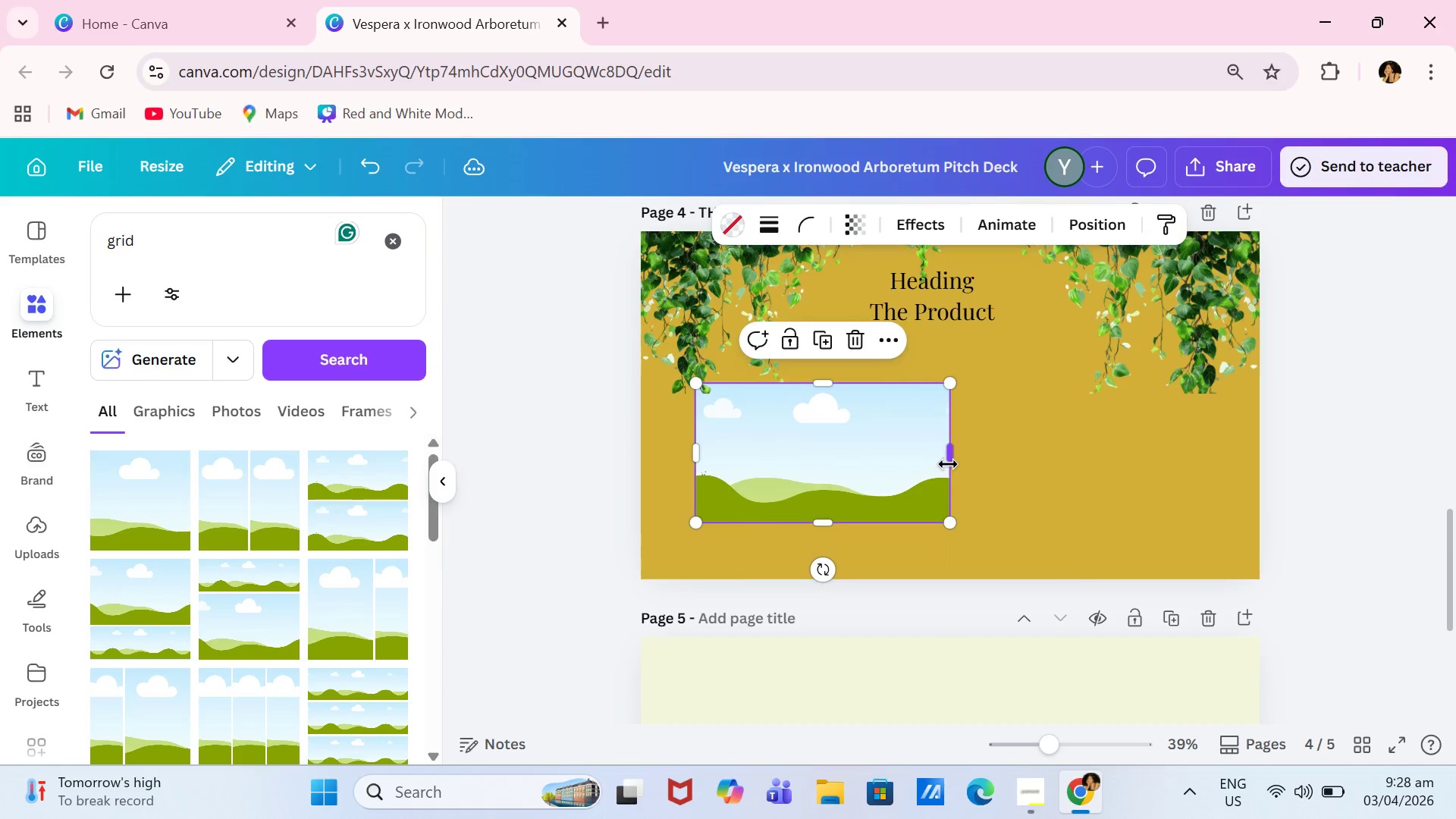 
left_click_drag(start_coordinate=[948, 461], to_coordinate=[786, 423])
 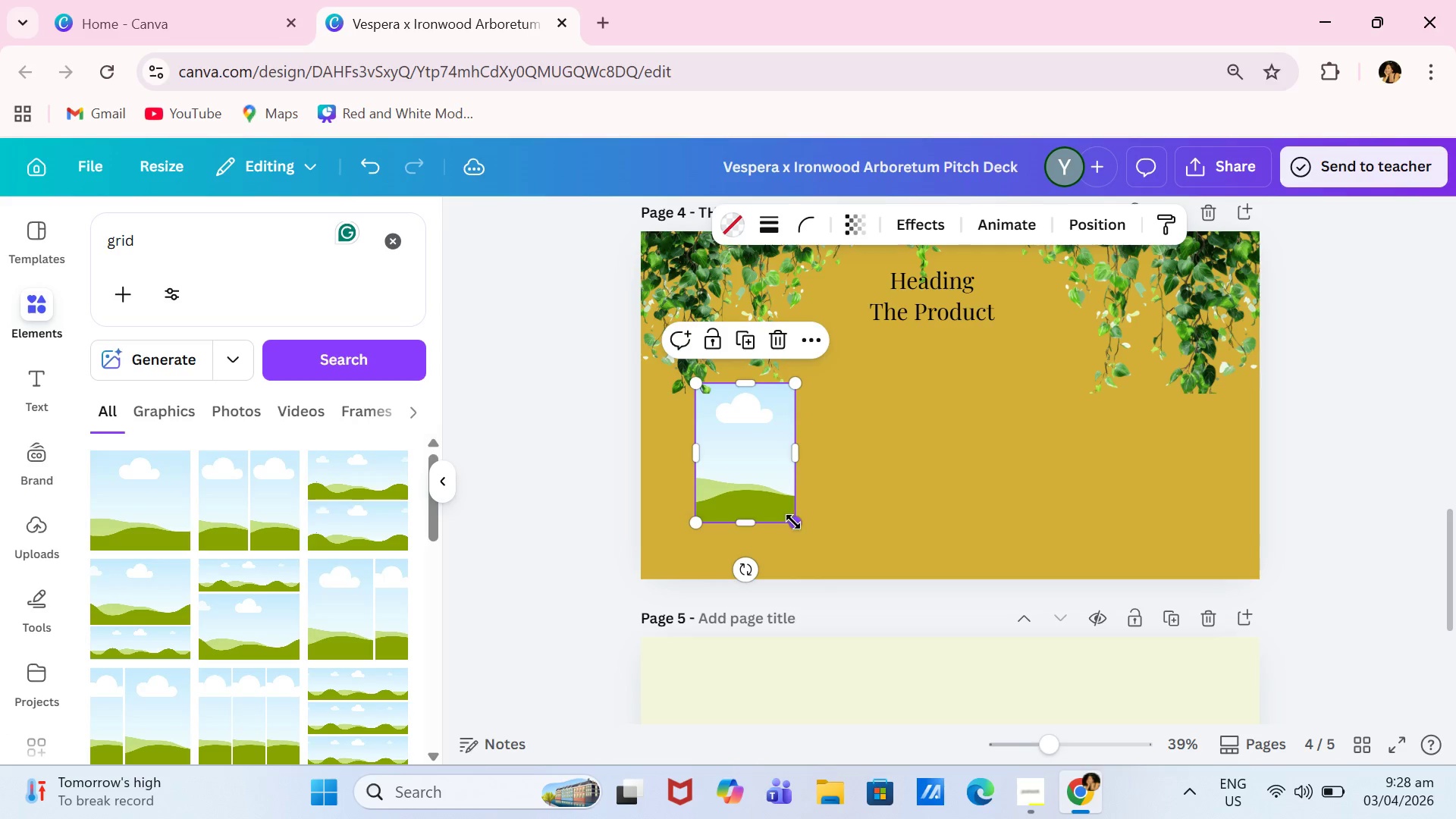 
left_click_drag(start_coordinate=[793, 522], to_coordinate=[808, 495])
 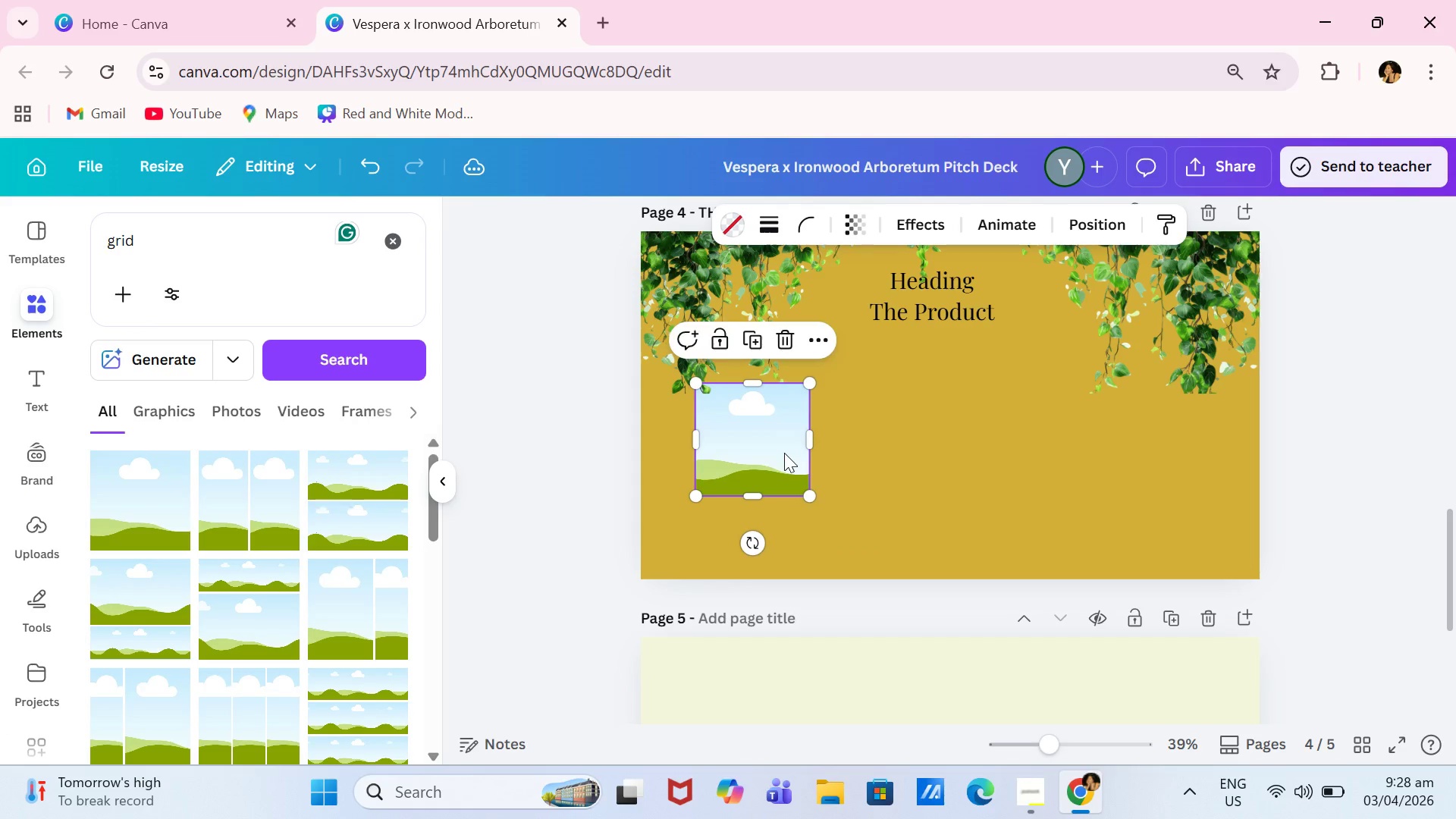 
left_click_drag(start_coordinate=[784, 453], to_coordinate=[789, 444])
 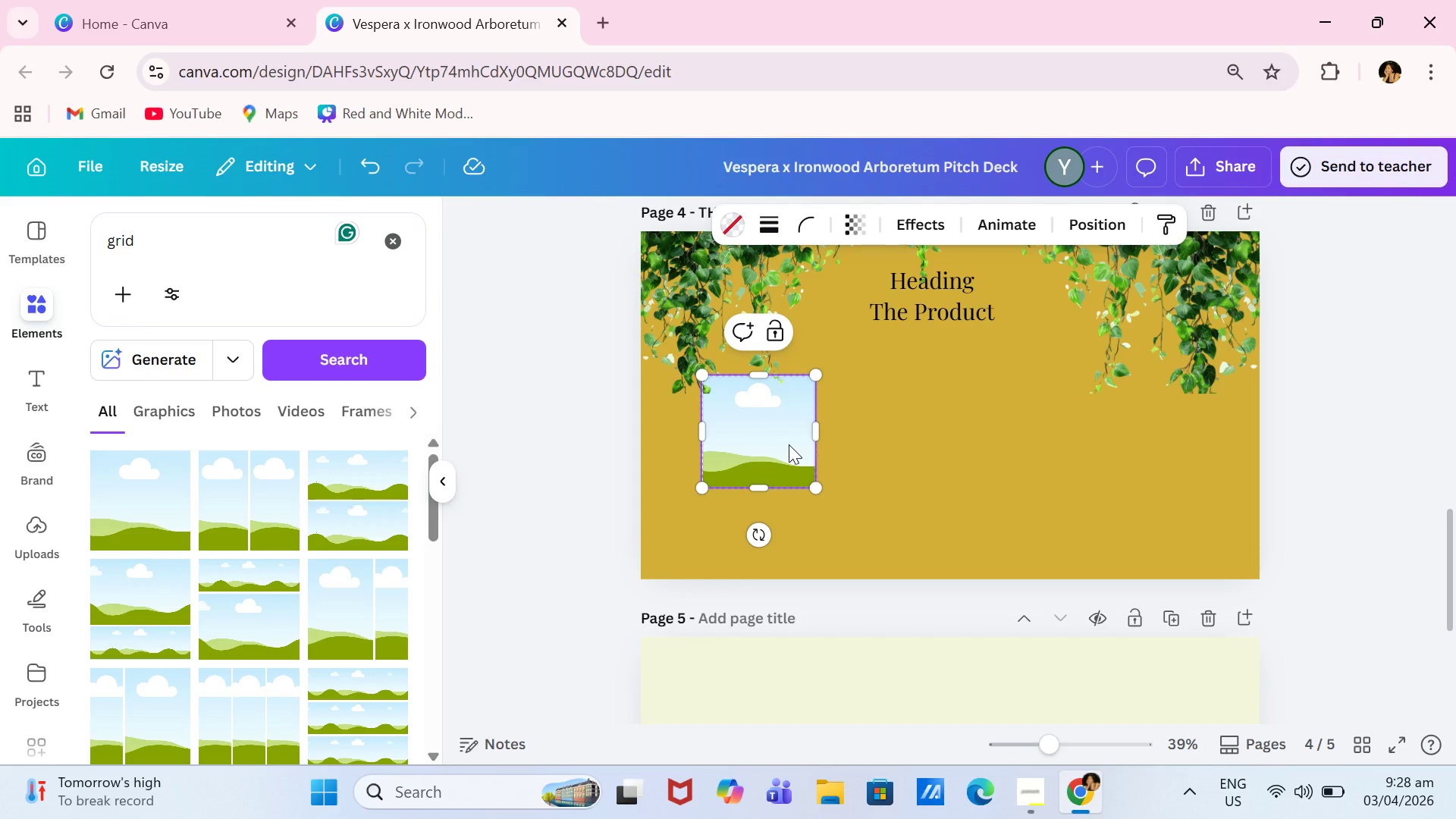 
key(Control+ControlLeft)
 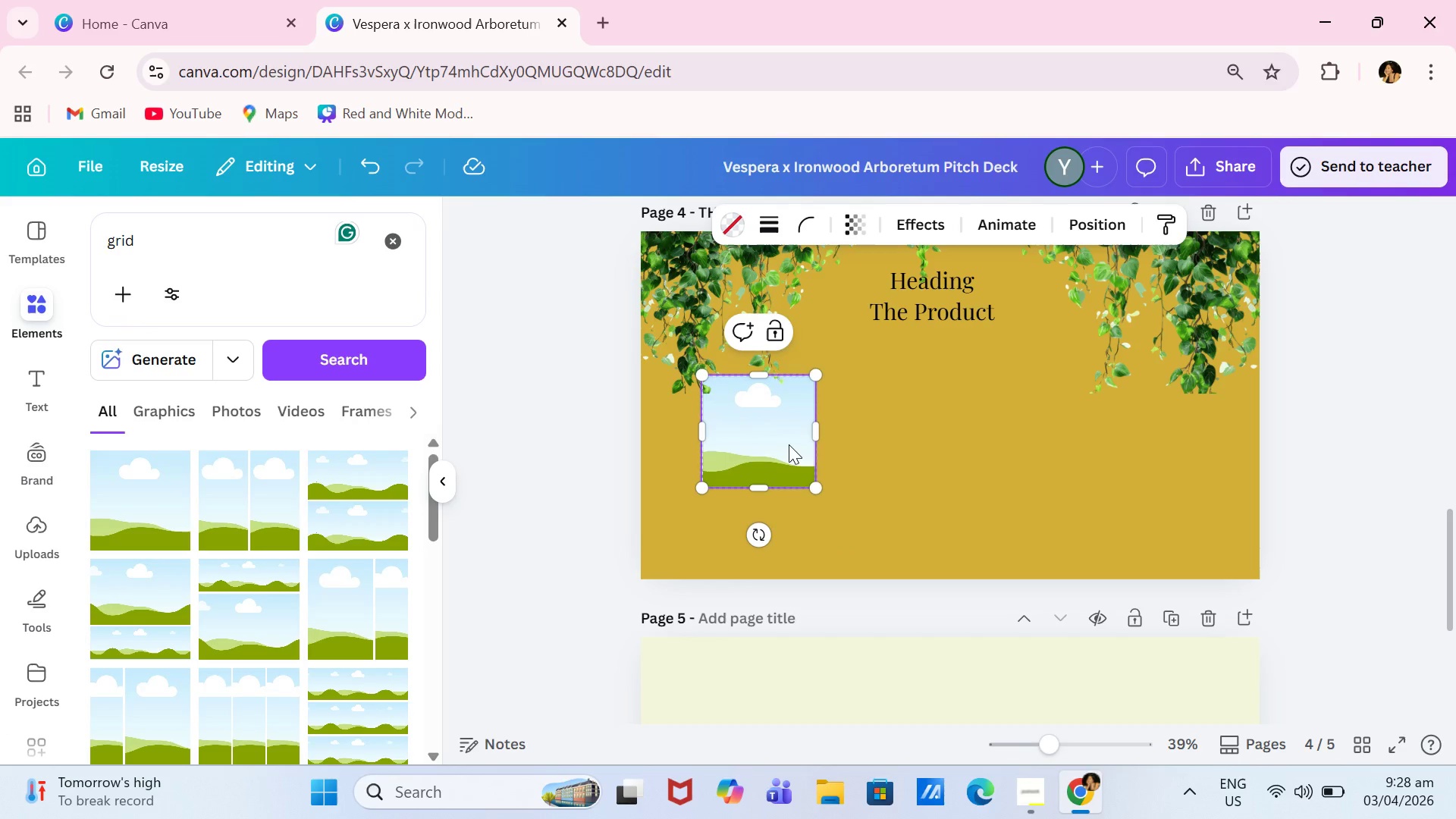 
key(Control+C)
 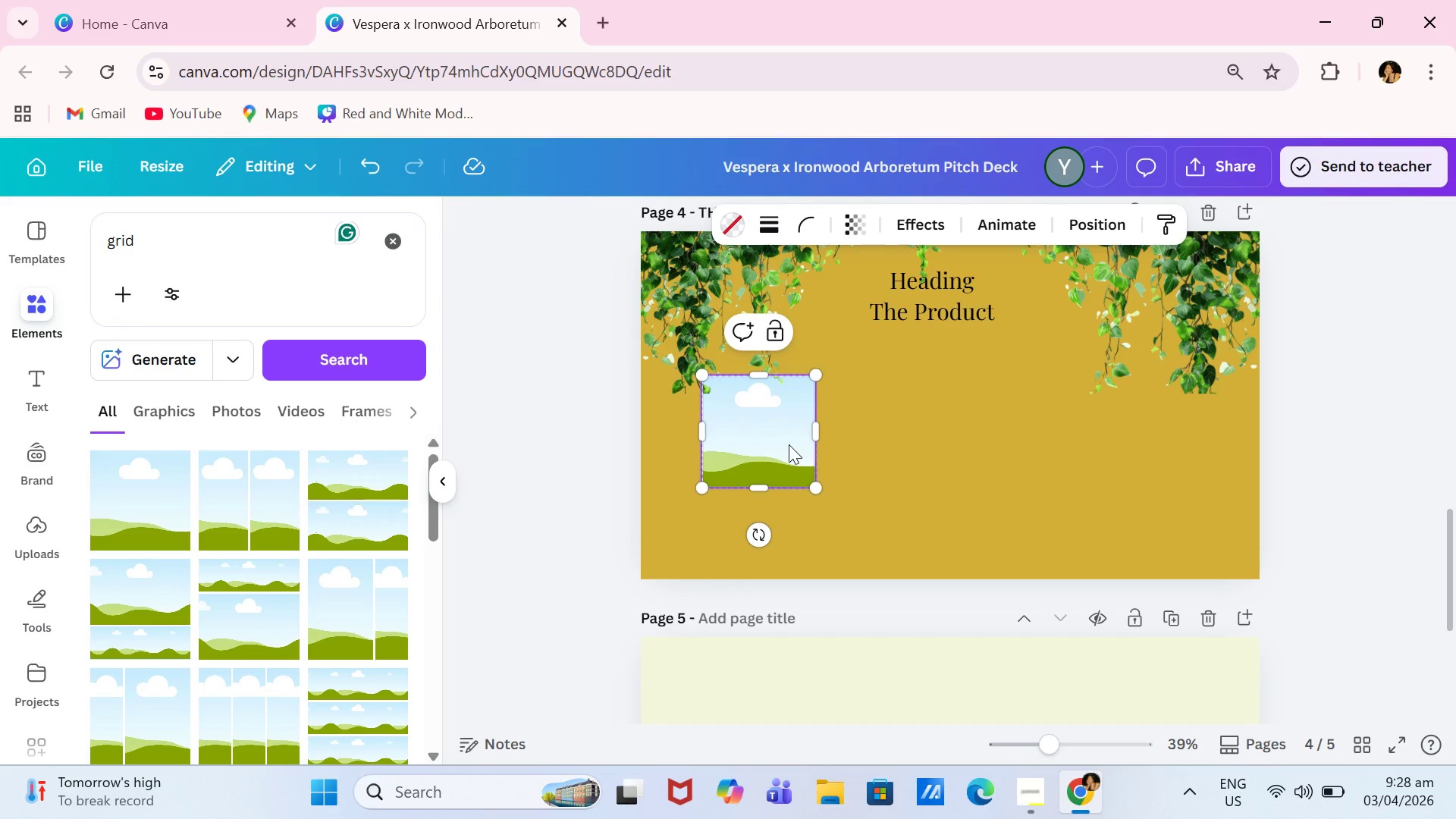 
key(Control+ControlLeft)
 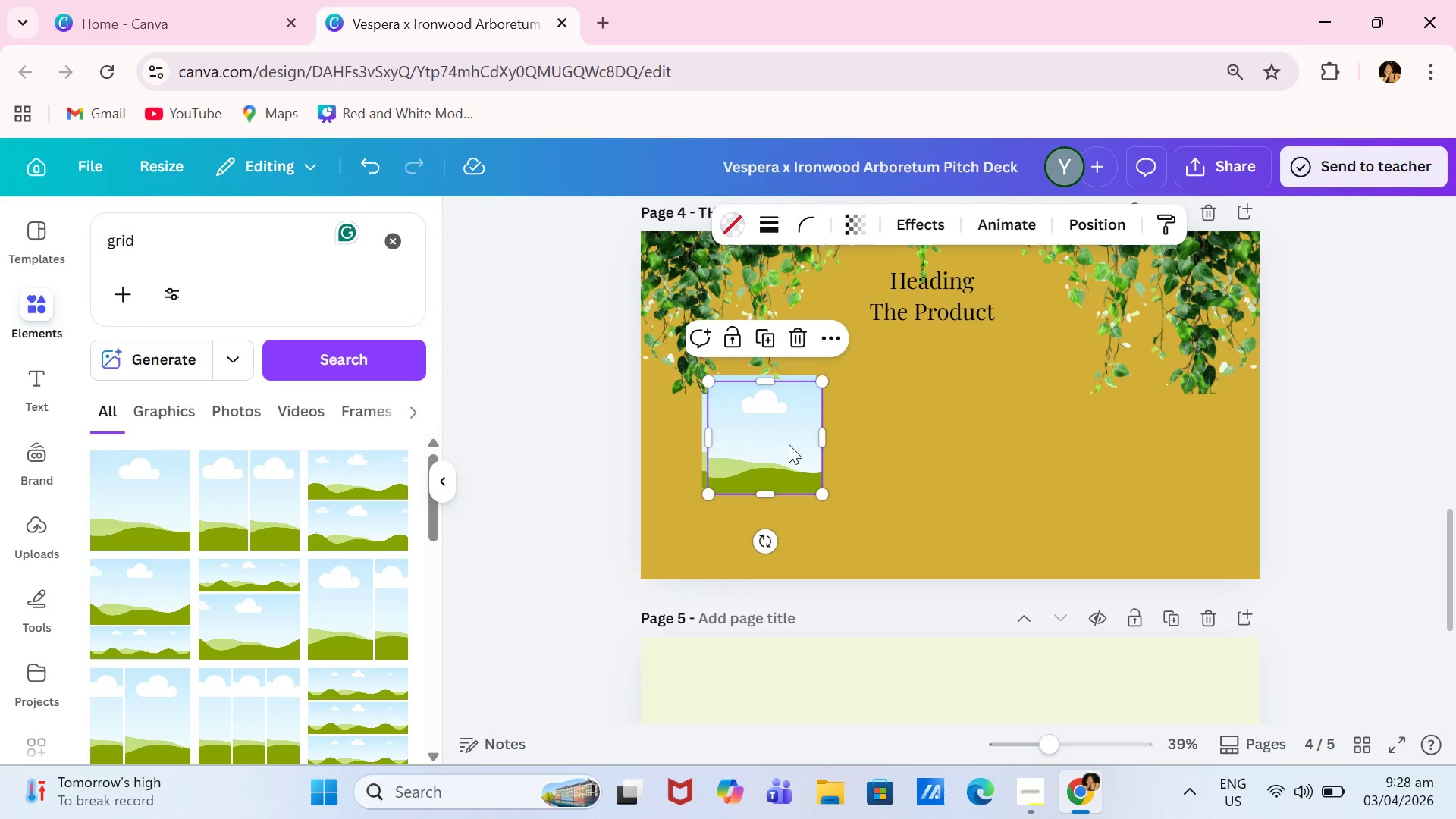 
key(Control+V)
 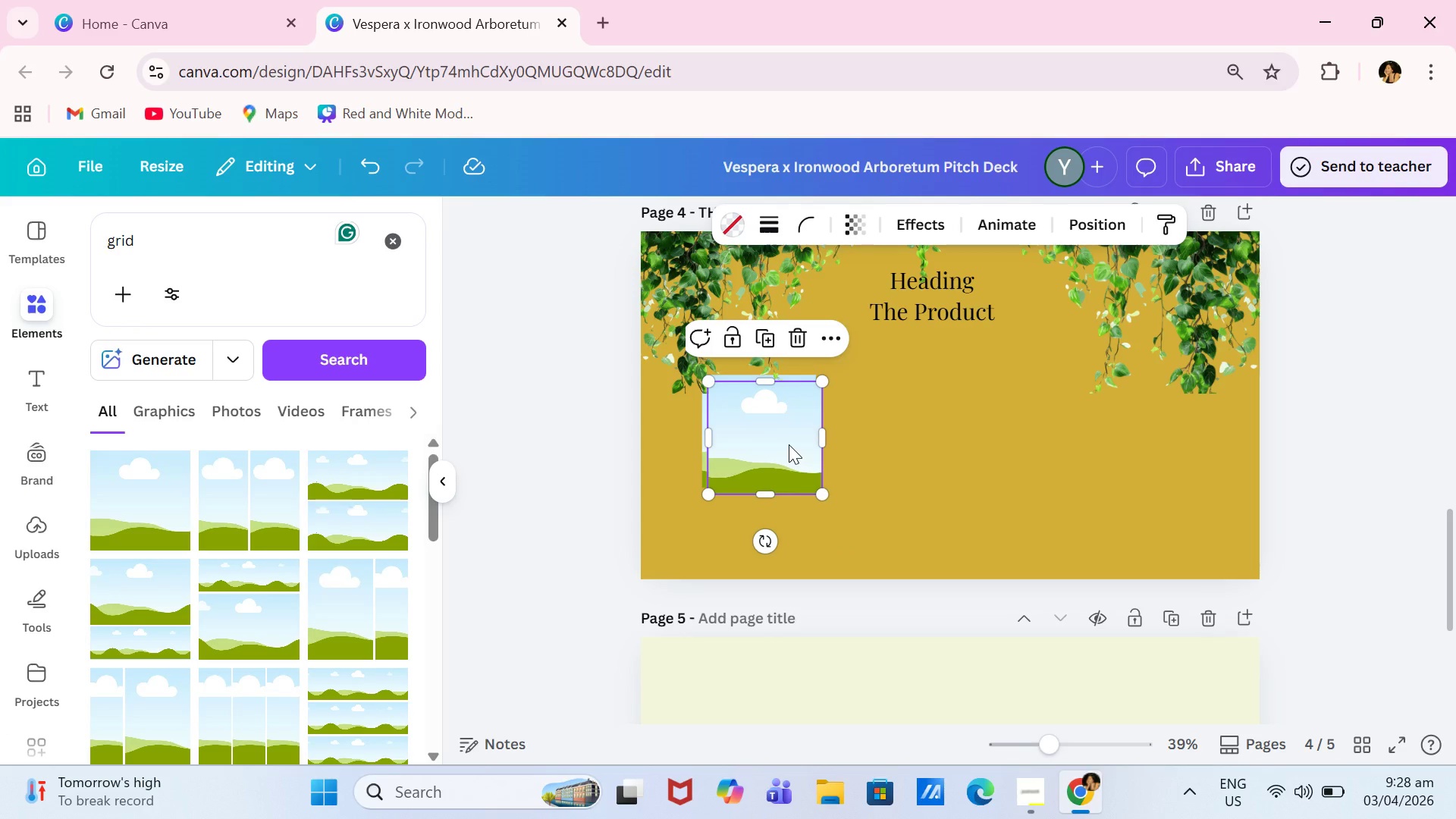 
left_click_drag(start_coordinate=[790, 444], to_coordinate=[968, 434])
 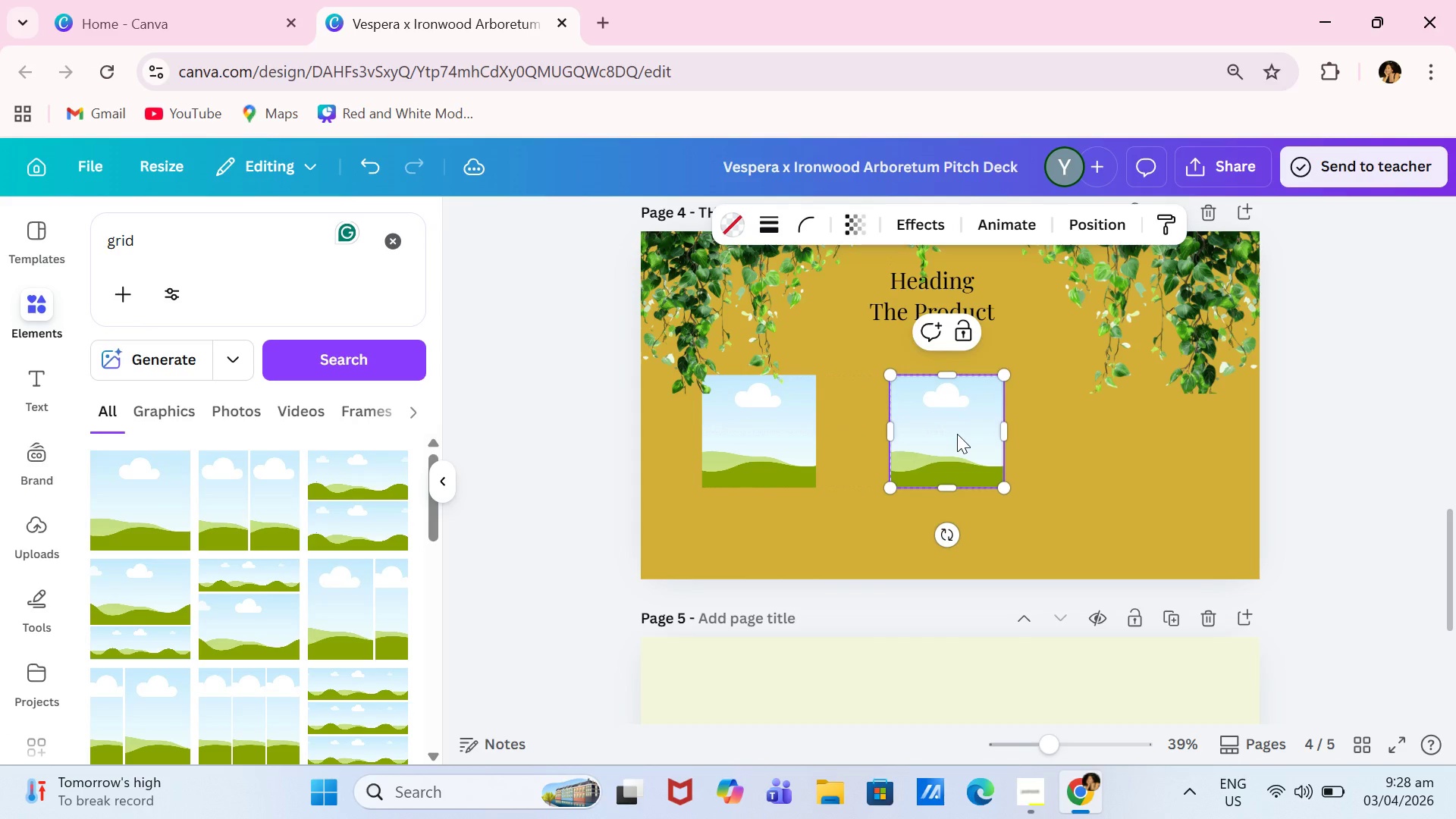 
key(Control+ControlLeft)
 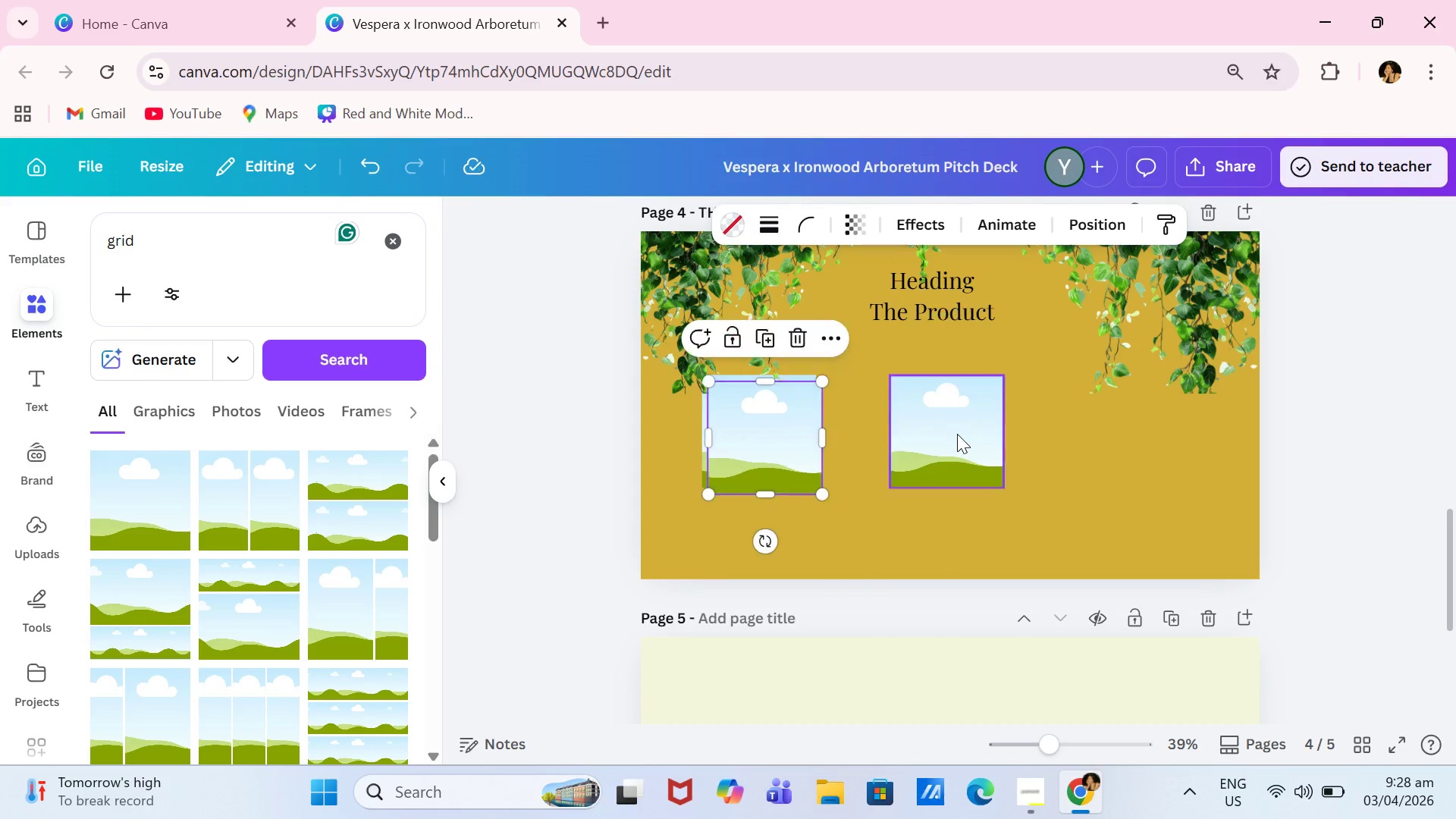 
key(Control+V)
 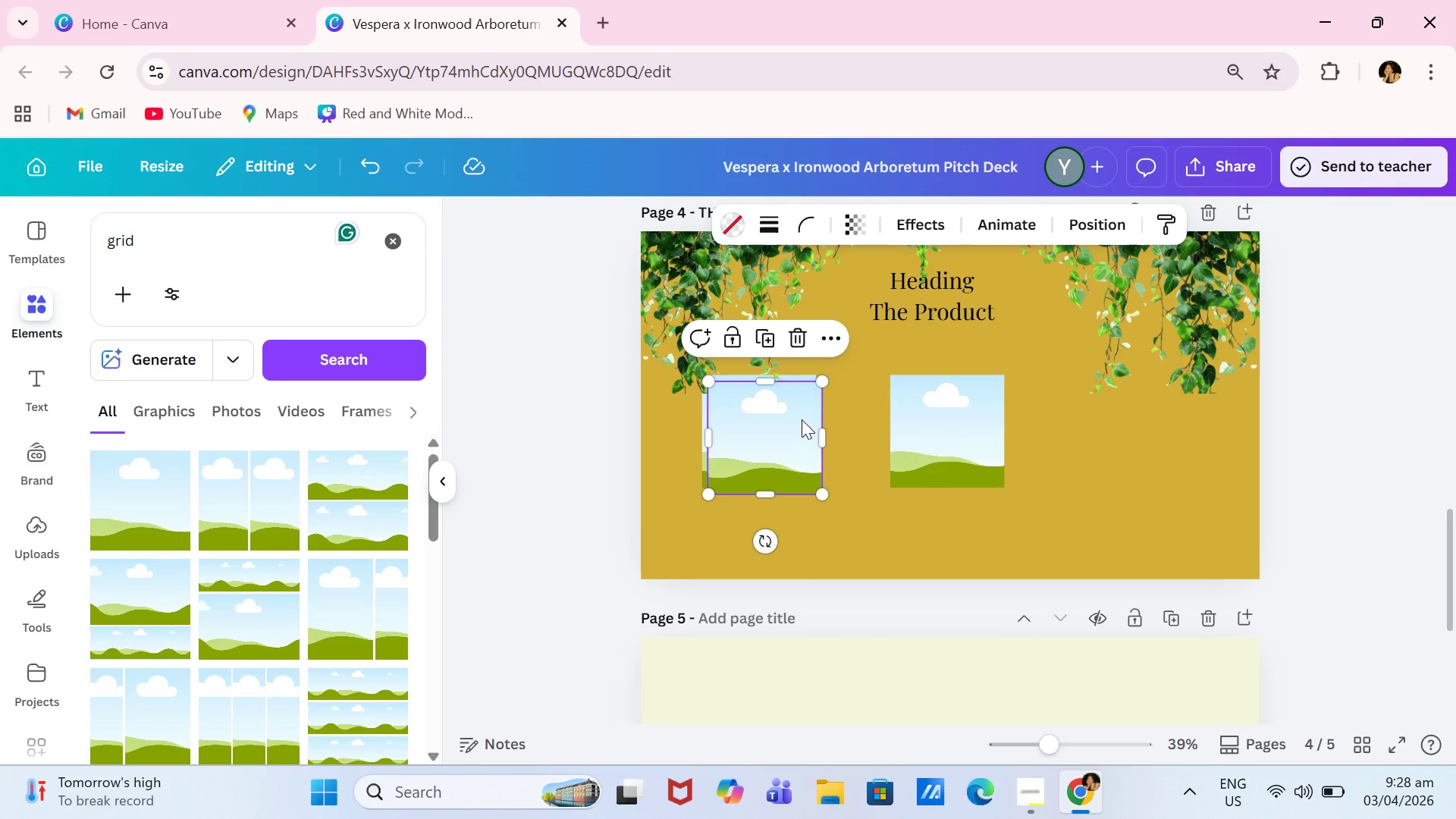 
left_click_drag(start_coordinate=[802, 419], to_coordinate=[1175, 413])
 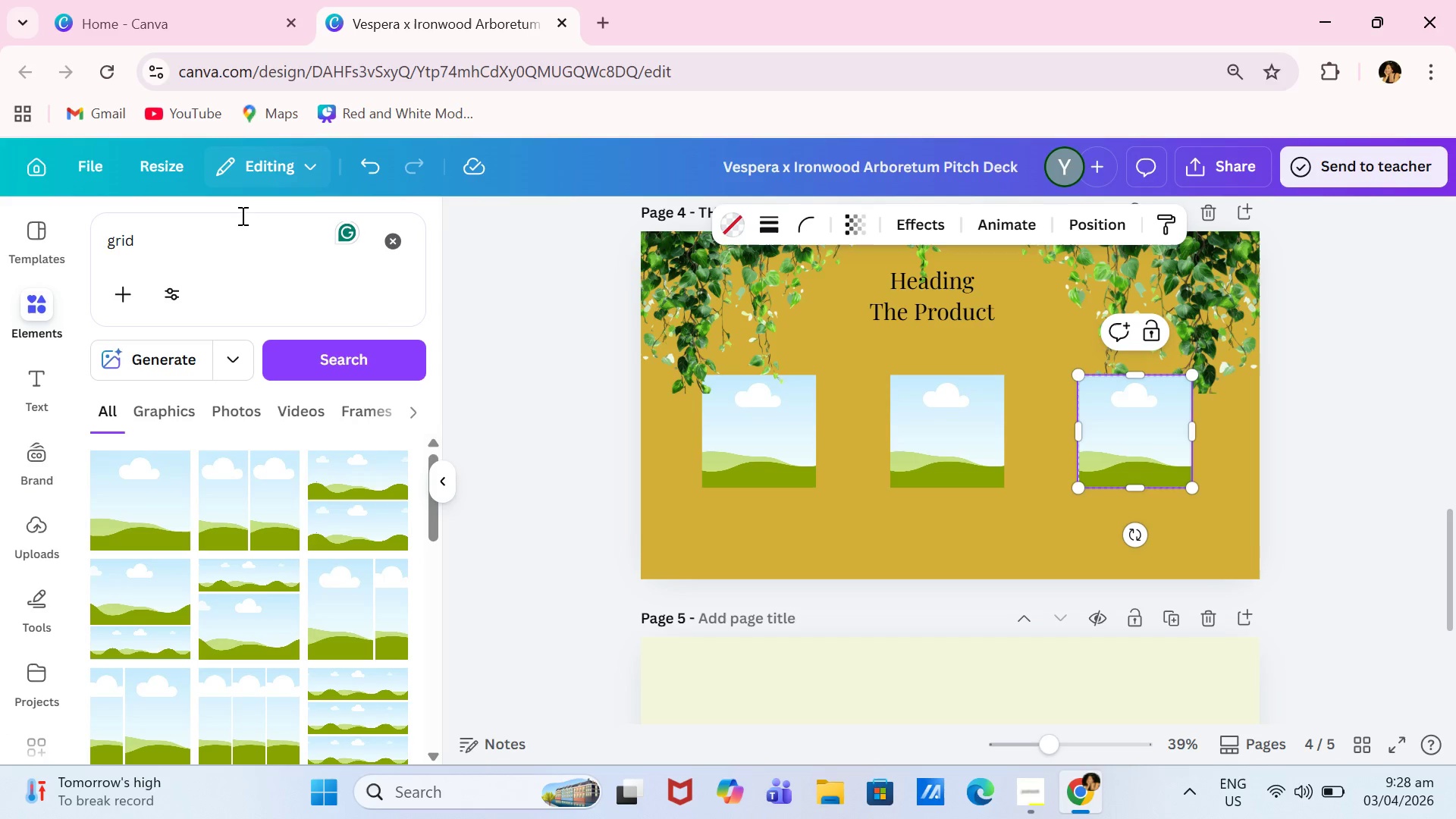 
left_click_drag(start_coordinate=[240, 224], to_coordinate=[29, 217])
 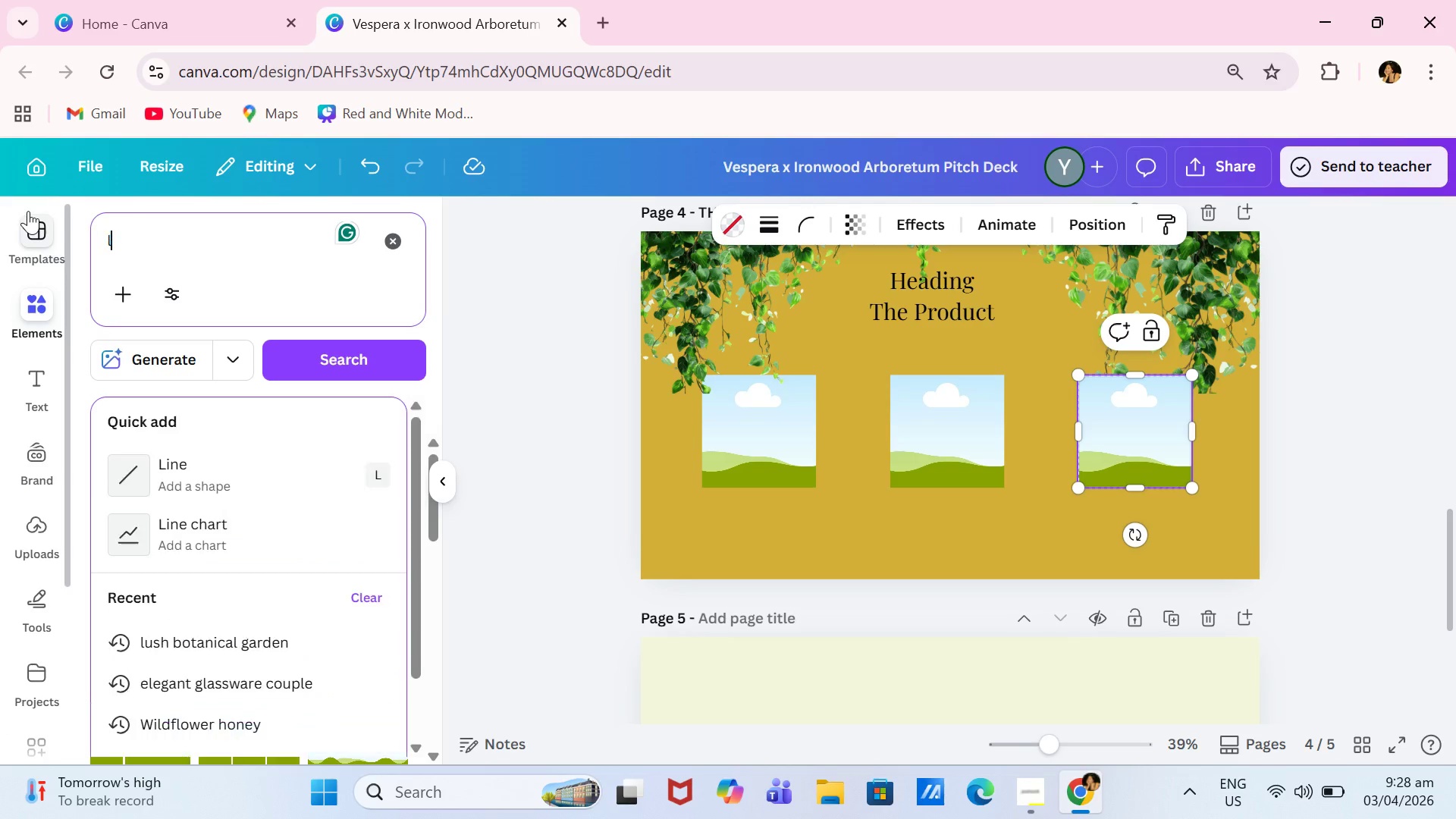 
type(local wildflower)
 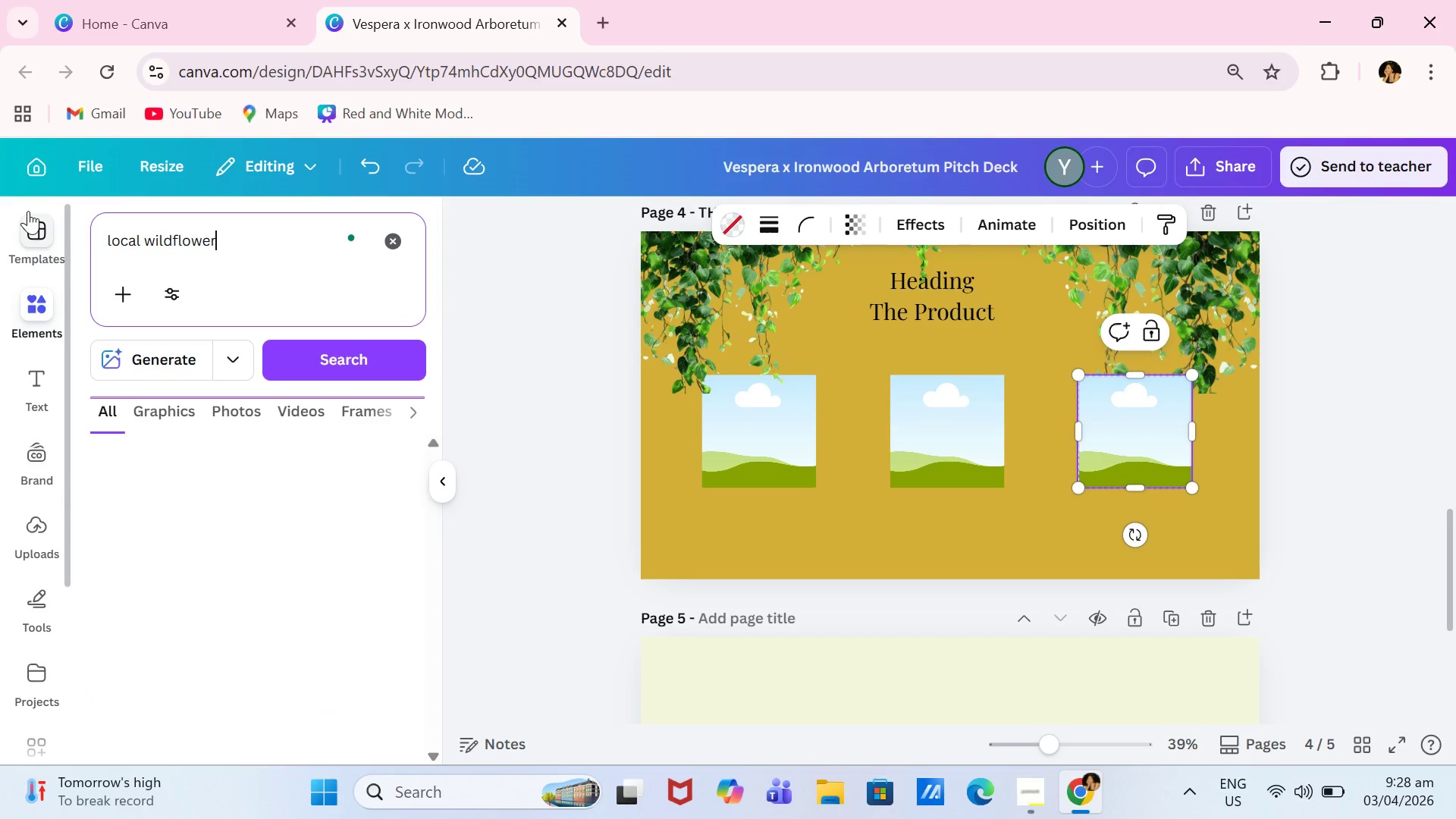 
key(Enter)
 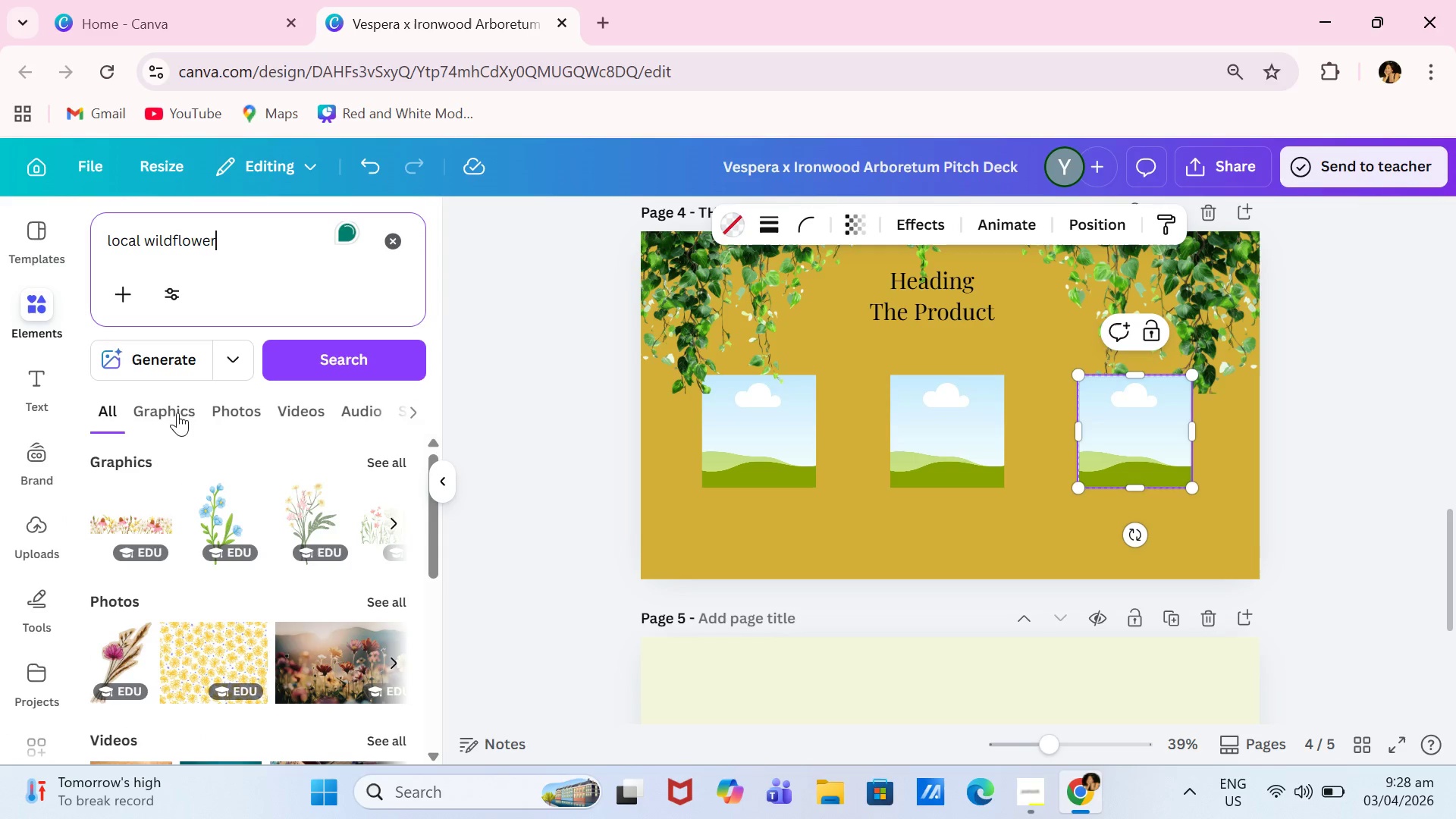 
left_click([227, 410])
 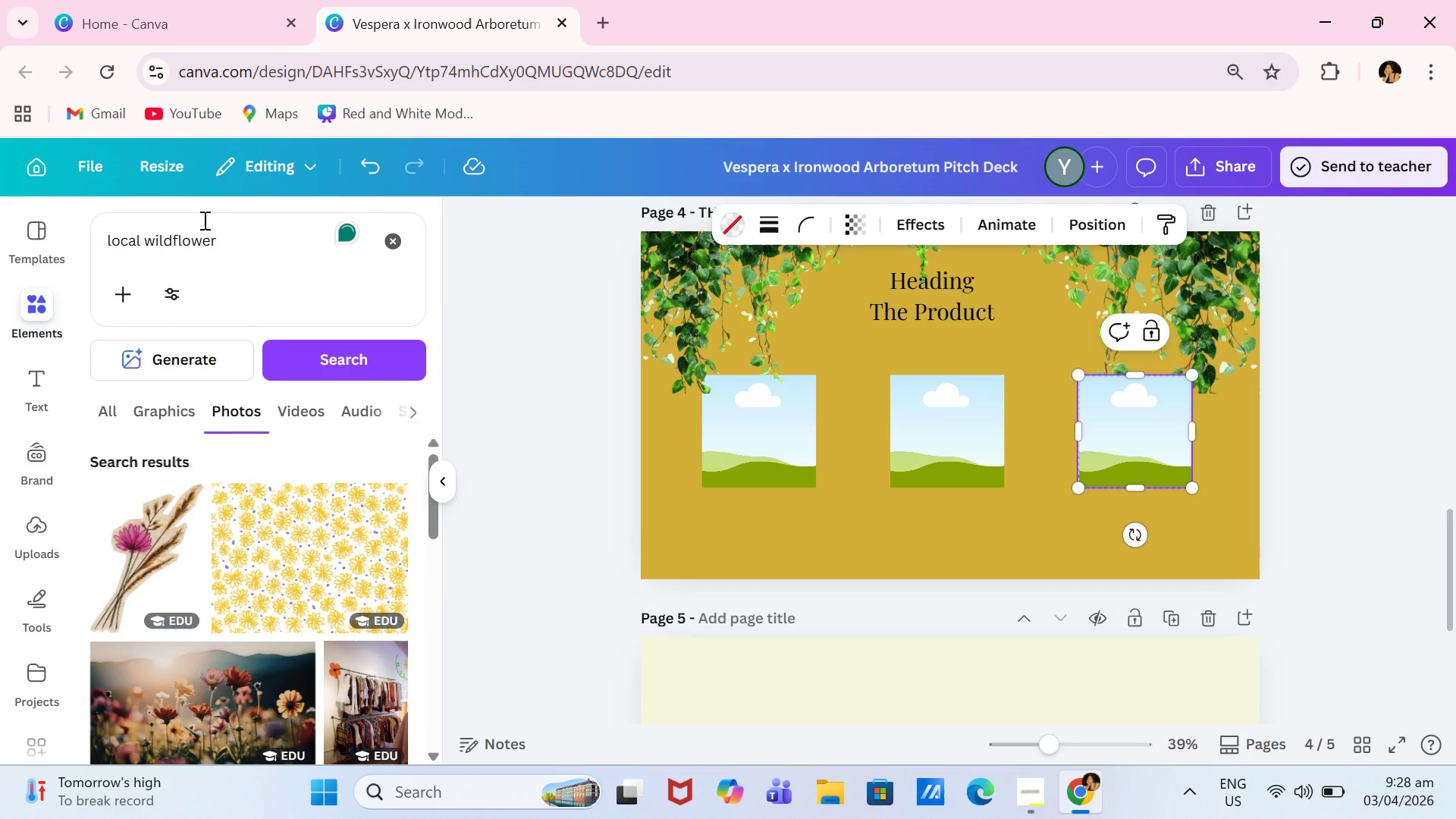 
left_click([277, 263])
 